 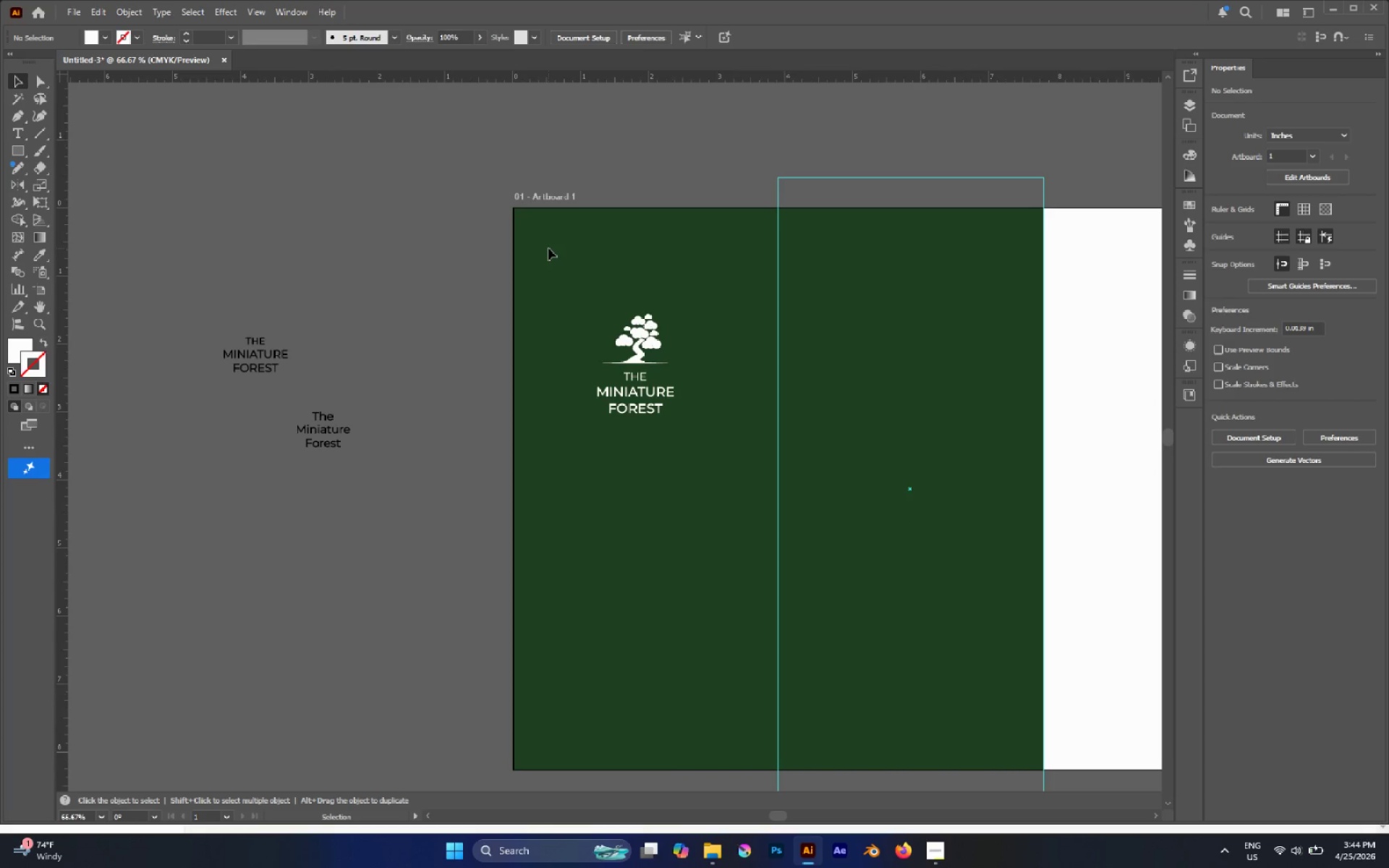 
key(M)
 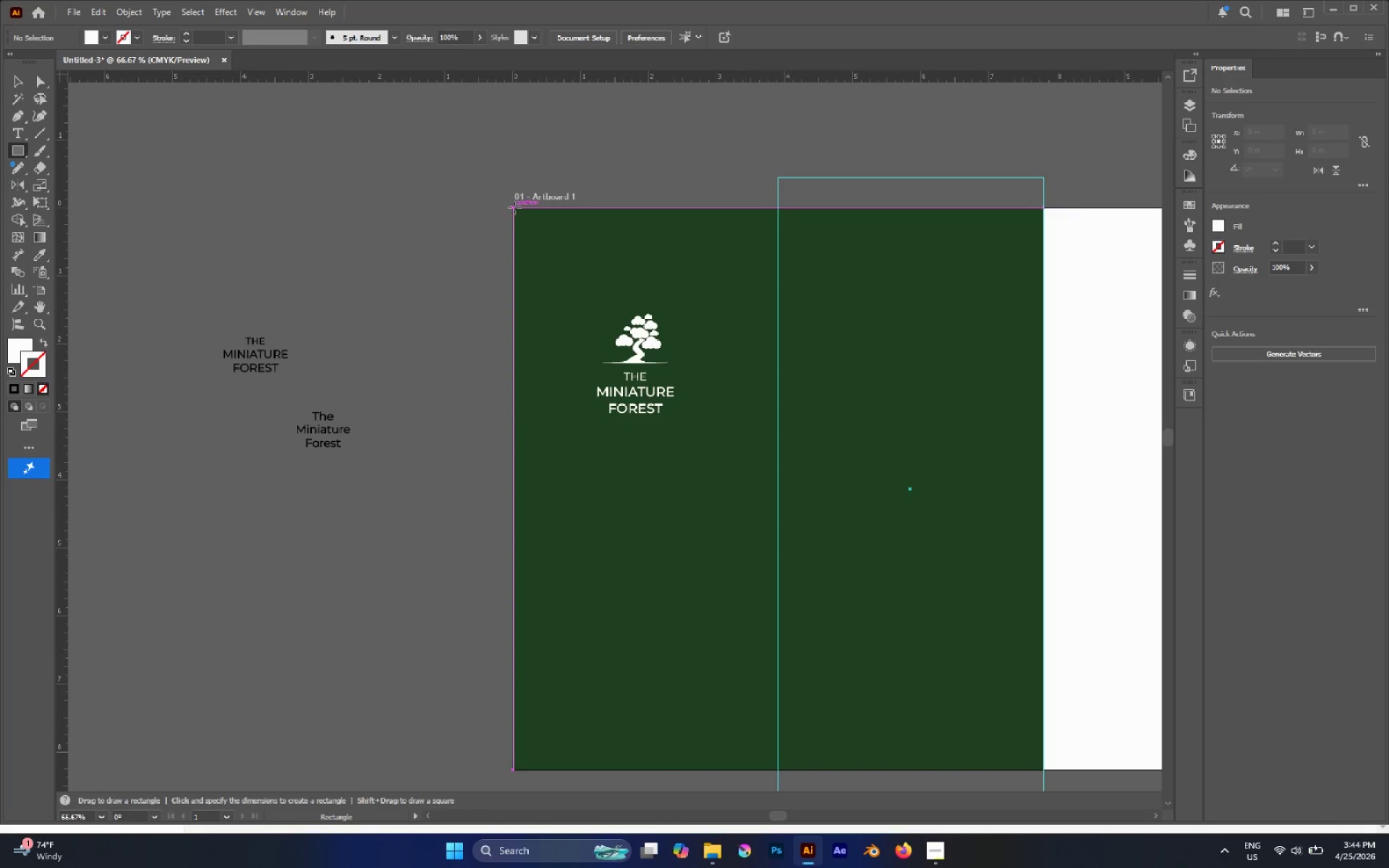 
left_click_drag(start_coordinate=[513, 208], to_coordinate=[538, 231])
 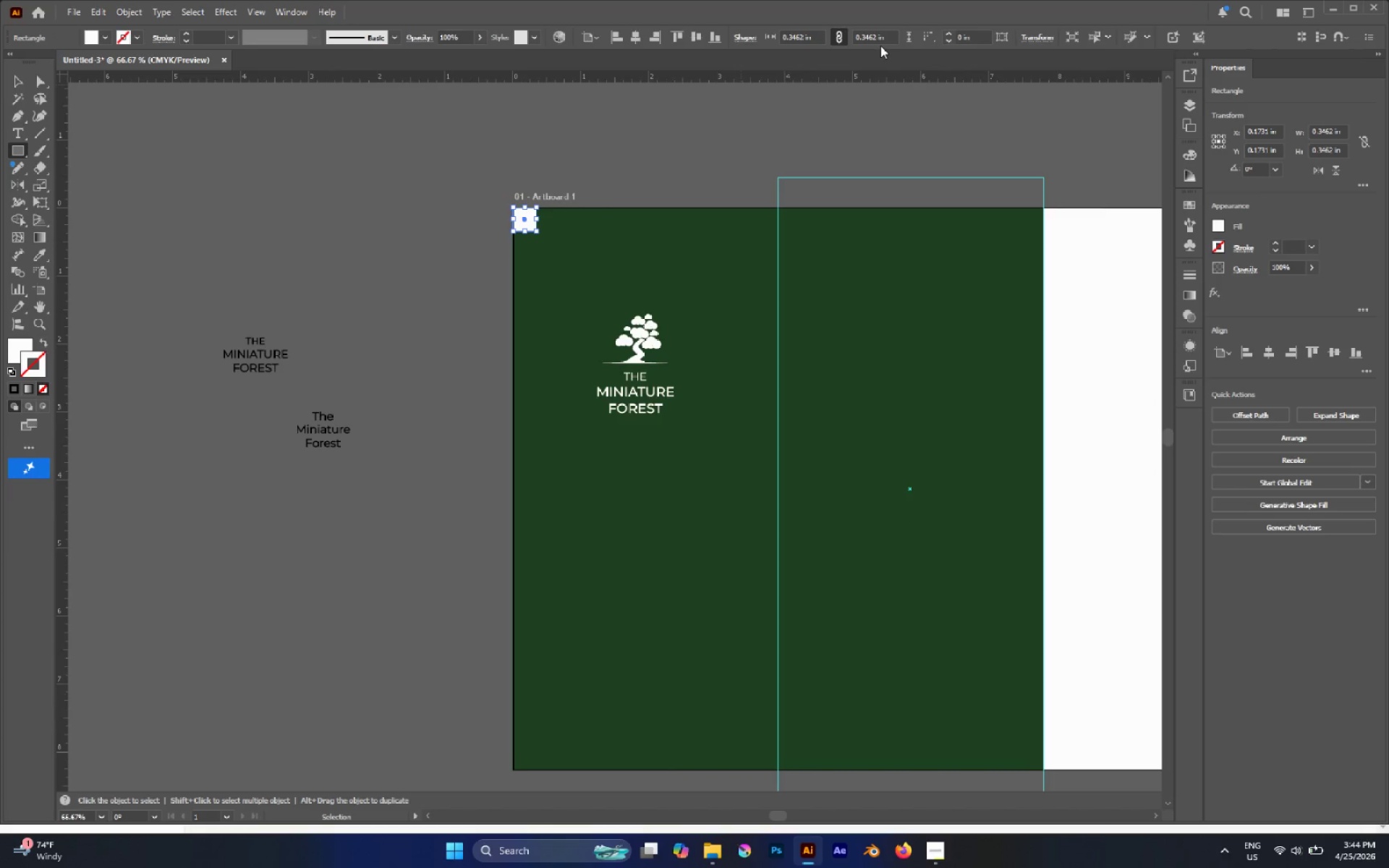 
left_click([872, 40])
 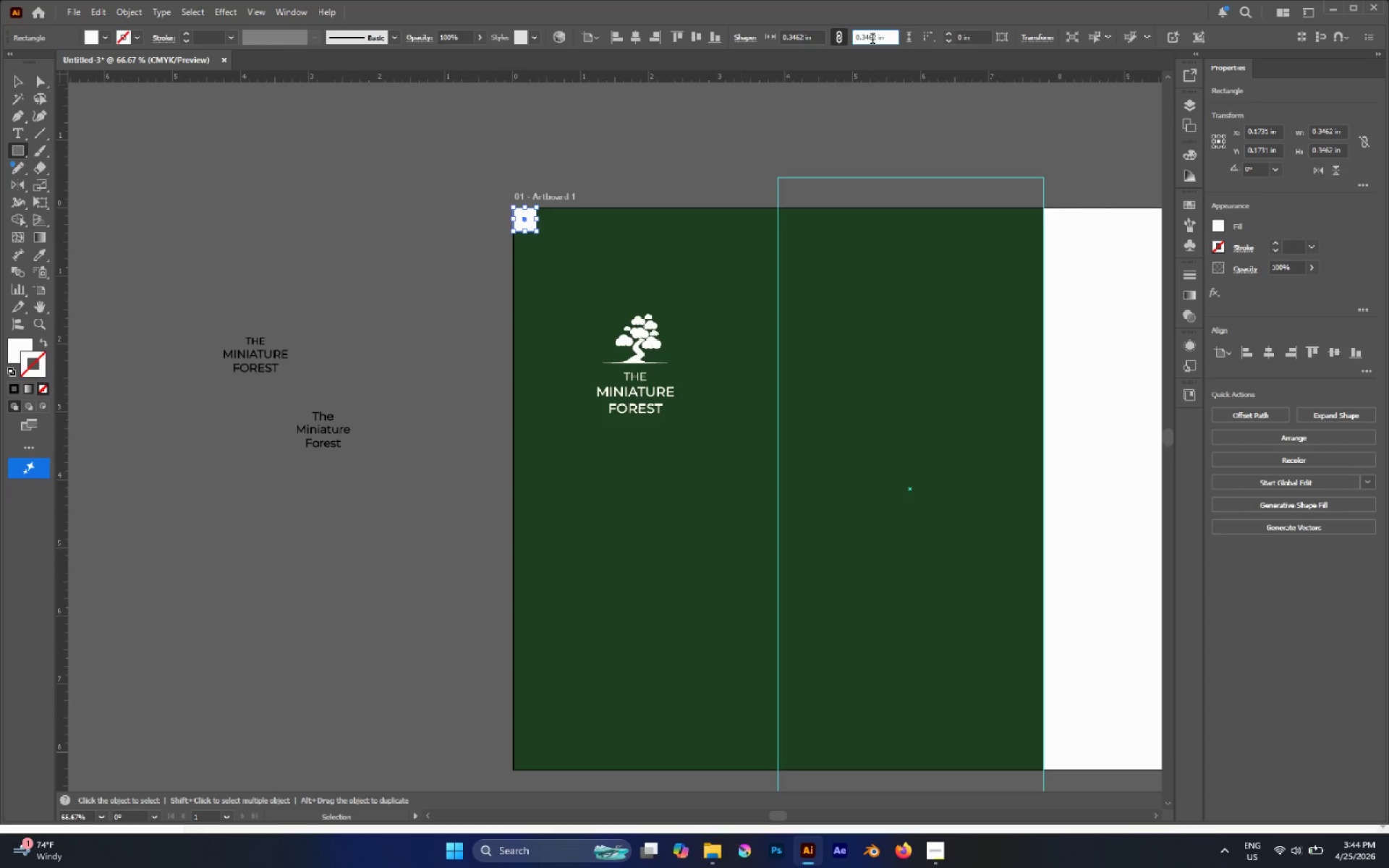 
scroll: coordinate [872, 40], scroll_direction: down, amount: 1.0
 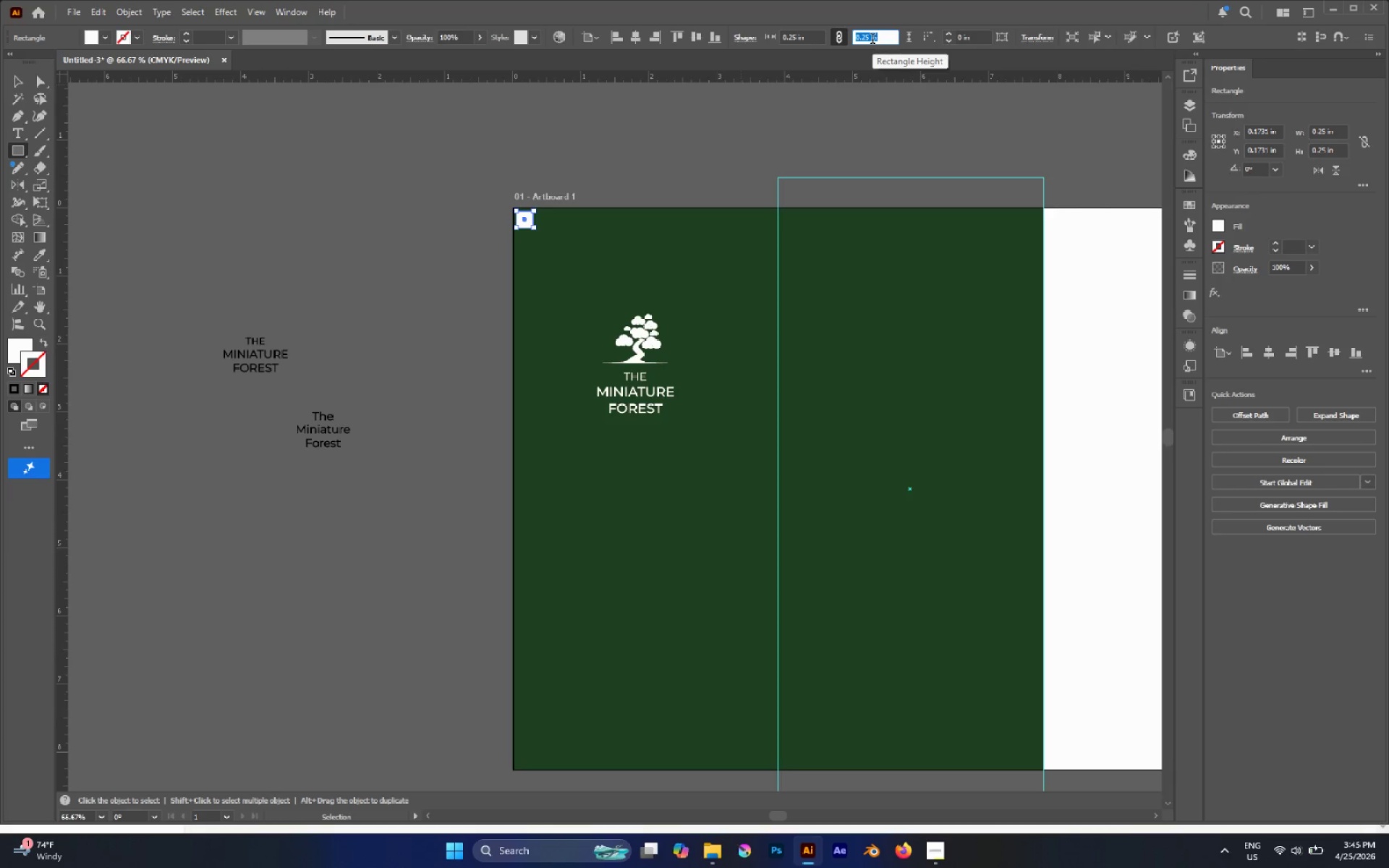 
scroll: coordinate [872, 40], scroll_direction: up, amount: 1.0
 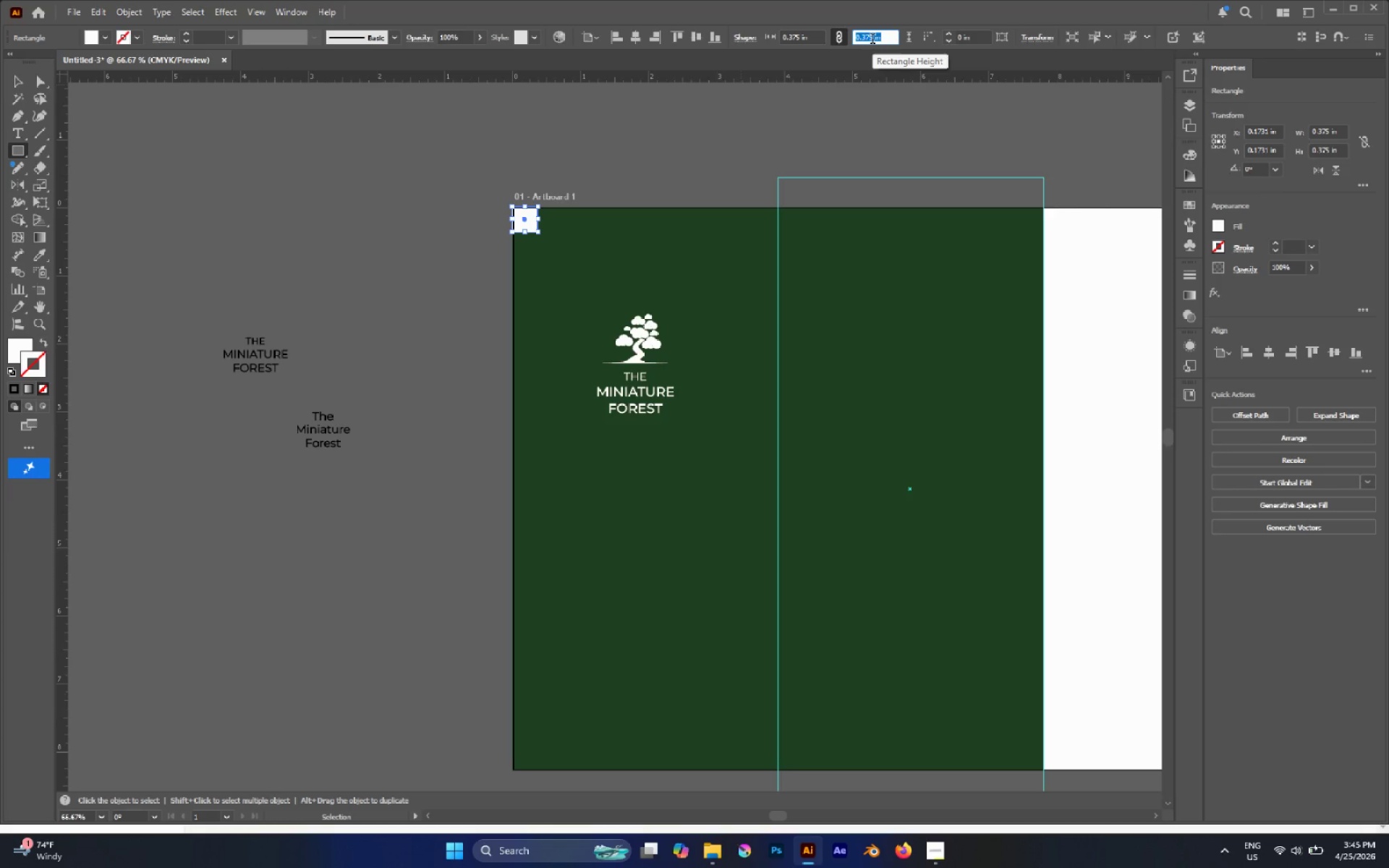 
scroll: coordinate [872, 40], scroll_direction: down, amount: 1.0
 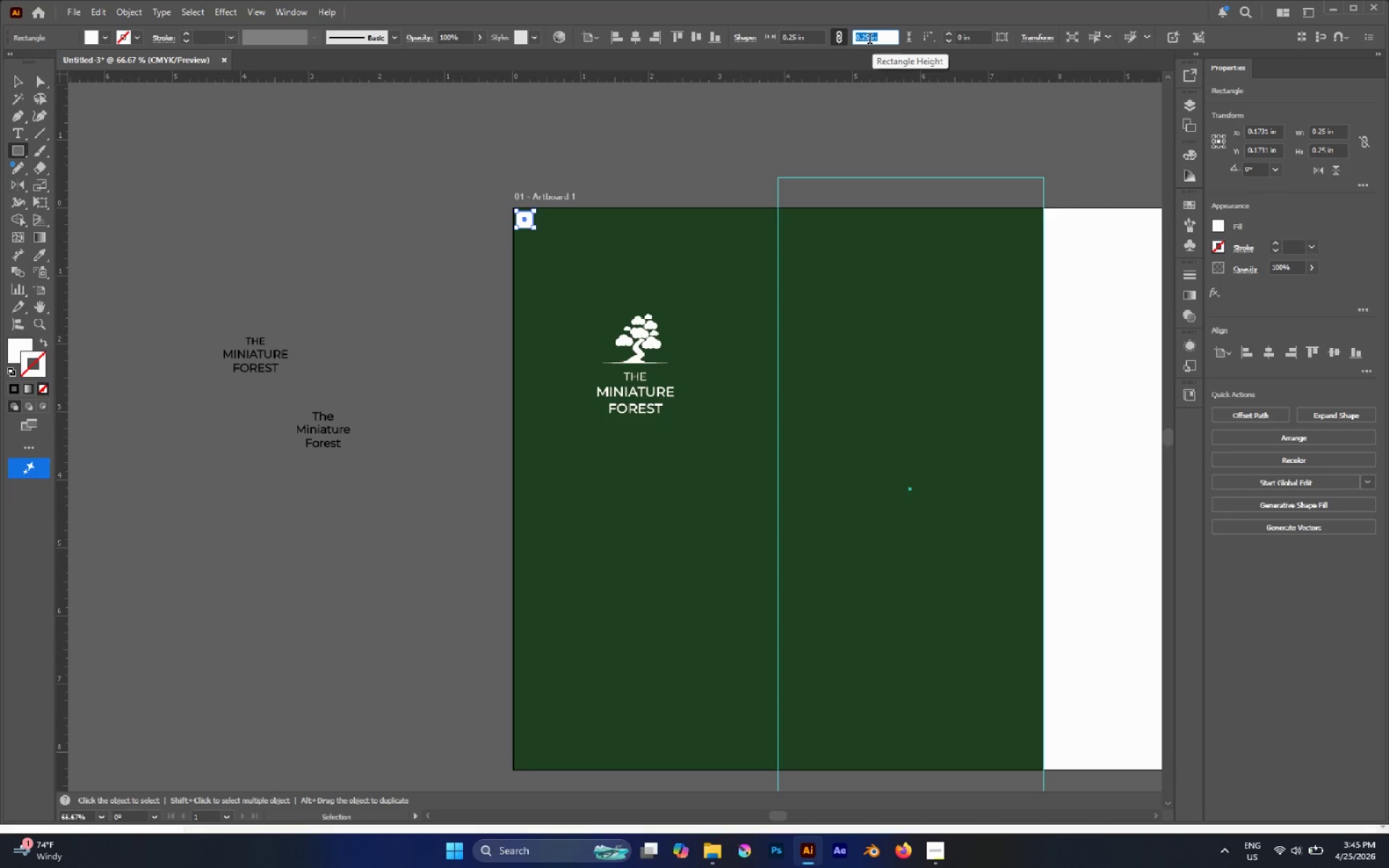 
left_click([870, 40])
 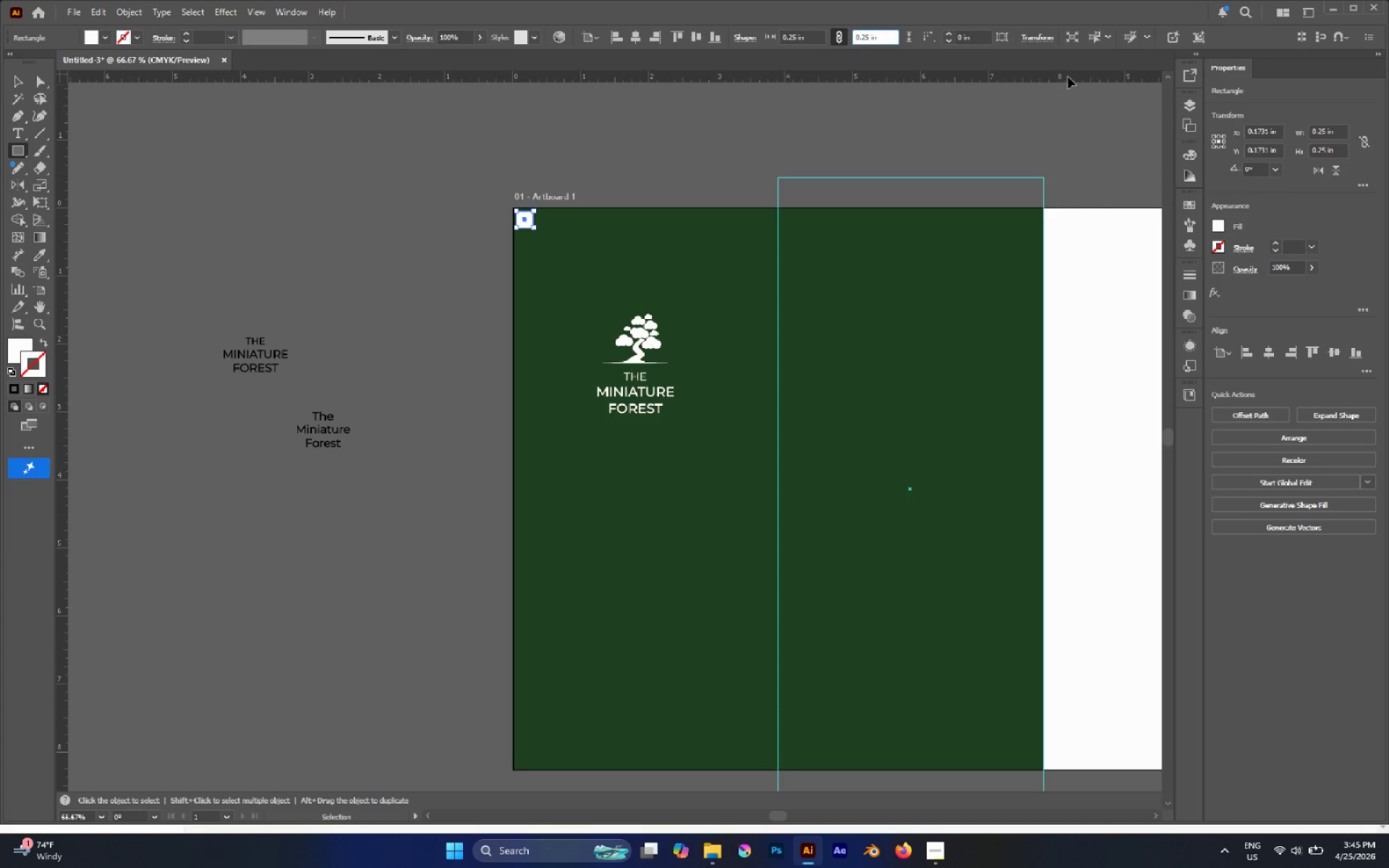 
key(Backspace)
 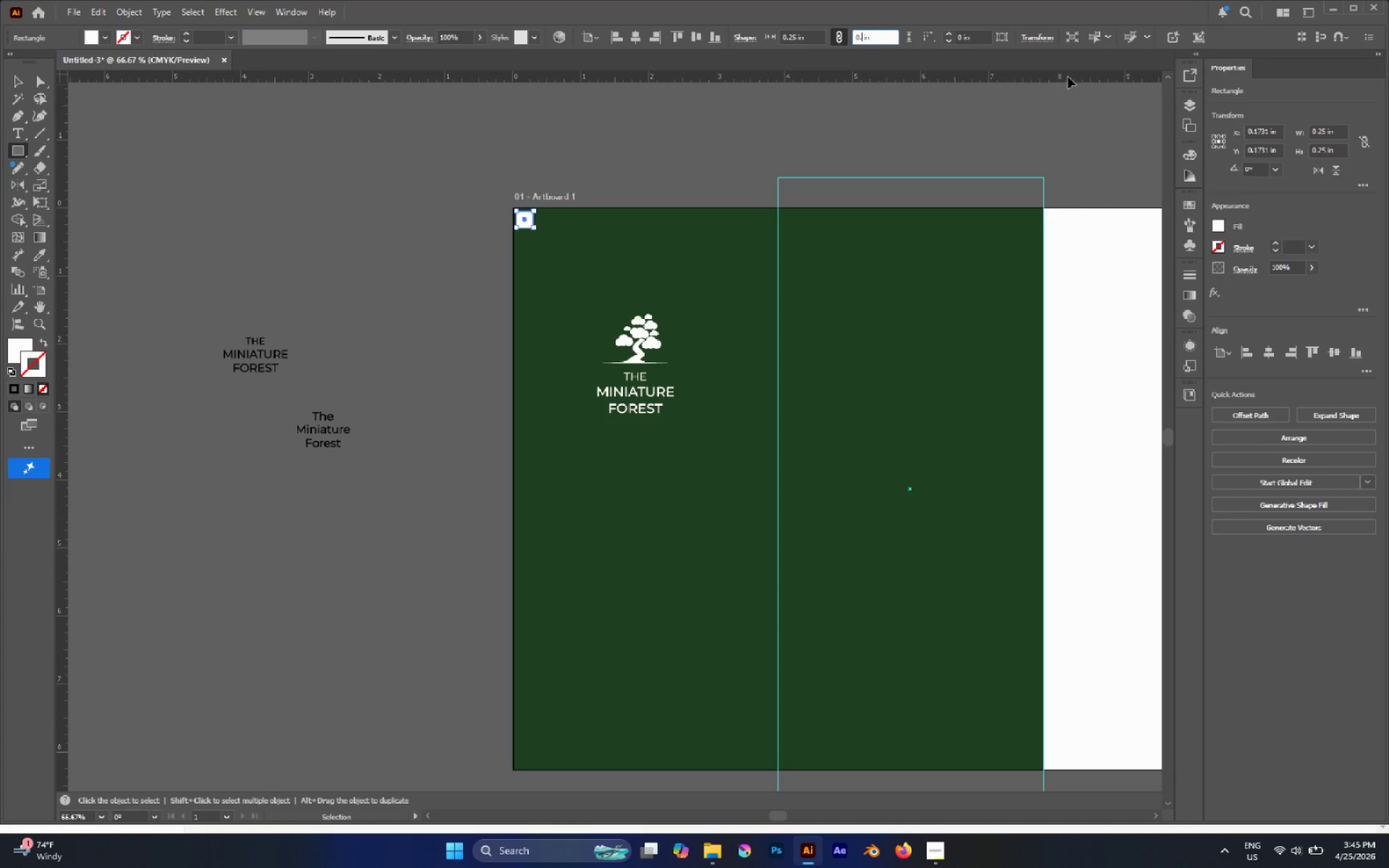 
key(Backspace)
 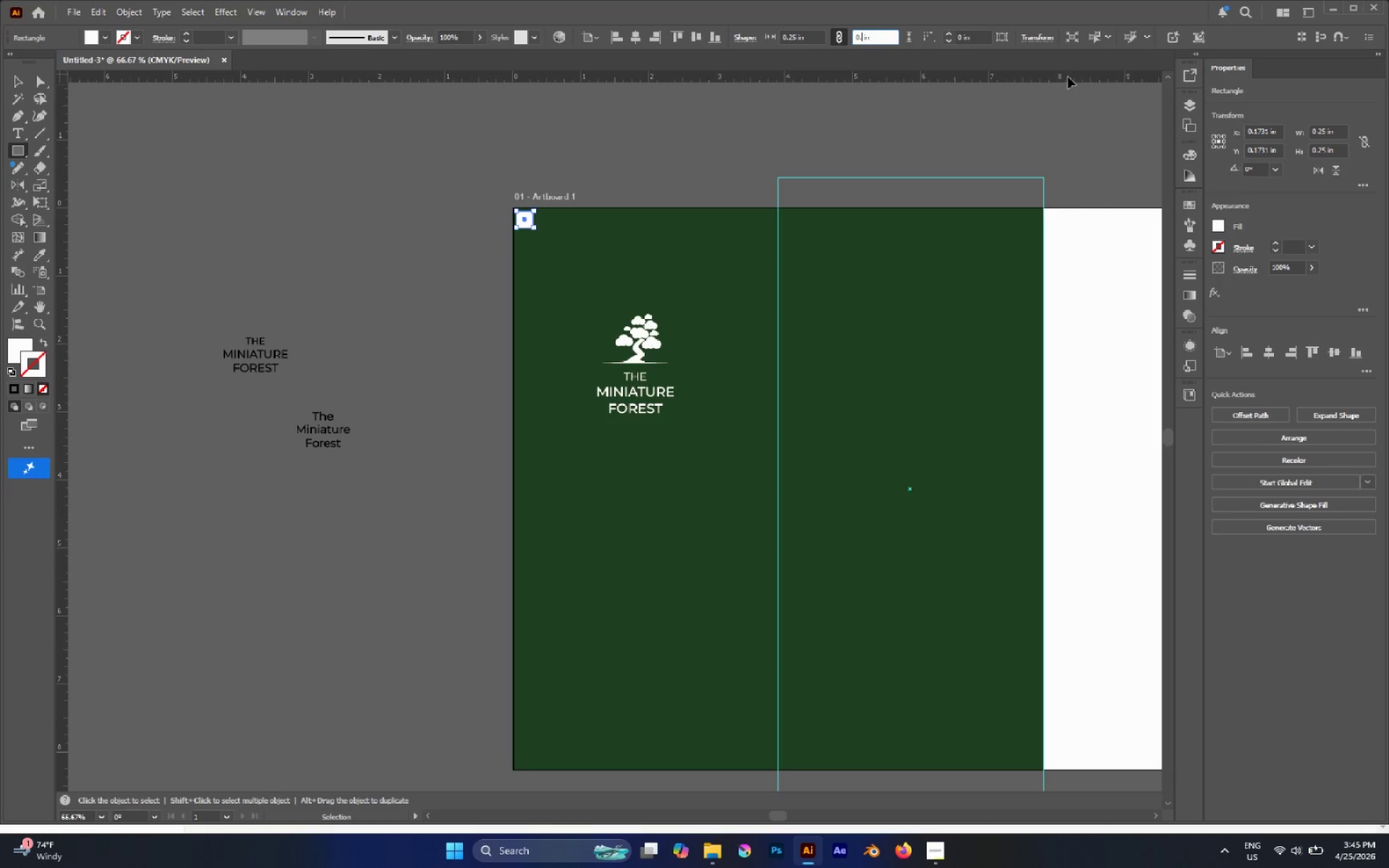 
key(3)
 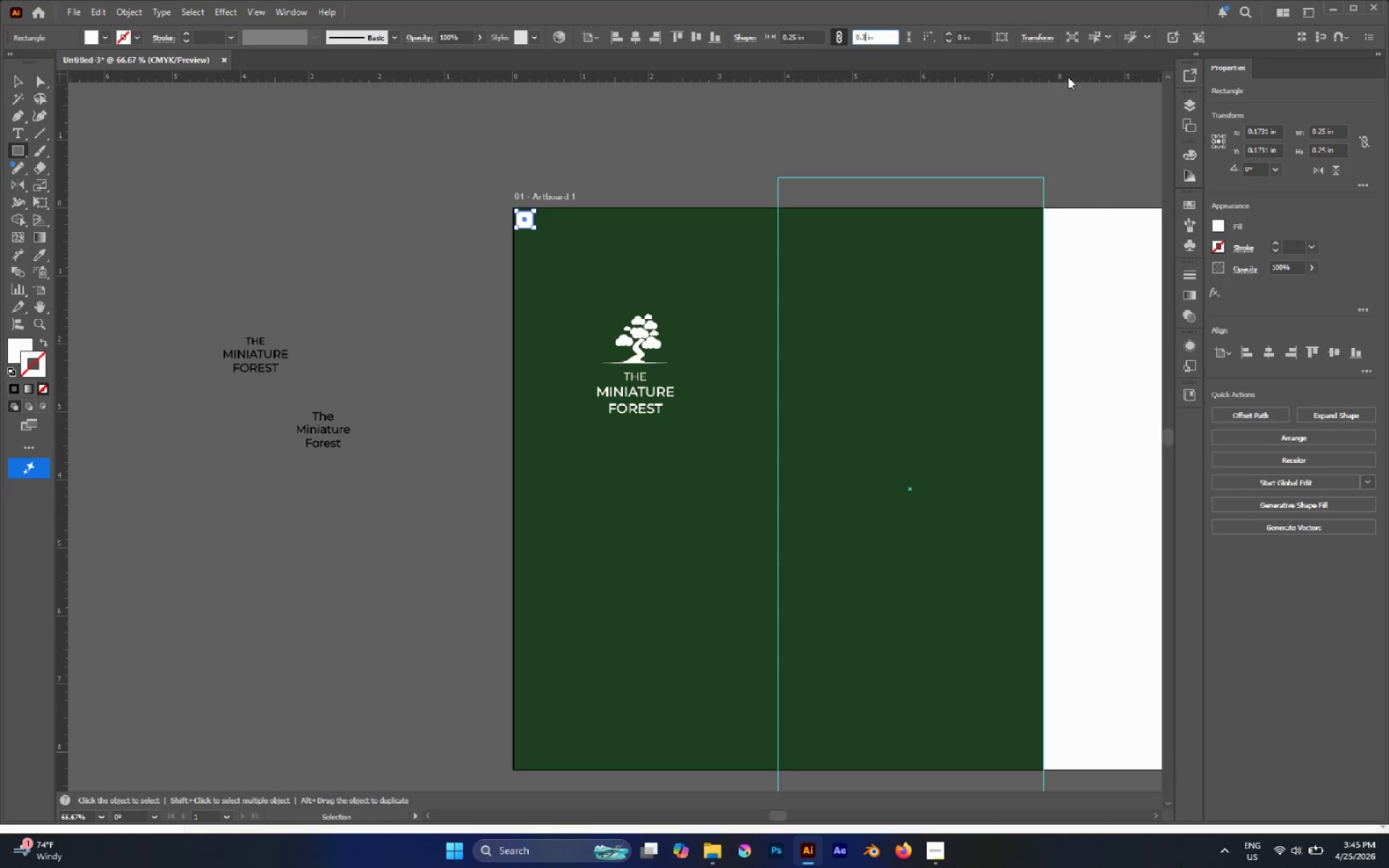 
key(Enter)
 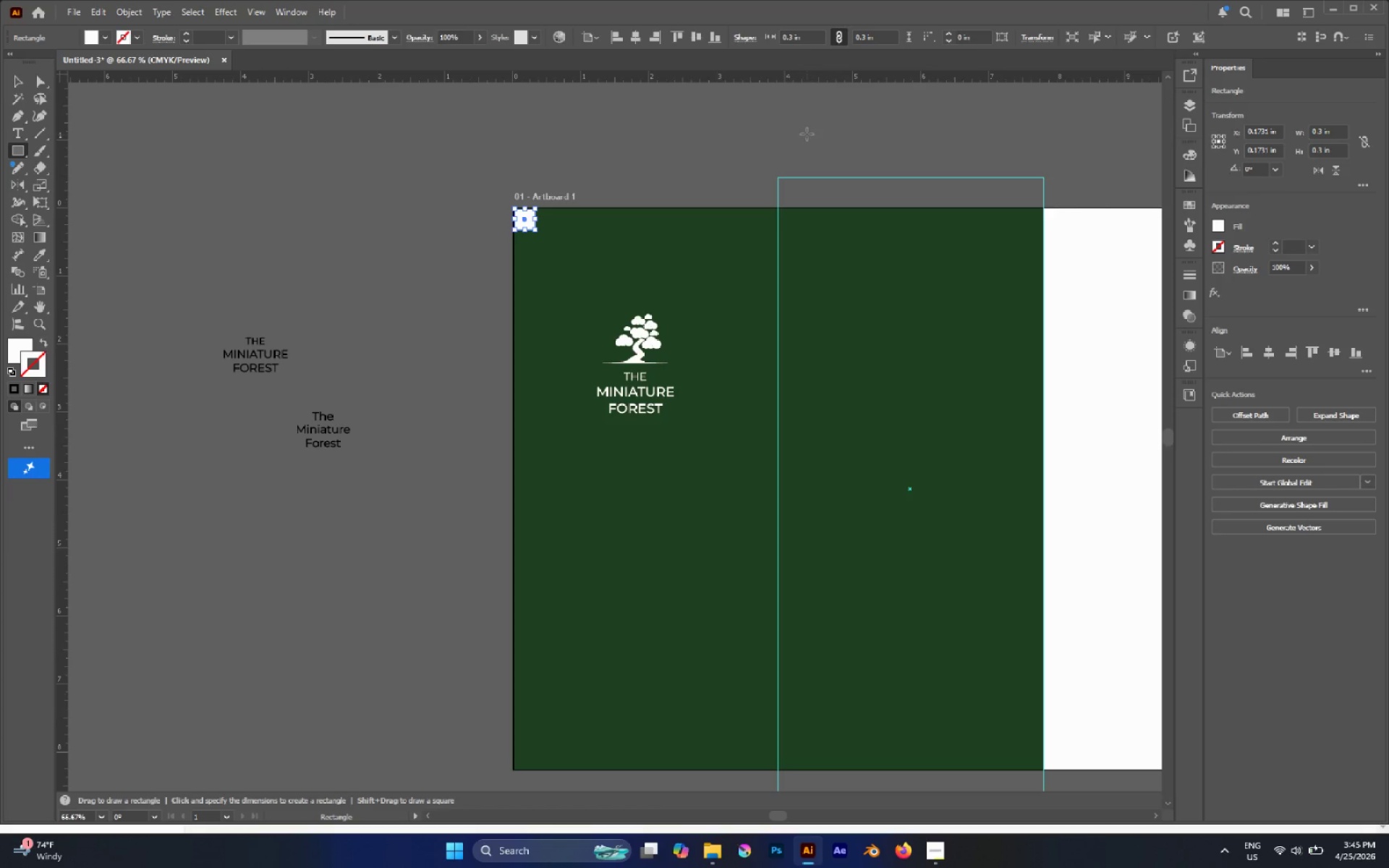 
key(V)
 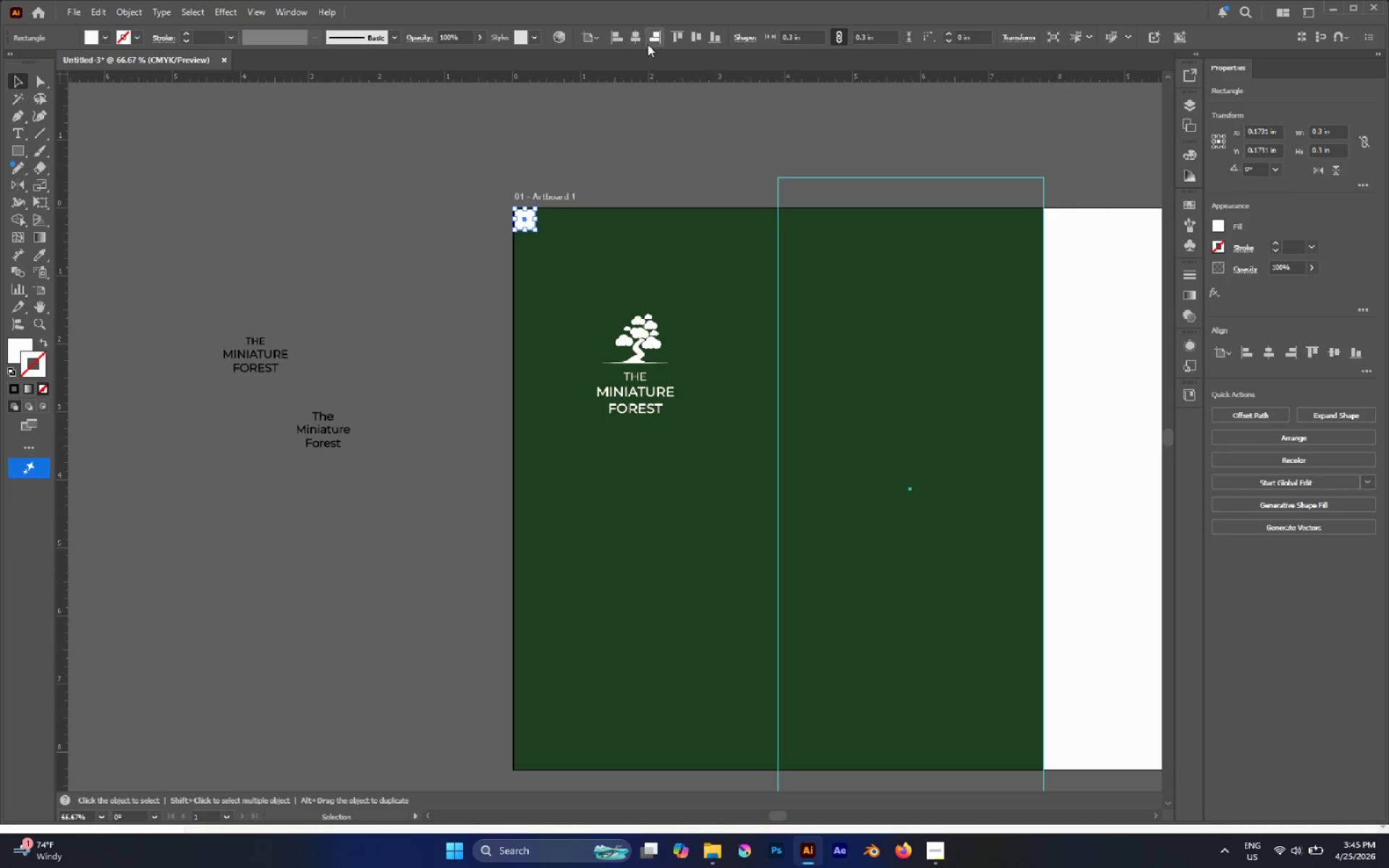 
left_click([621, 38])
 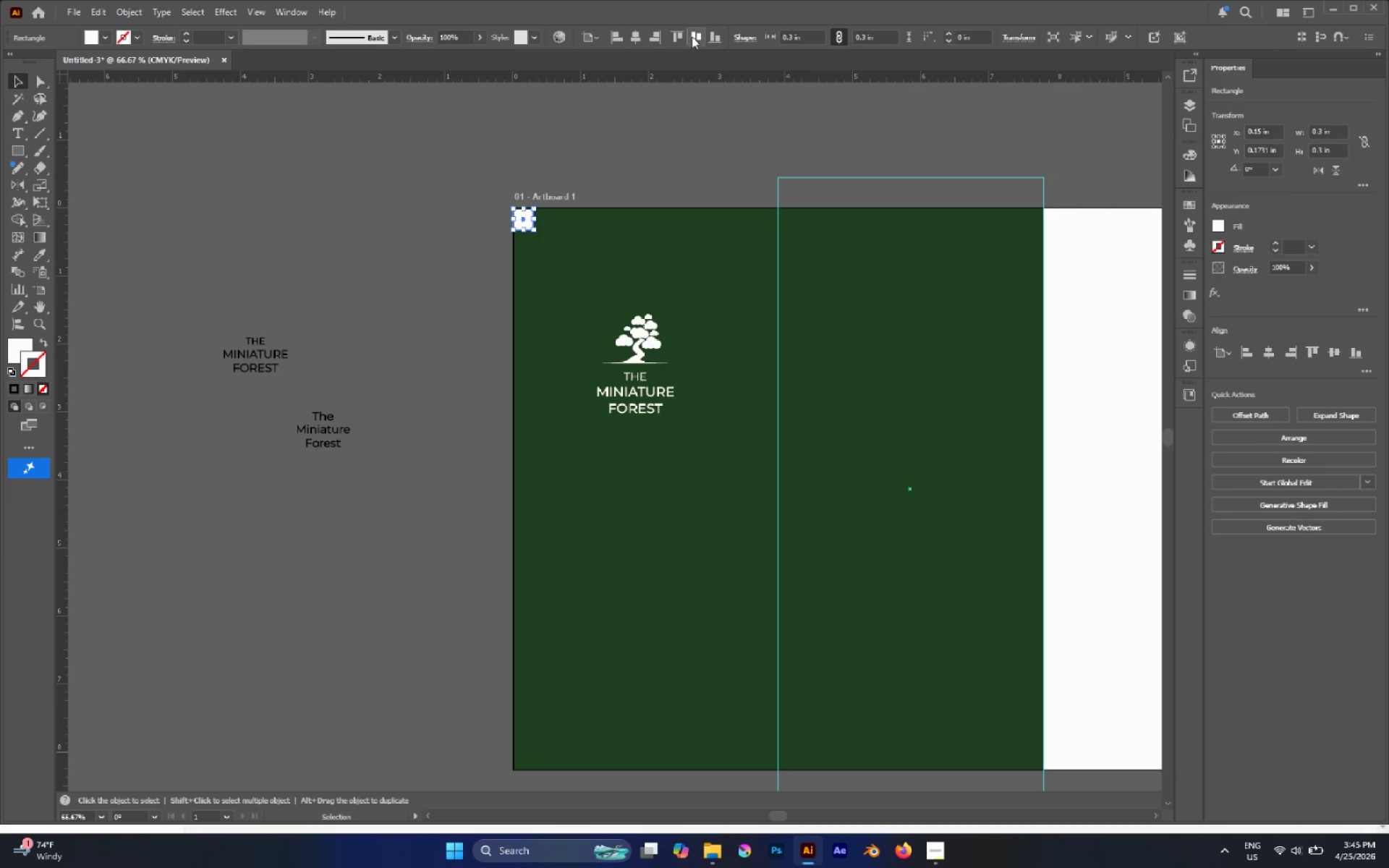 
left_click([685, 35])
 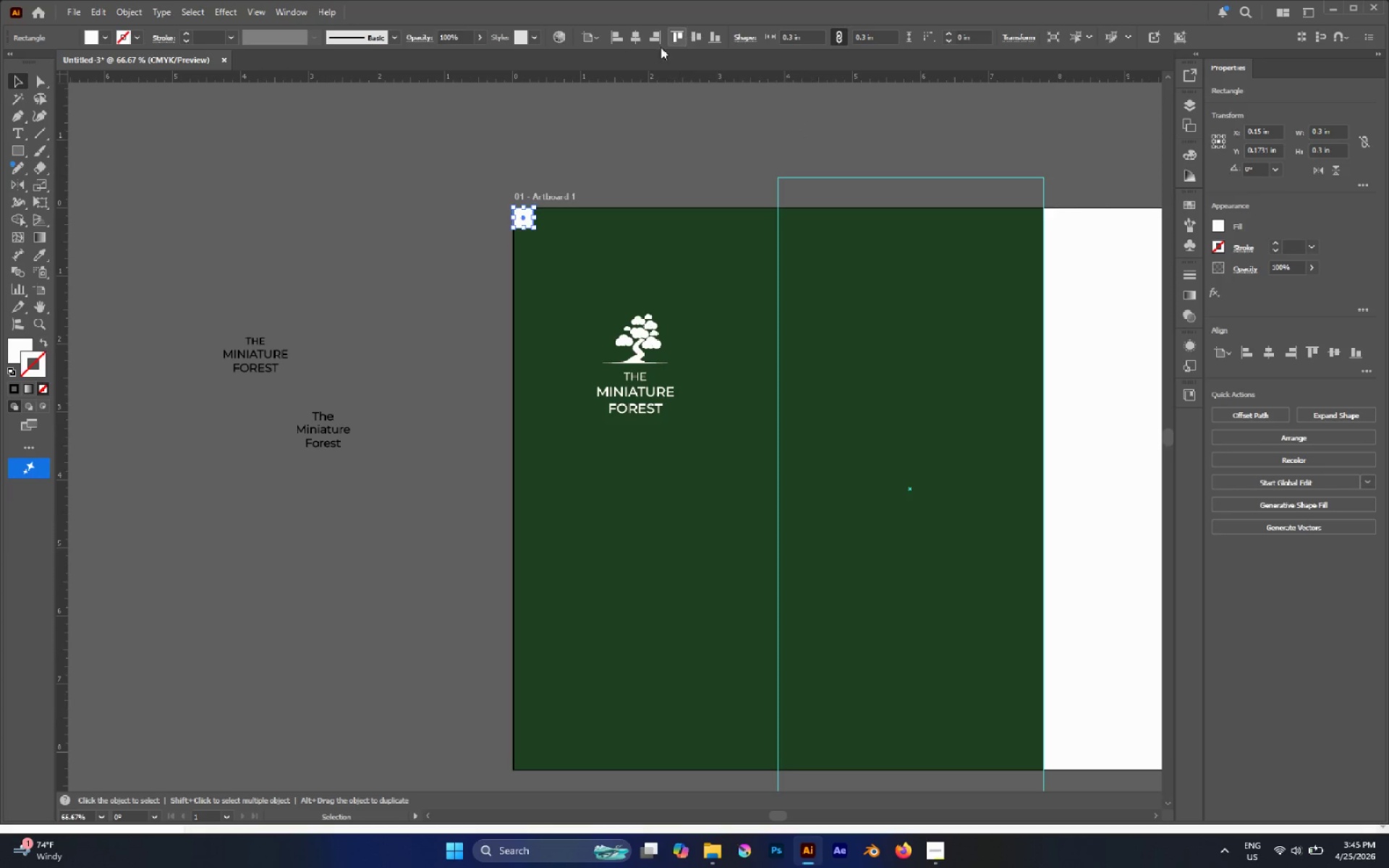 
hold_key(key=AltLeft, duration=0.62)
 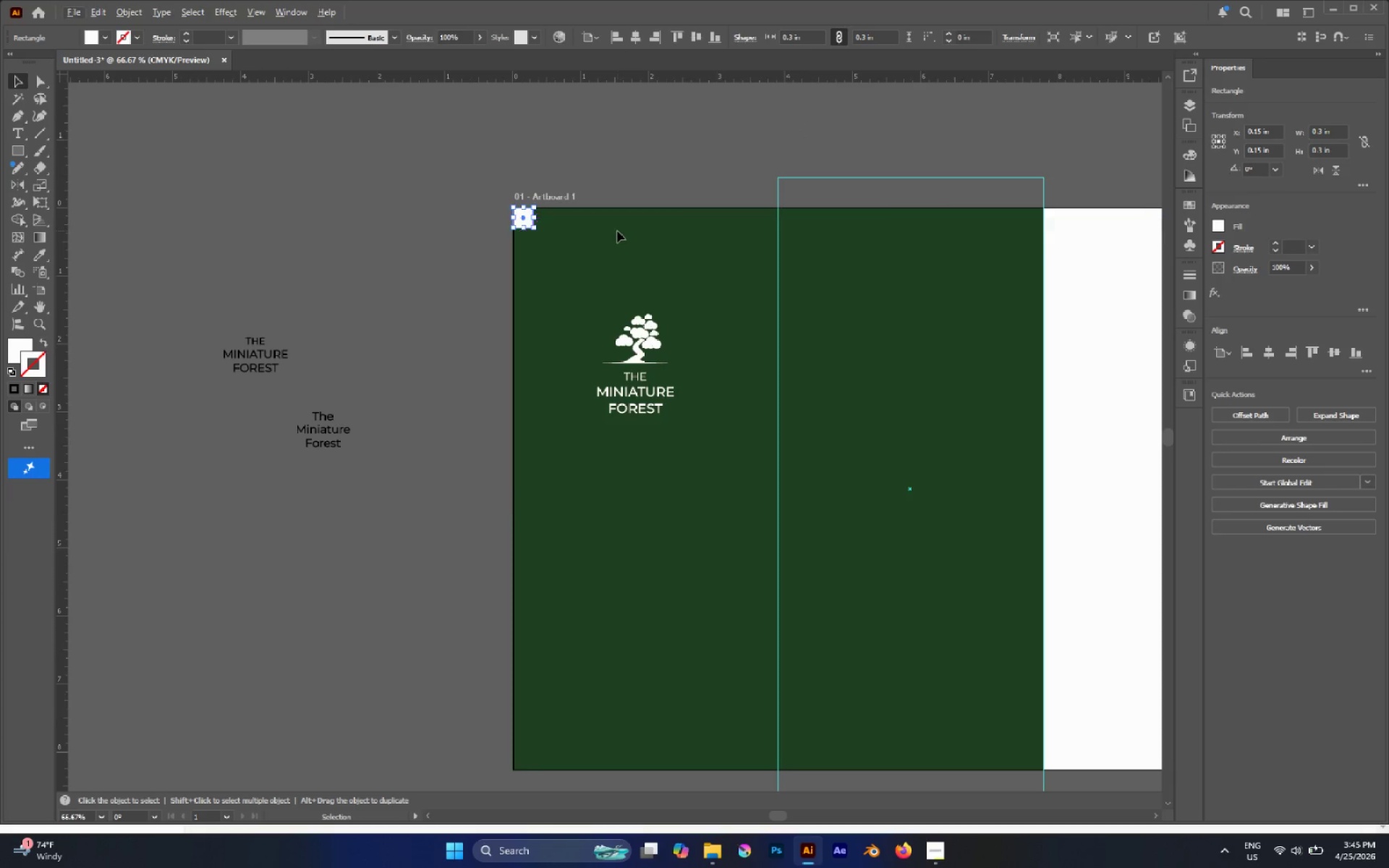 
left_click([618, 231])
 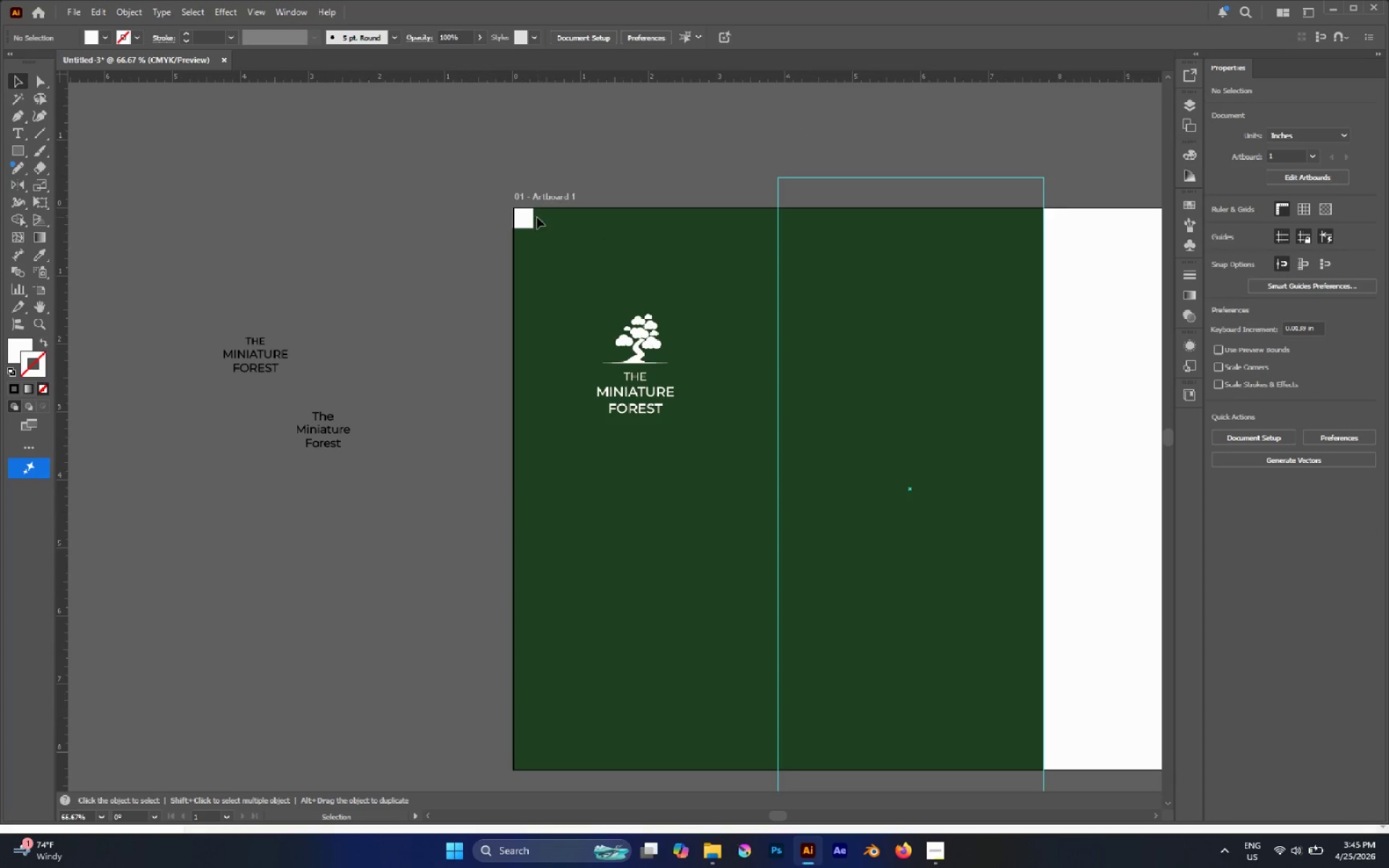 
hold_key(key=AltLeft, duration=3.84)
left_click_drag(start_coordinate=[532, 218], to_coordinate=[779, 761])
 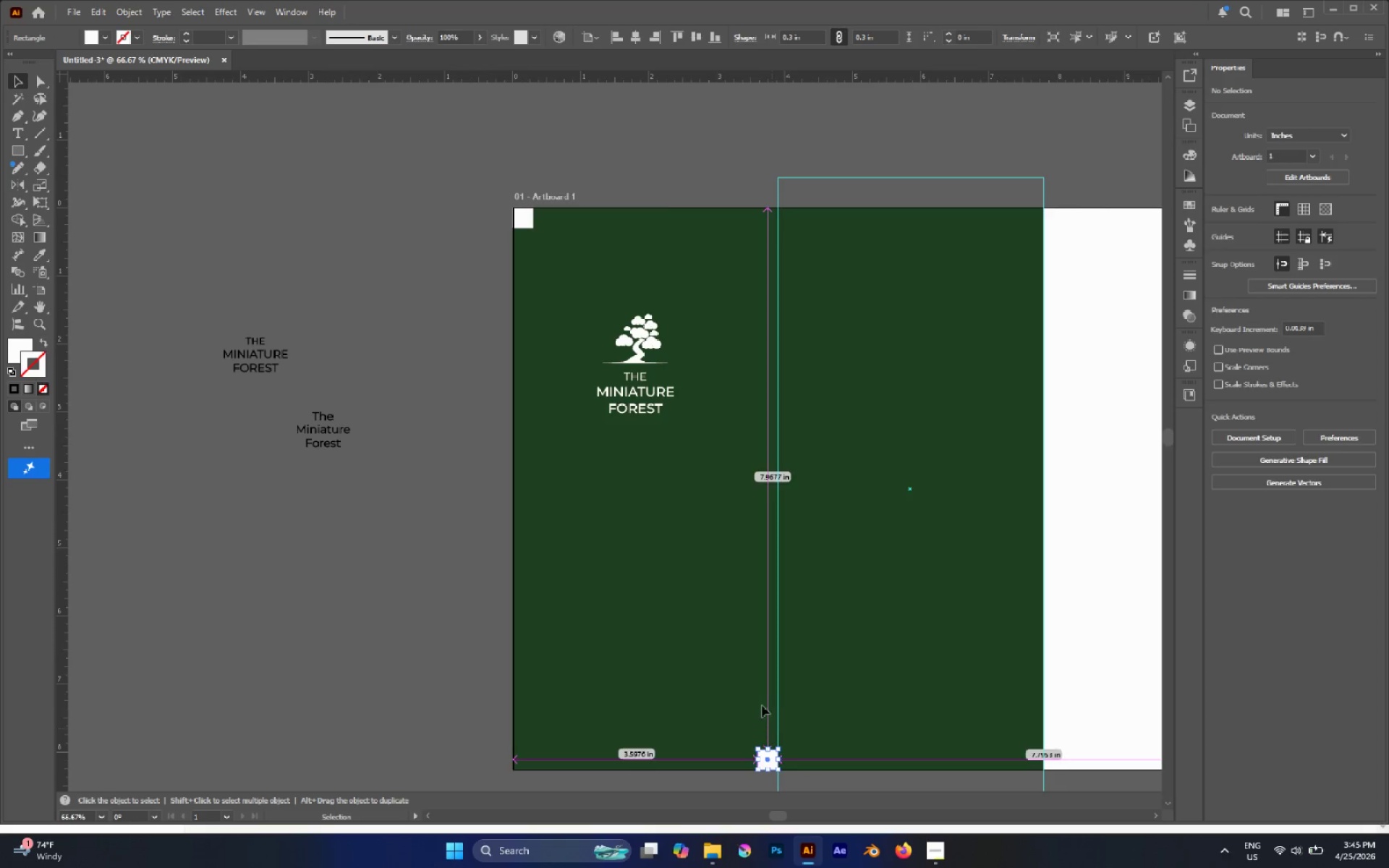 
left_click([758, 699])
 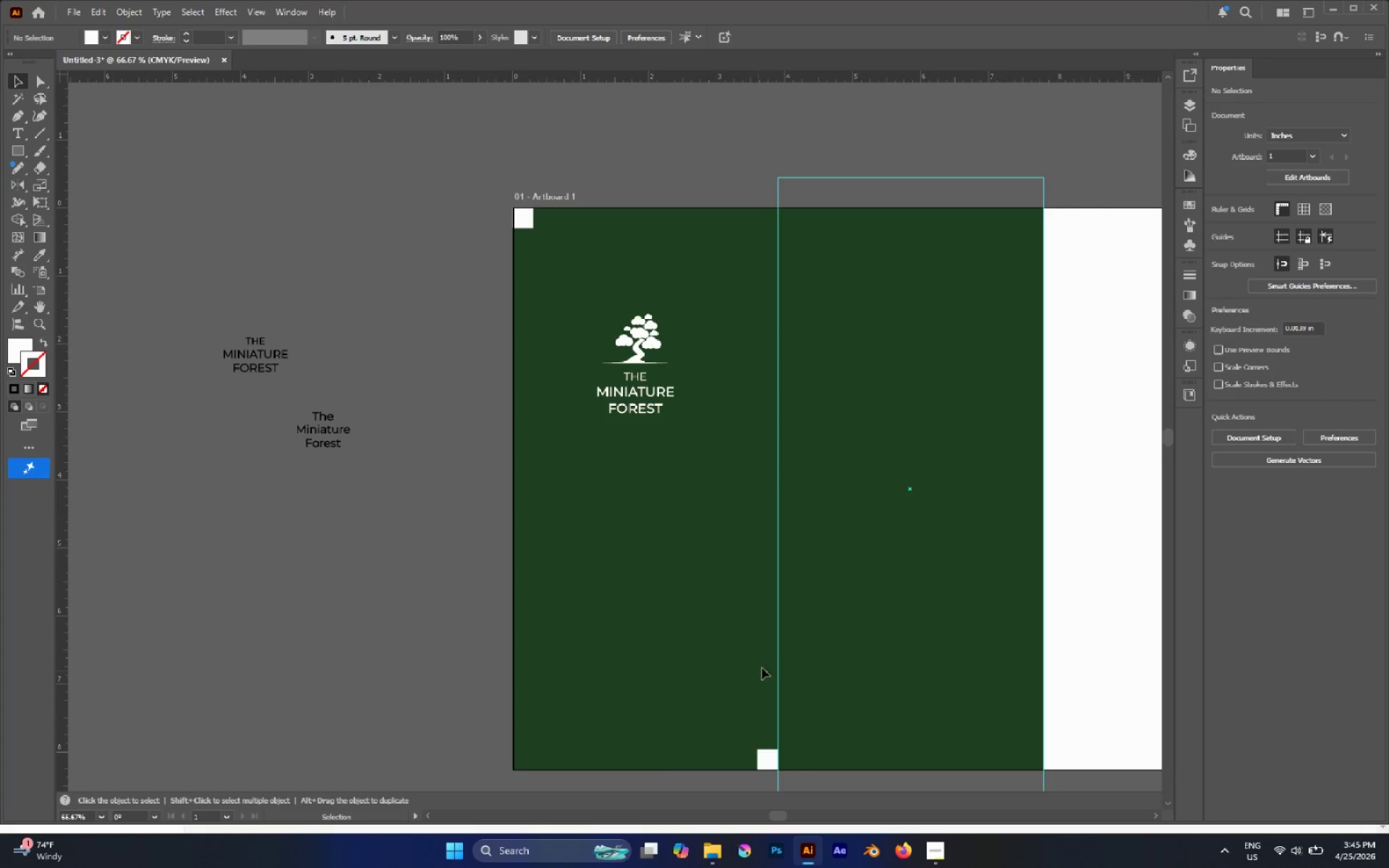 
key(M)
 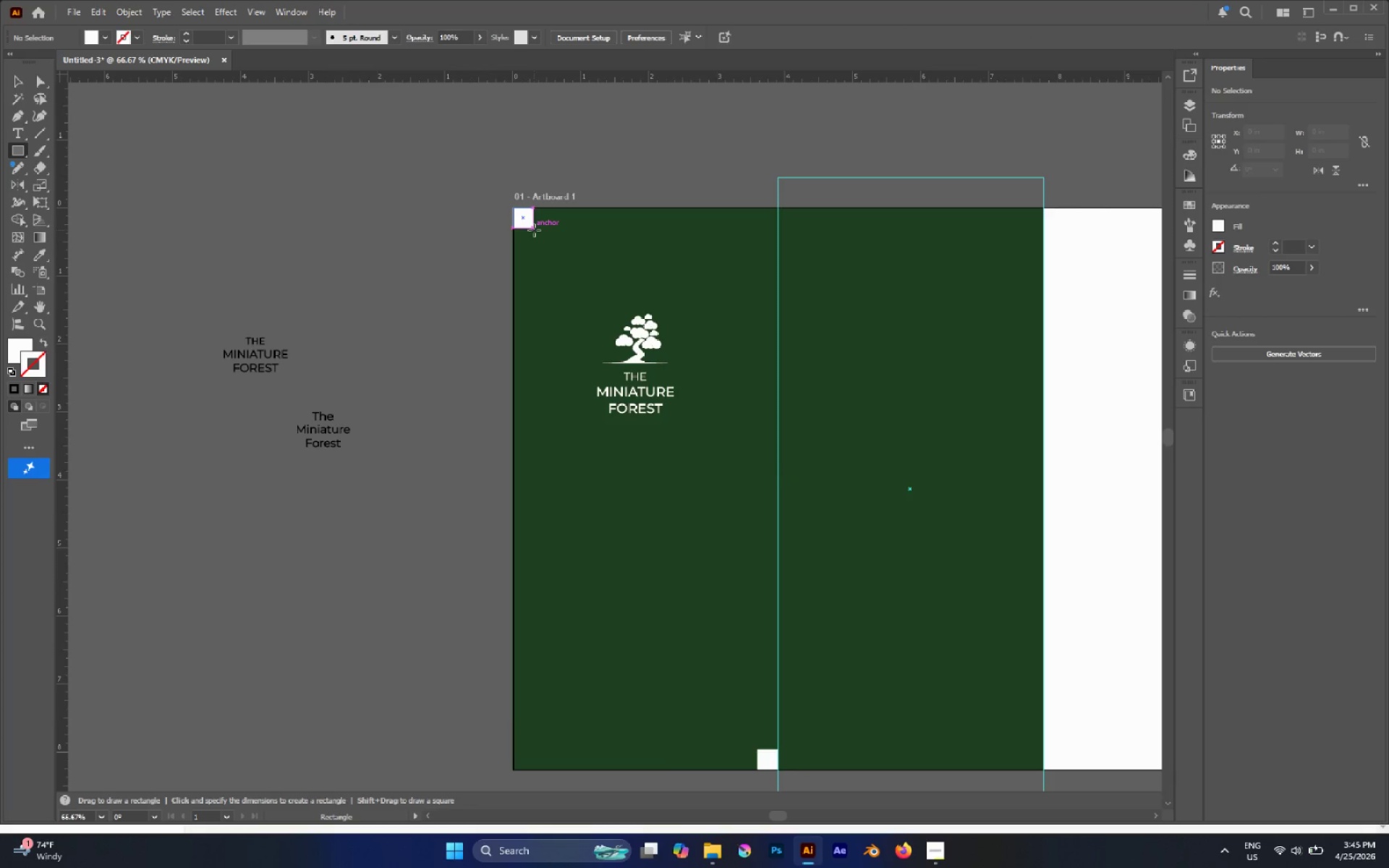 
left_click_drag(start_coordinate=[534, 230], to_coordinate=[757, 749])
 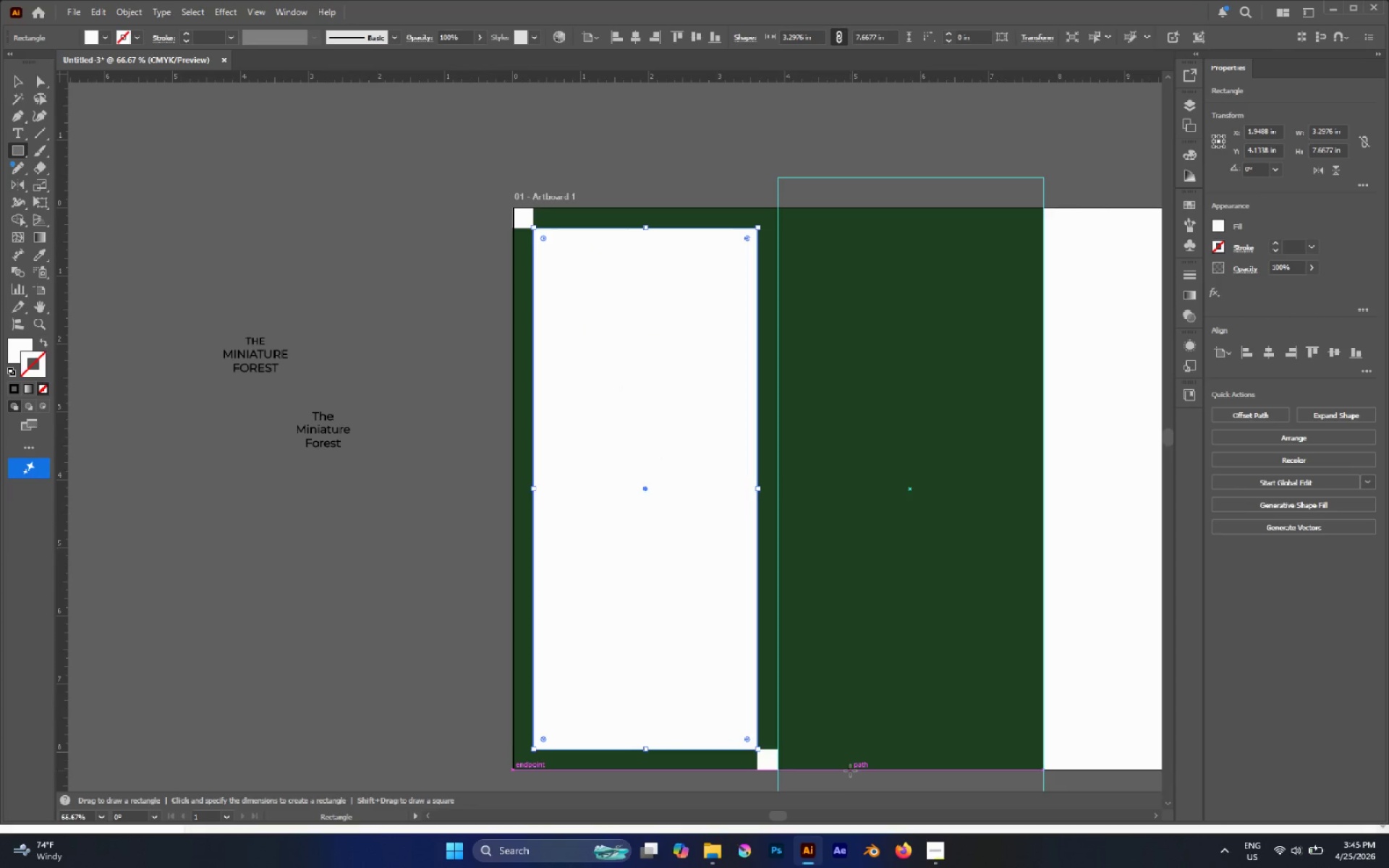 
type(BV)
 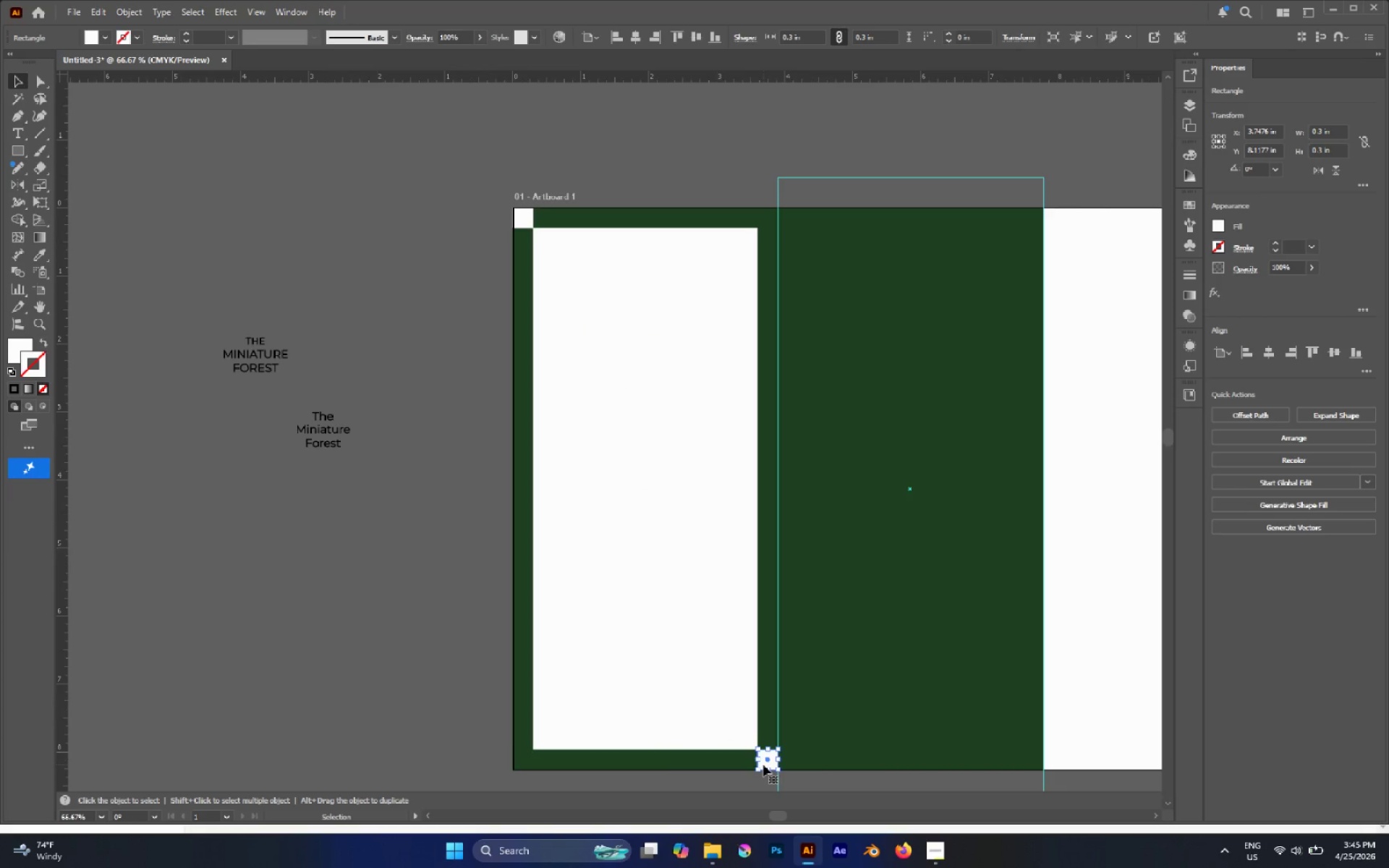 
key(Delete)
 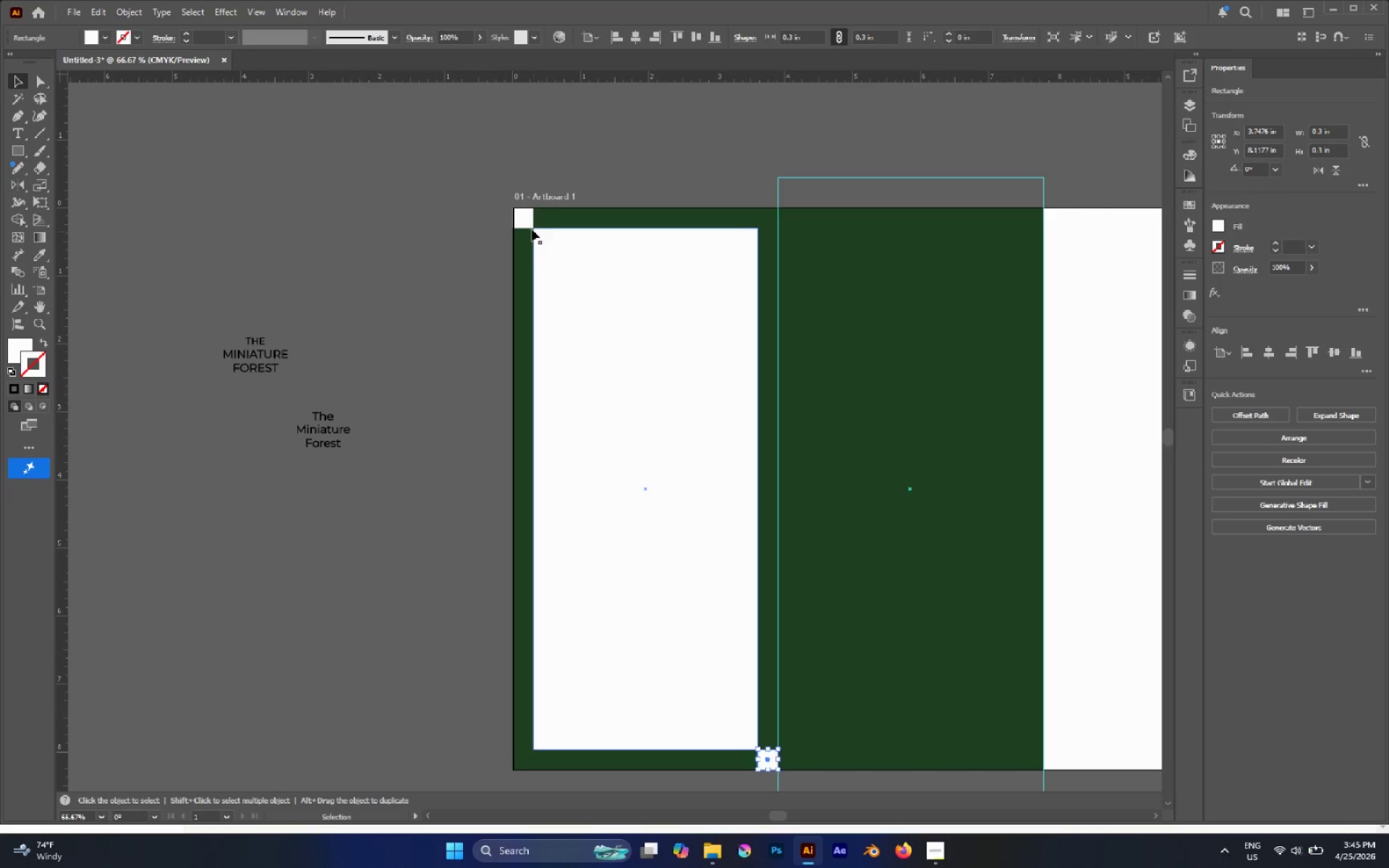 
left_click([527, 221])
 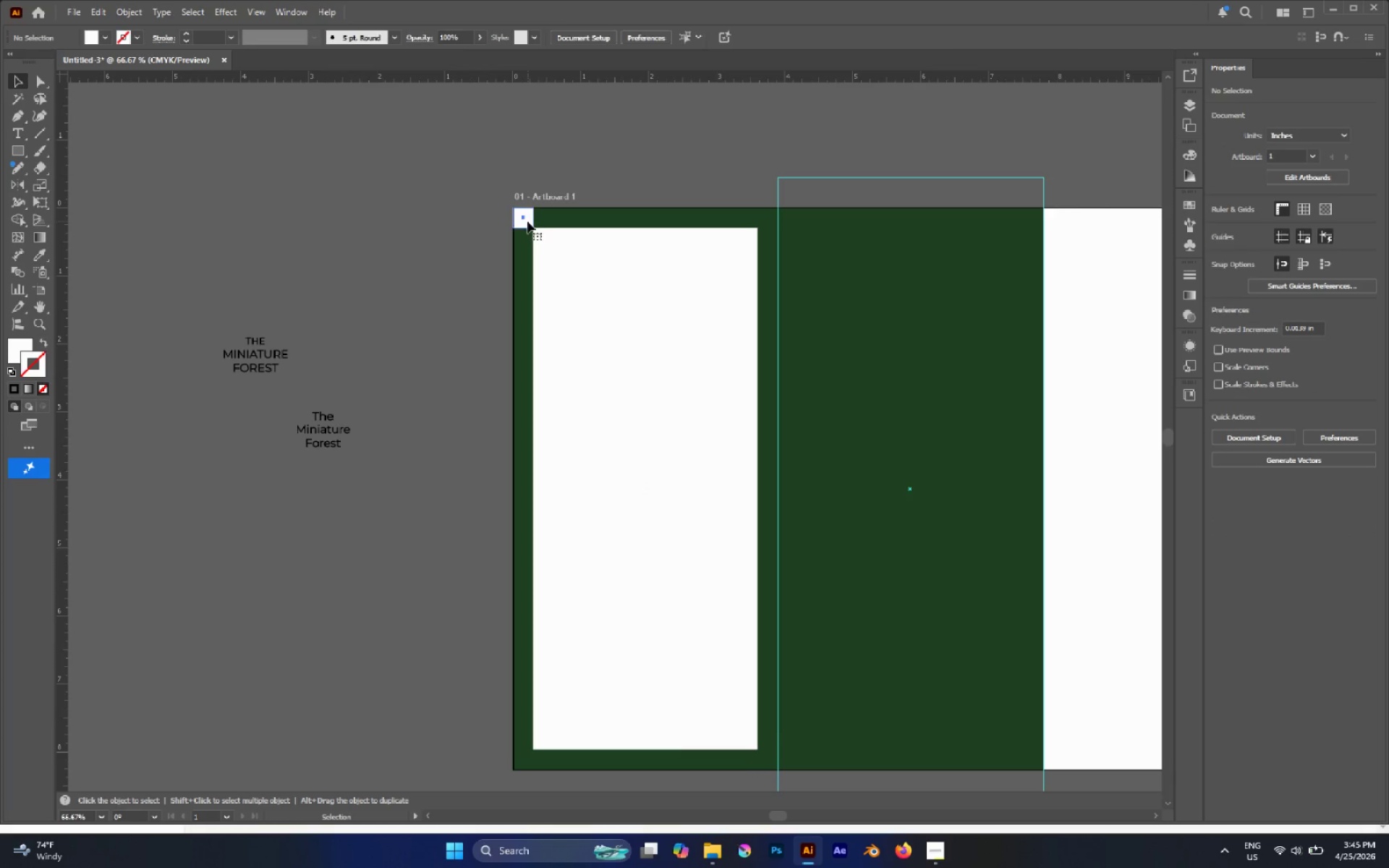 
key(Delete)
 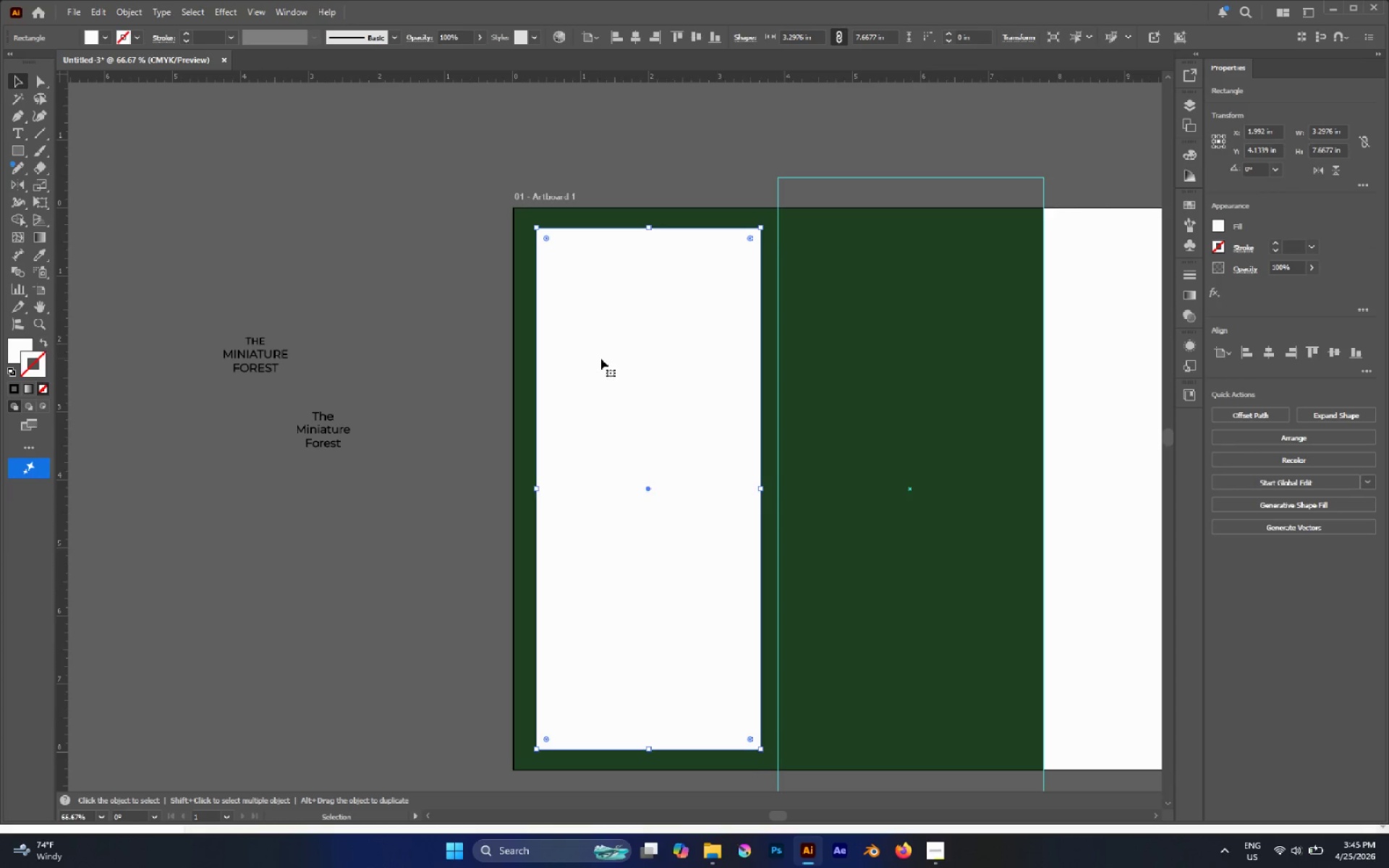 
key(Control+Z)
 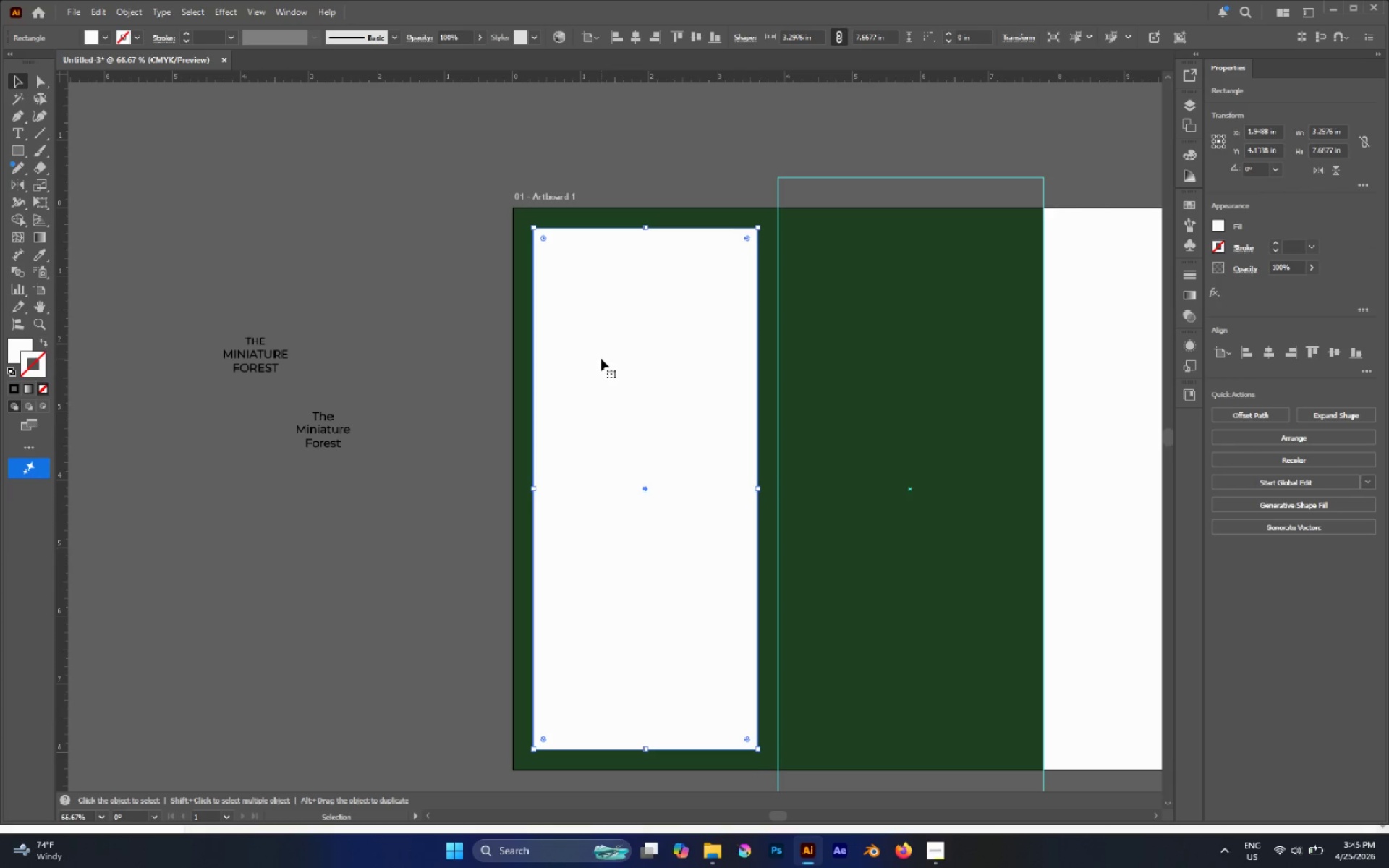 
hold_key(key=AltLeft, duration=3.17)
left_click_drag(start_coordinate=[601, 359], to_coordinate=[867, 383])
 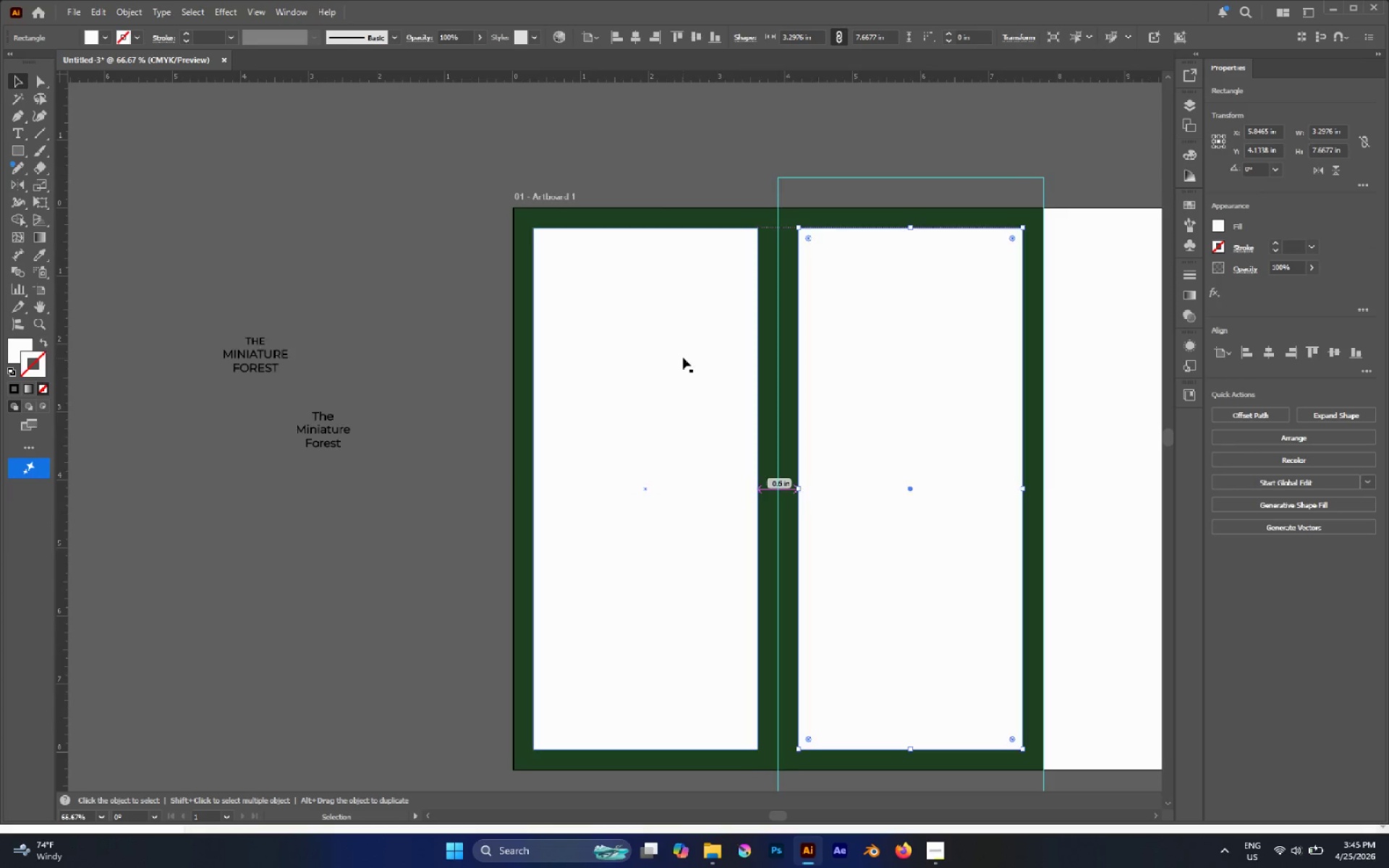 
hold_key(key=ShiftLeft, duration=2.84)
 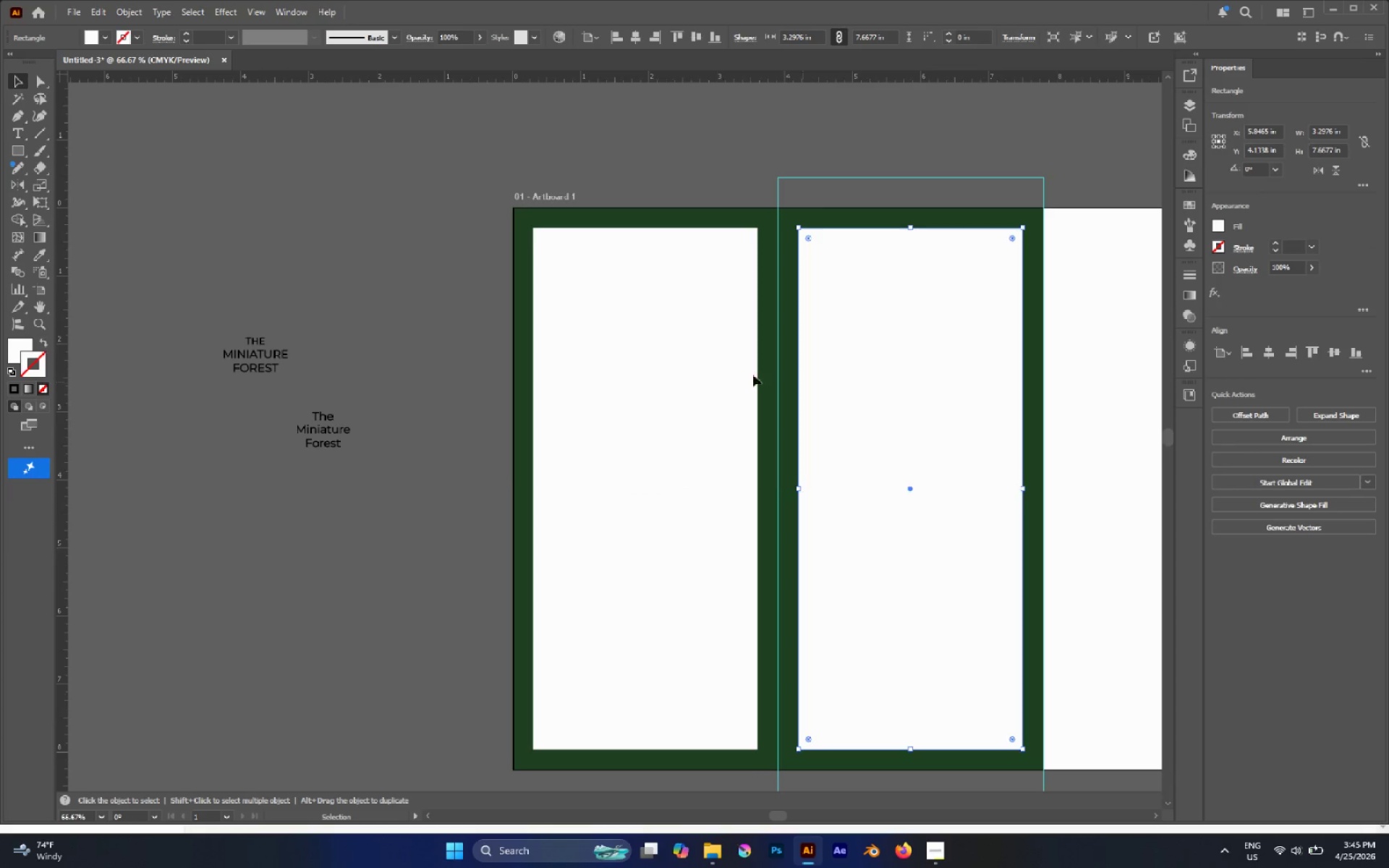 
key(Alt+AltLeft)
 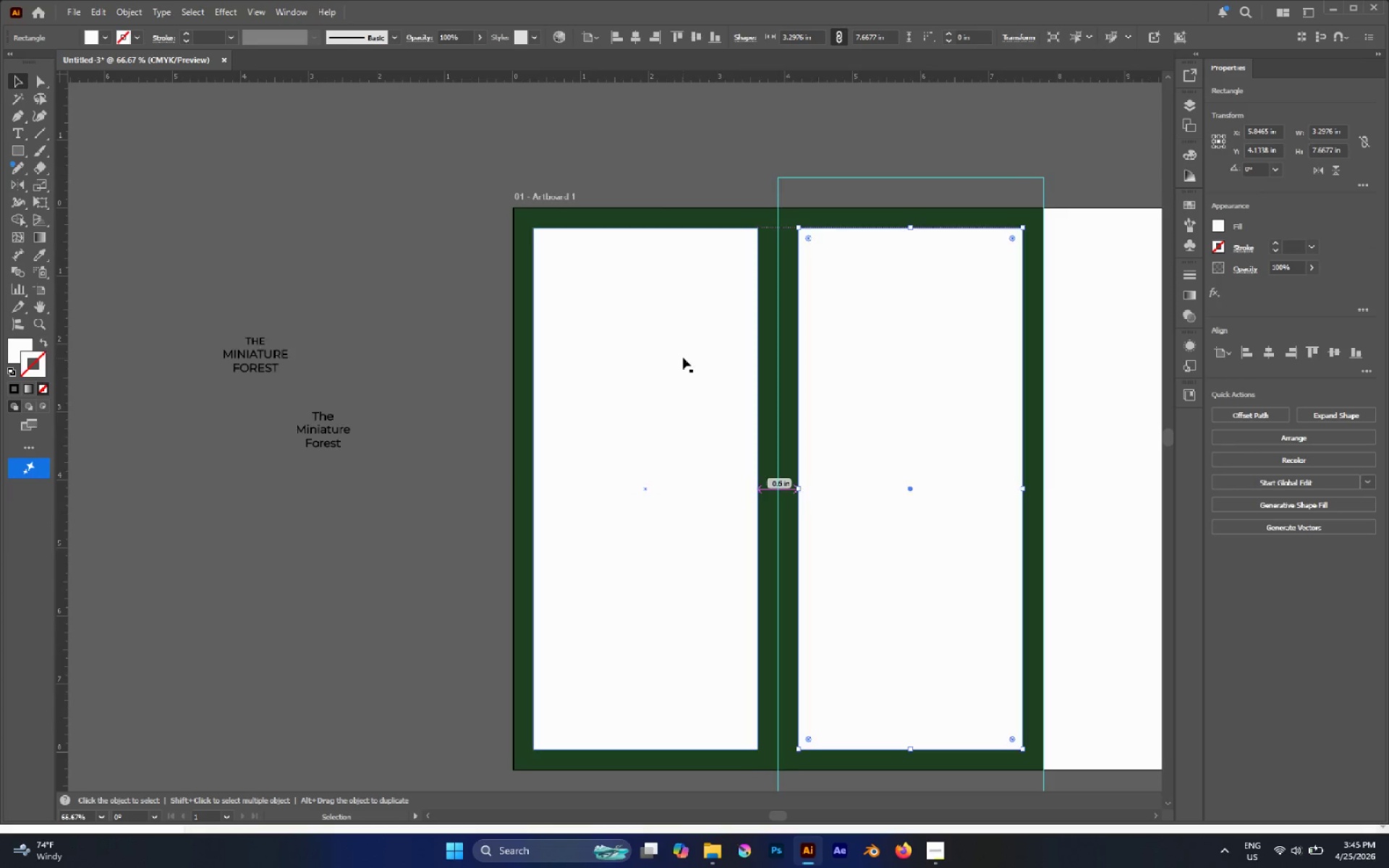 
hold_key(key=AltLeft, duration=0.53)
 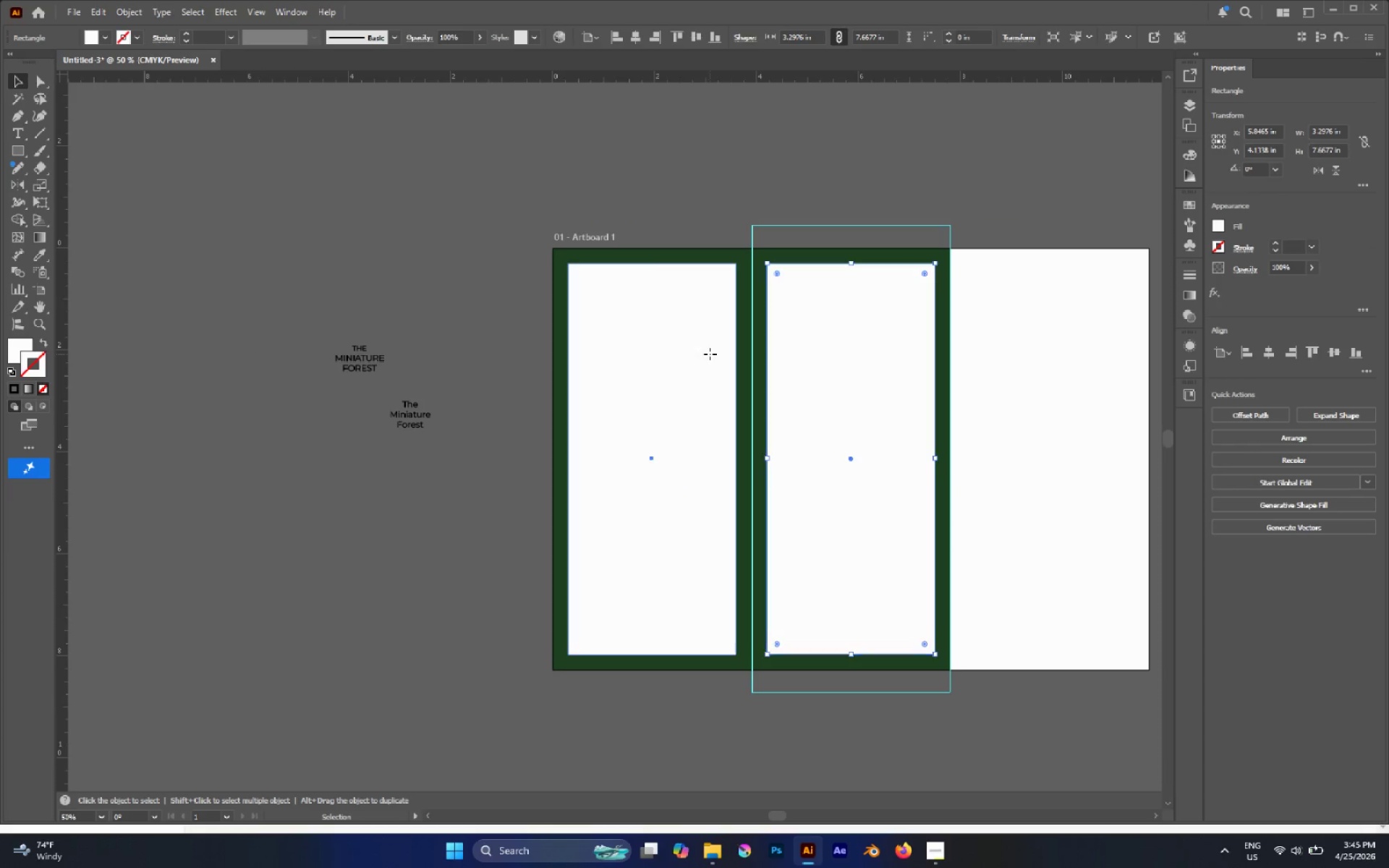 
scroll: coordinate [681, 357], scroll_direction: up, amount: 1.0
 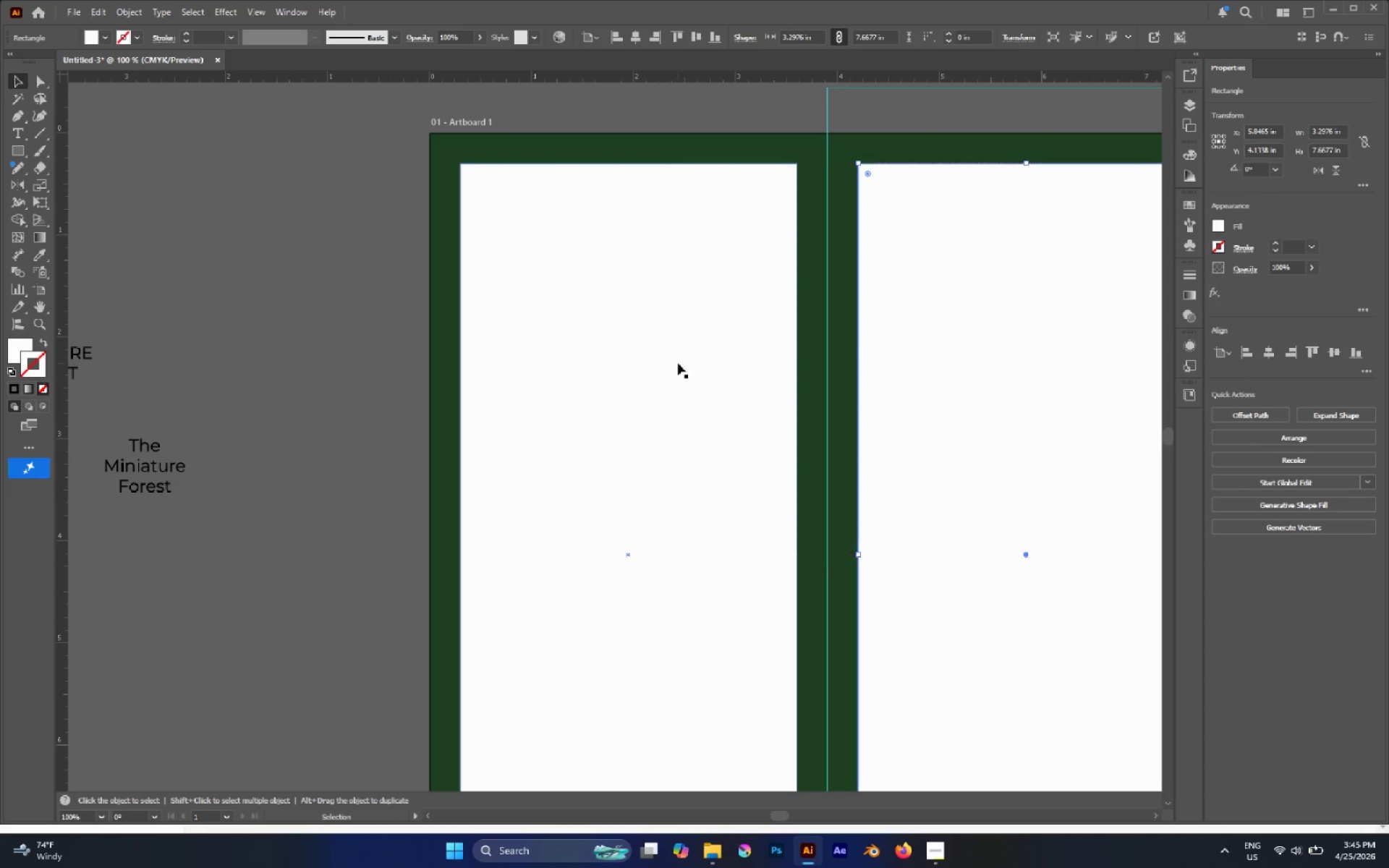 
scroll: coordinate [676, 362], scroll_direction: down, amount: 2.0
 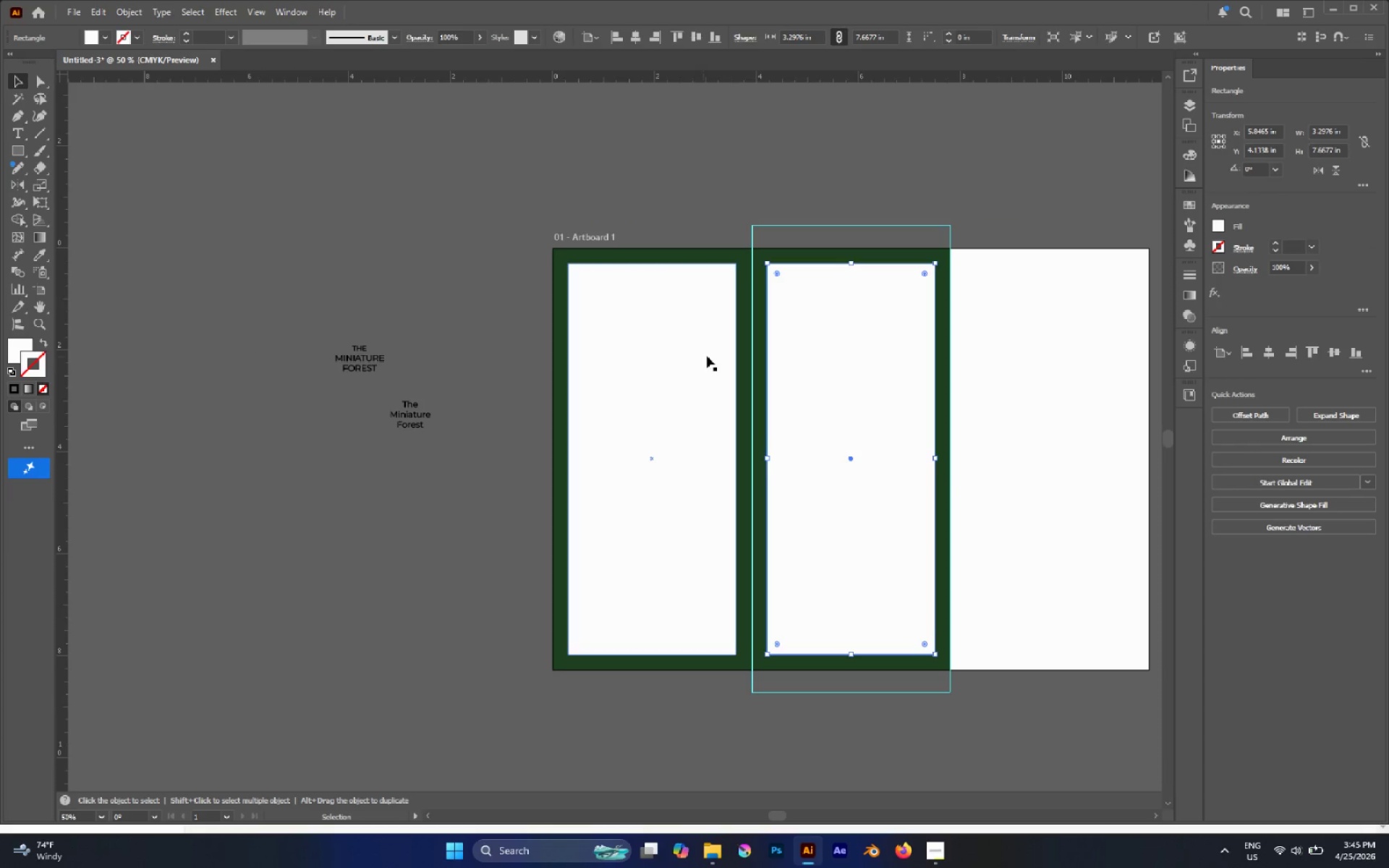 
left_click([710, 354])
 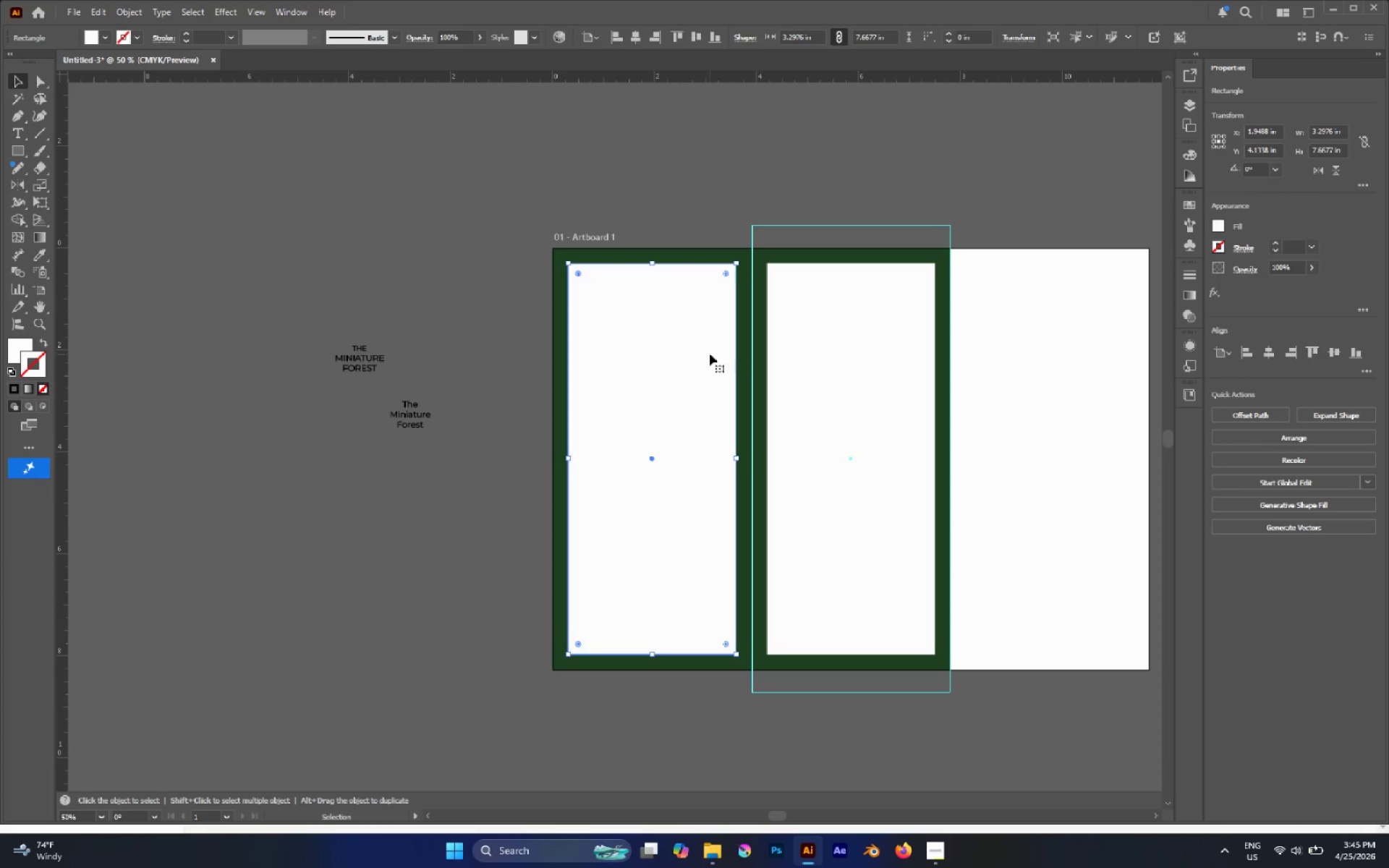 
key(O)
 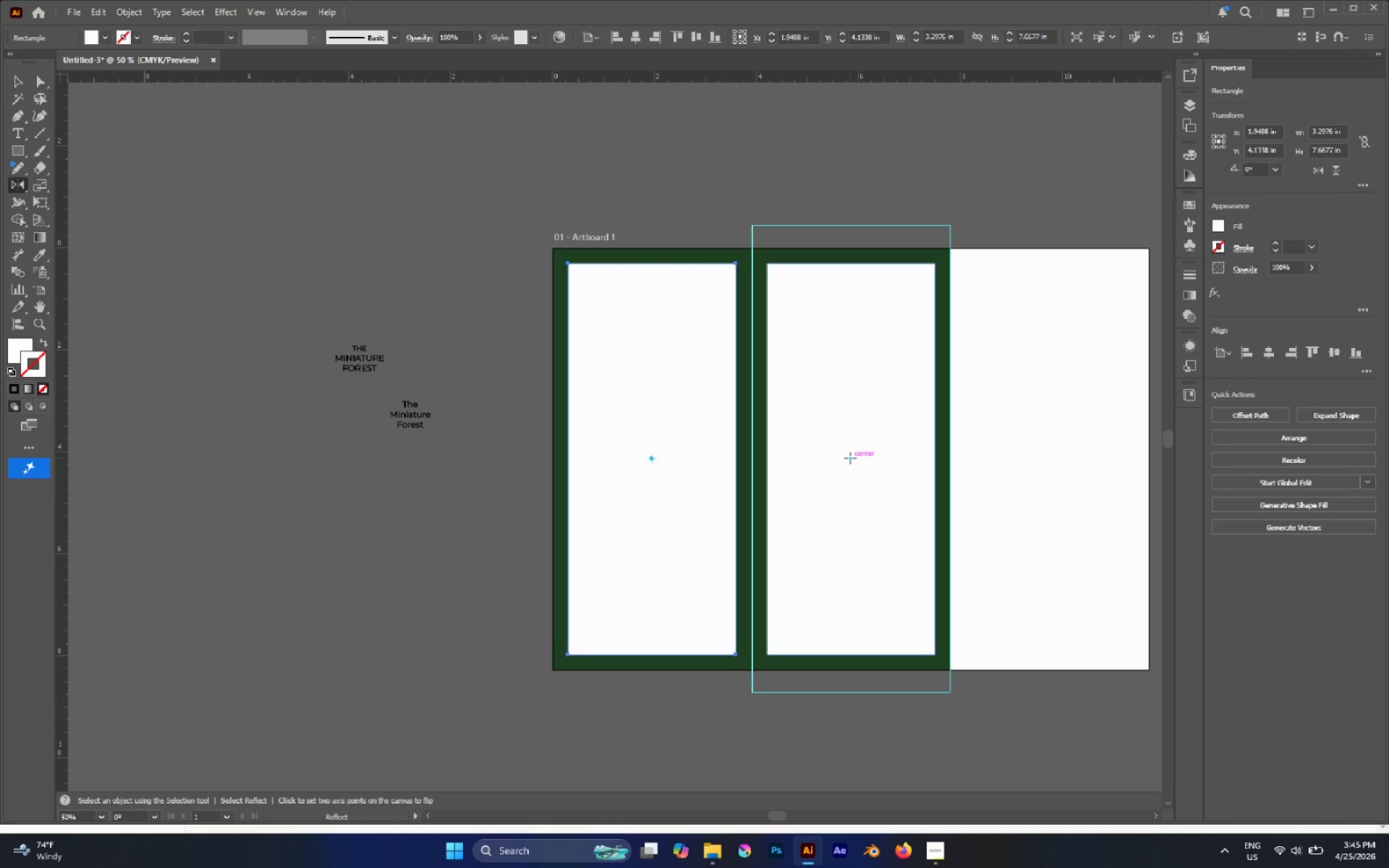 
left_click([850, 458])
 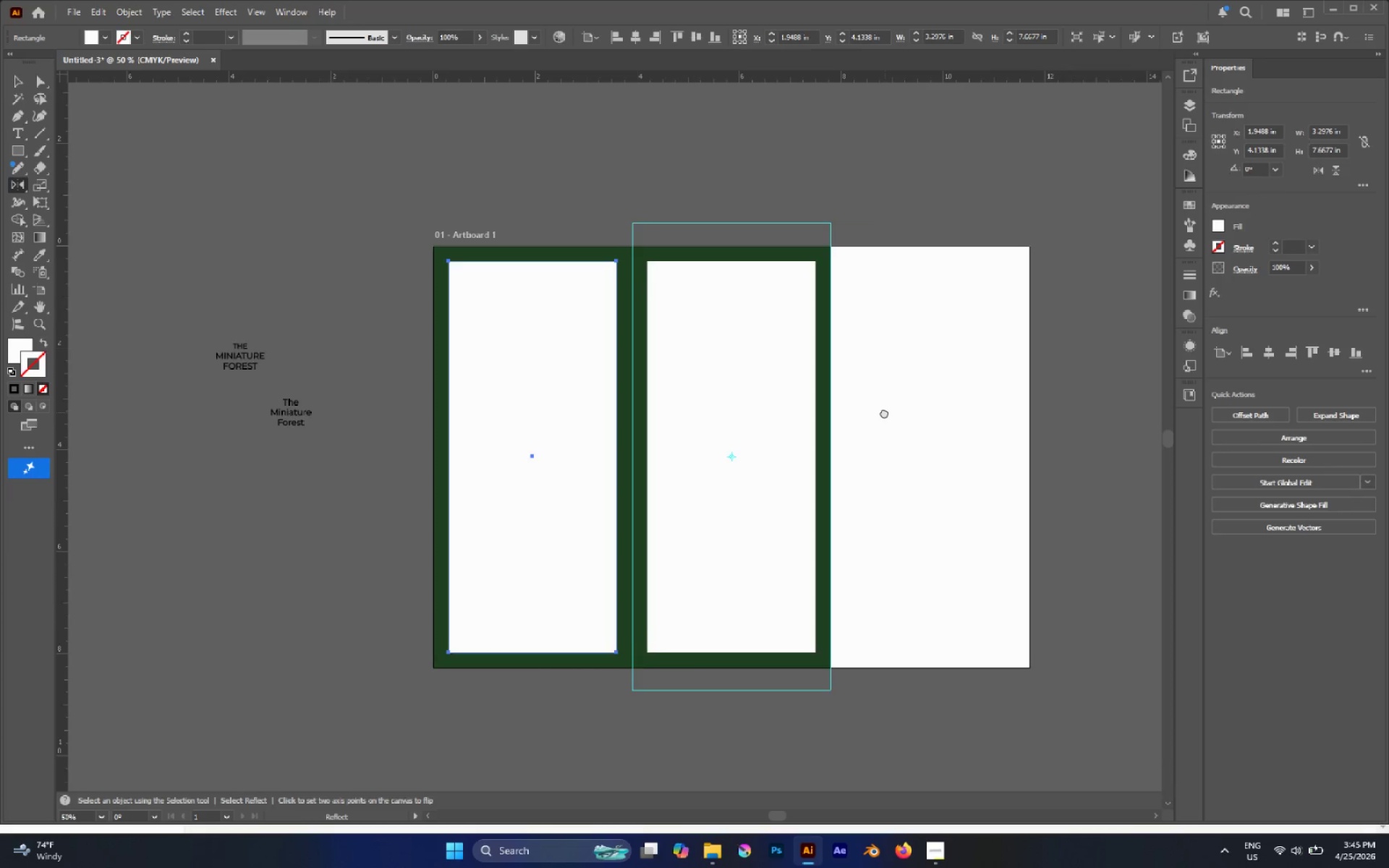 
hold_key(key=AltLeft, duration=2.52)
left_click_drag(start_coordinate=[910, 393], to_coordinate=[513, 289])
 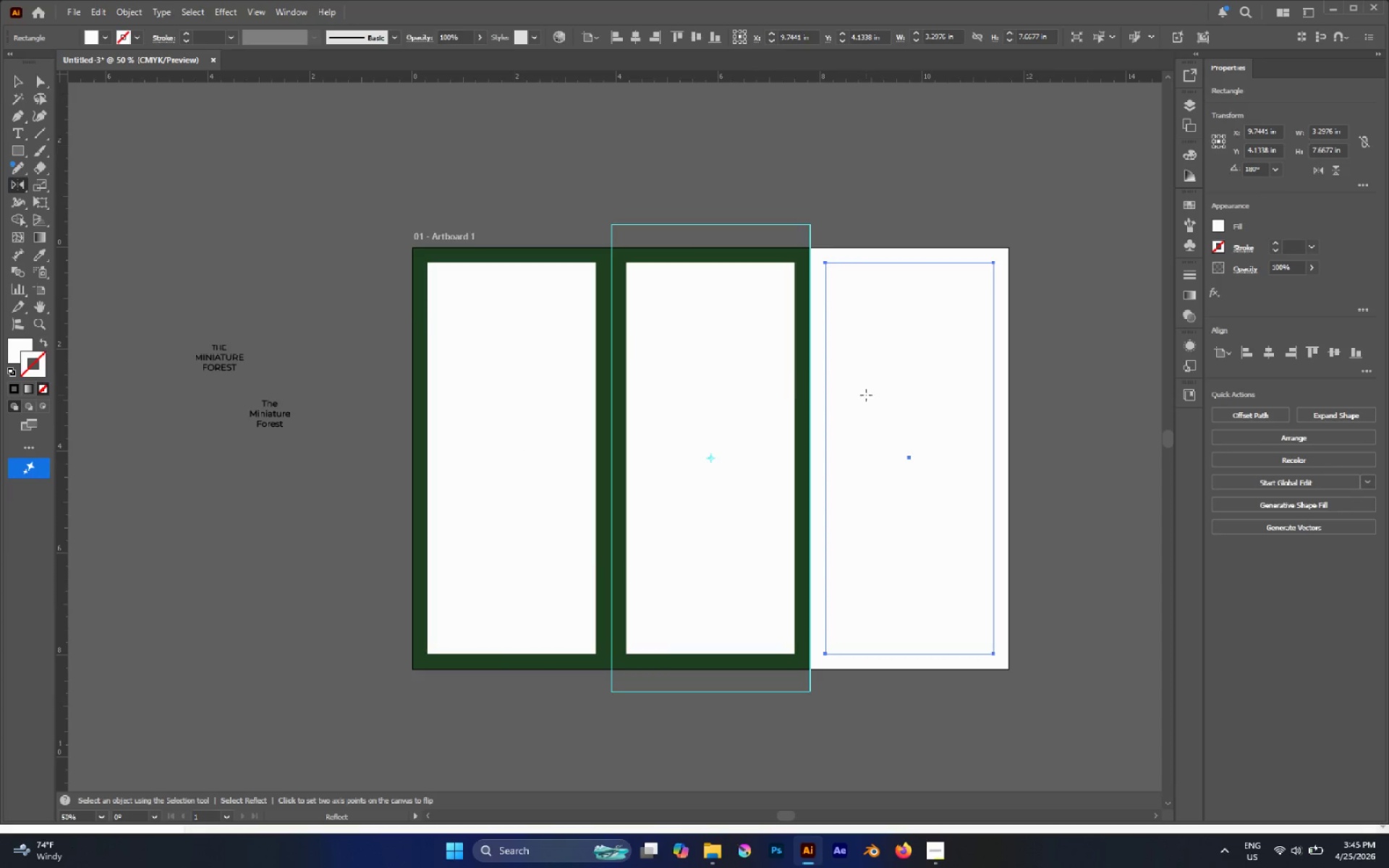 
hold_key(key=ShiftLeft, duration=2.05)
 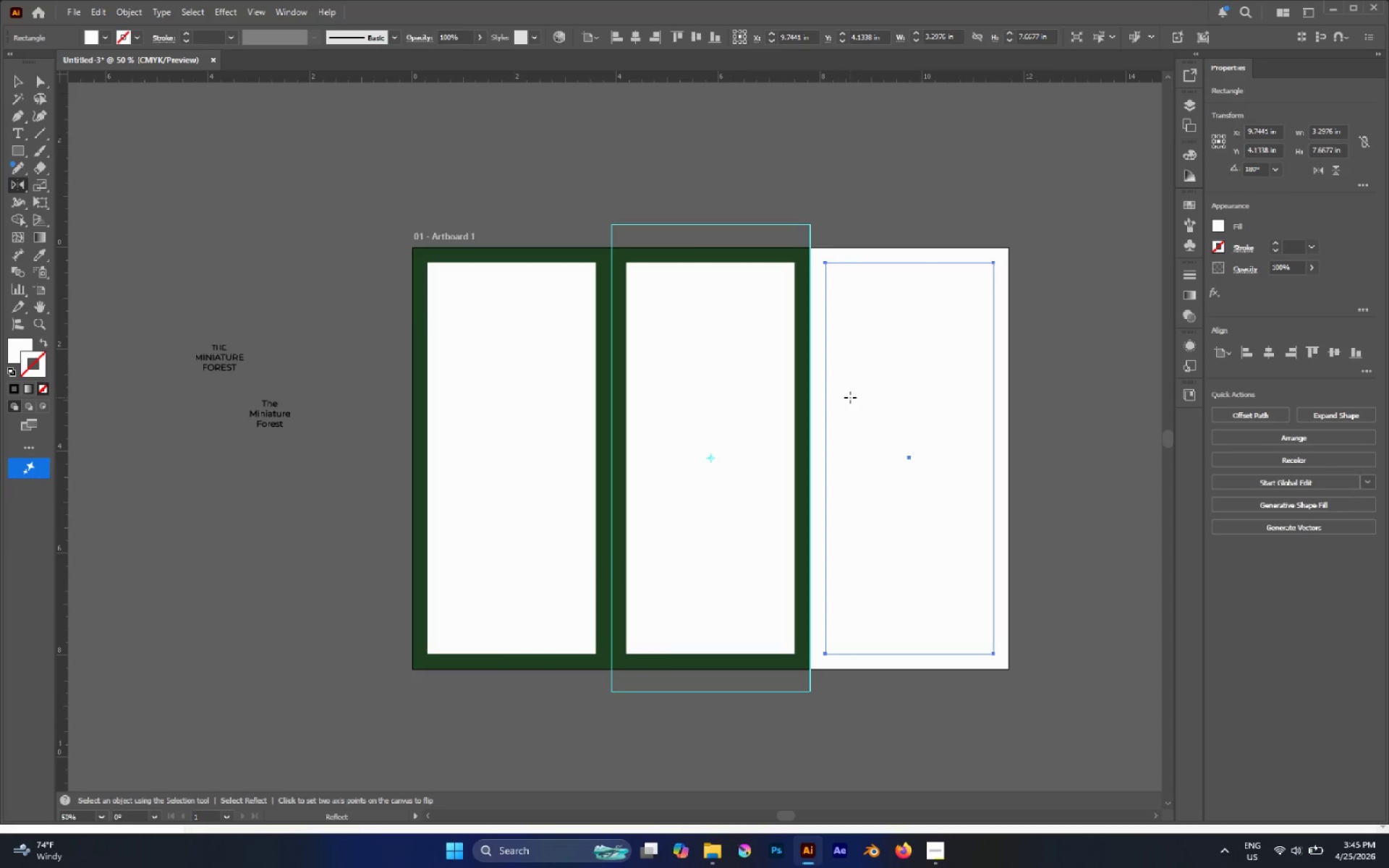 
key(V)
 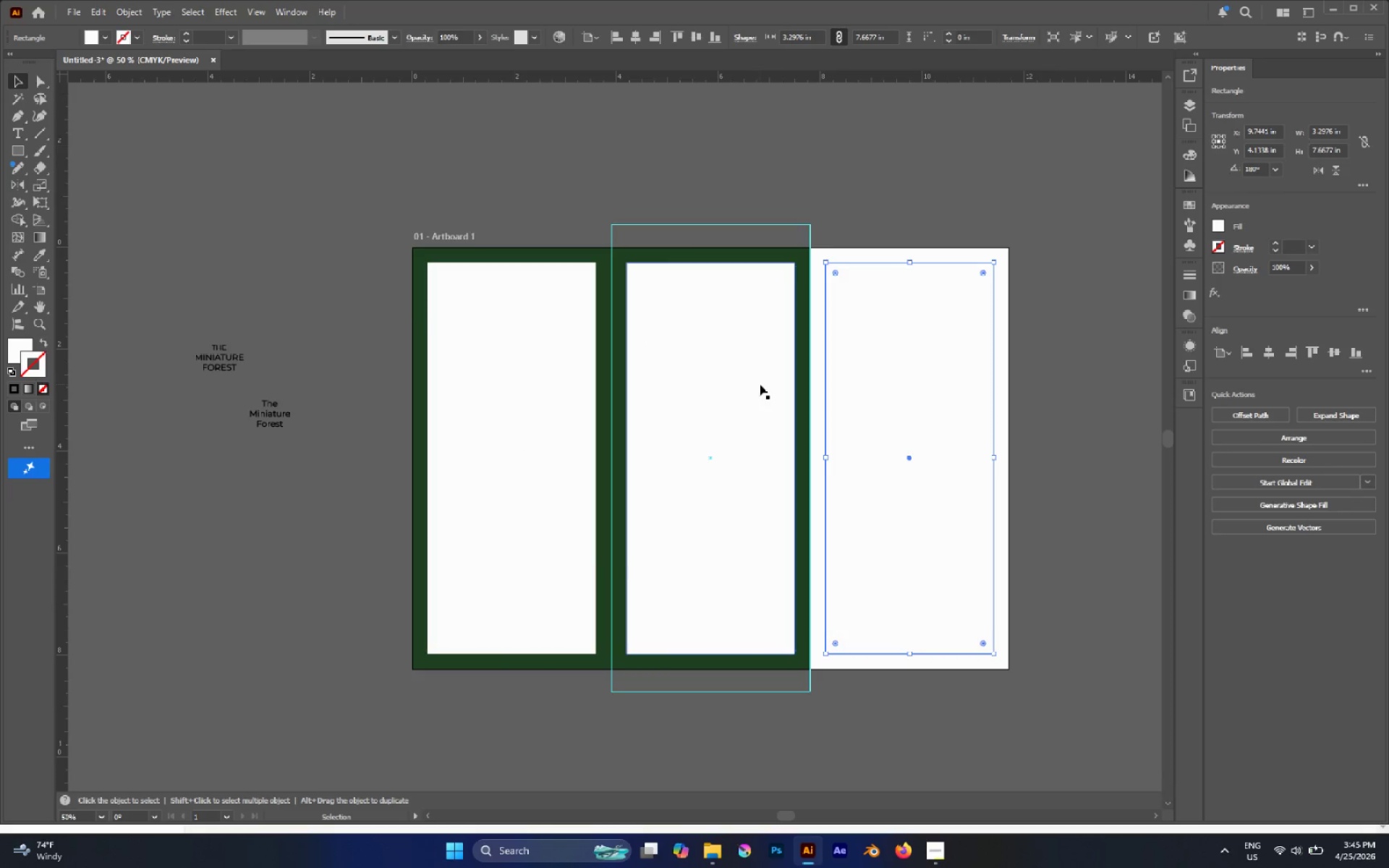 
hold_key(key=ShiftLeft, duration=0.8)
double_click([527, 340])
 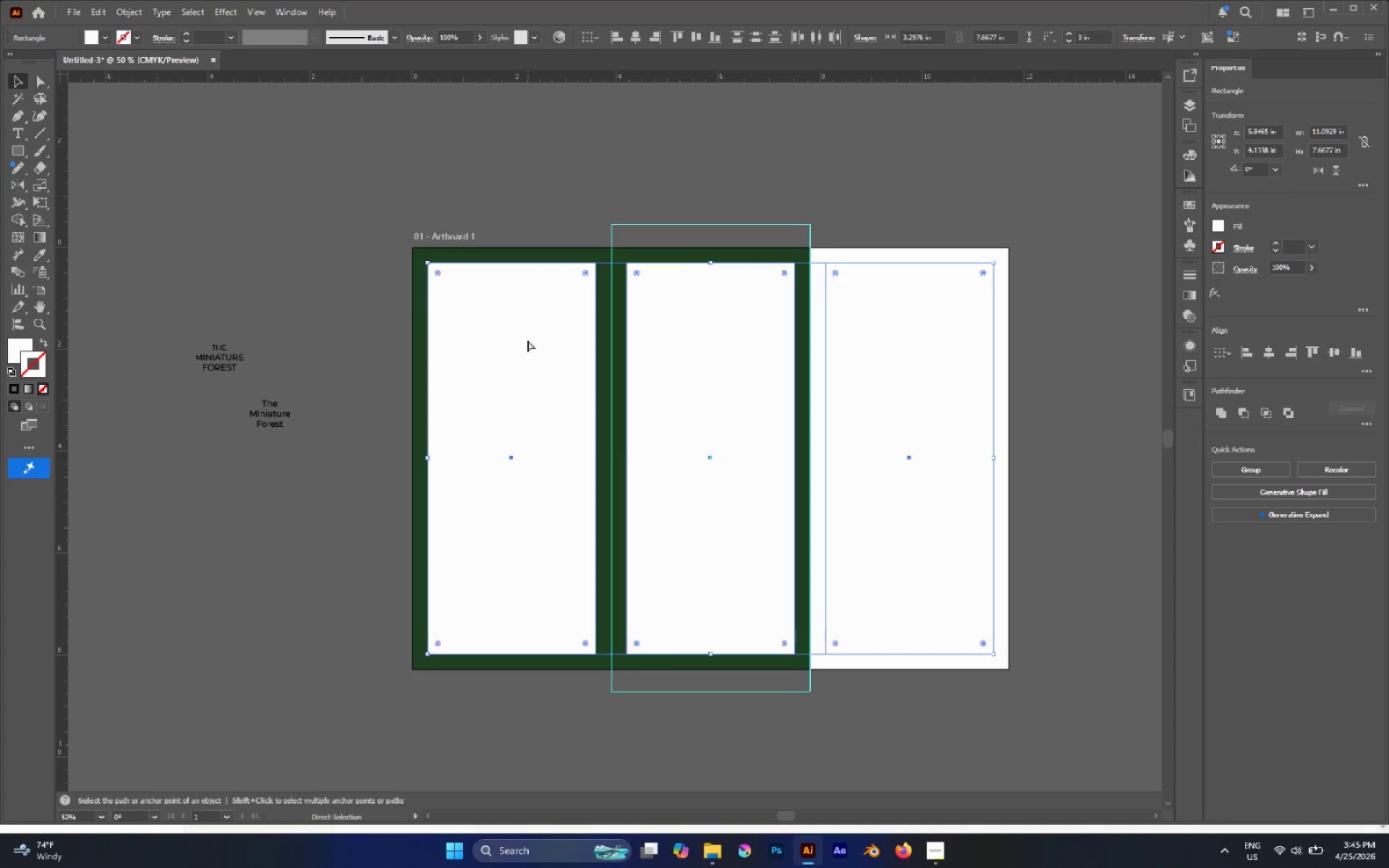 
key(Control+5)
 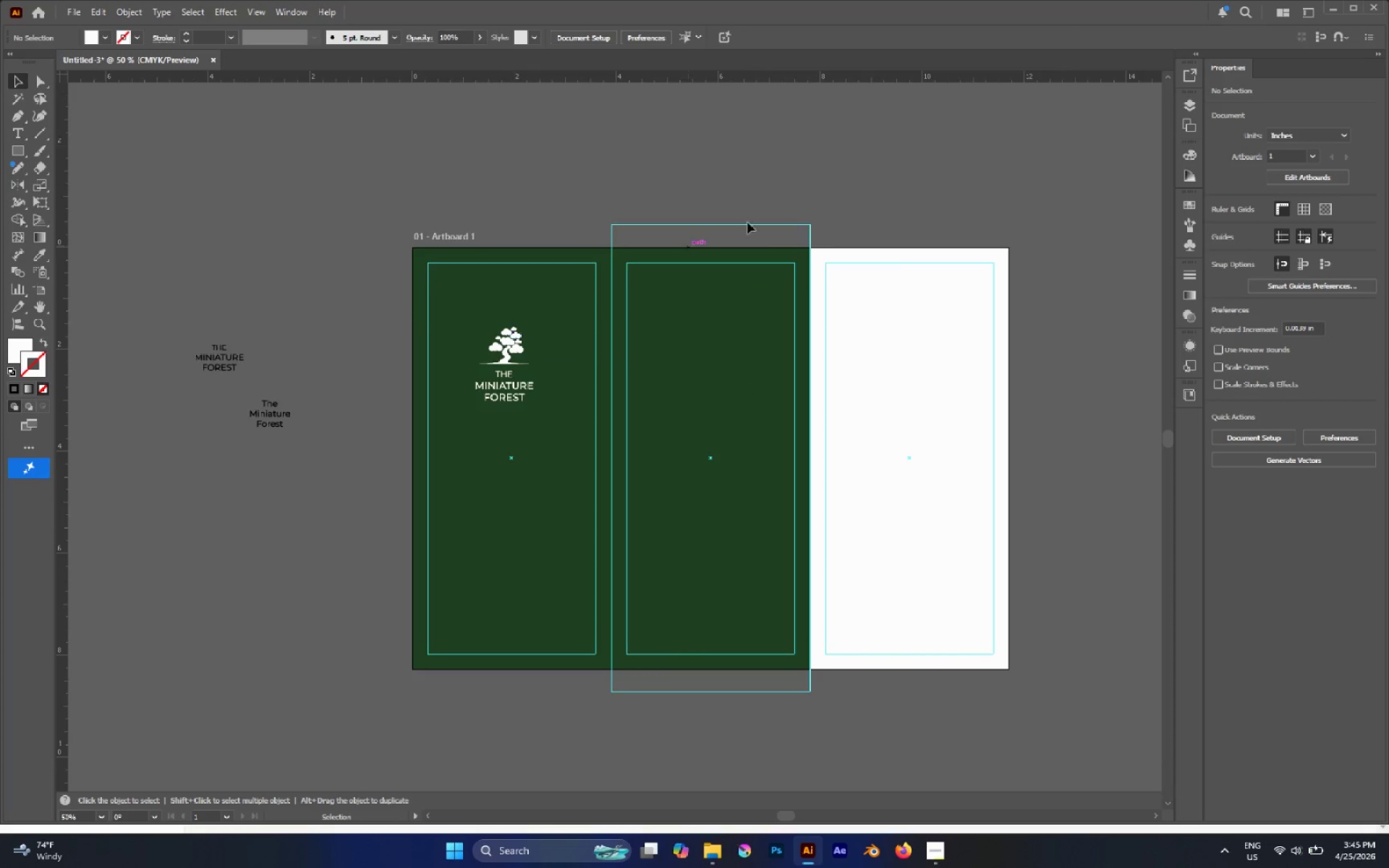 
left_click_drag(start_coordinate=[902, 173], to_coordinate=[1055, 493])
 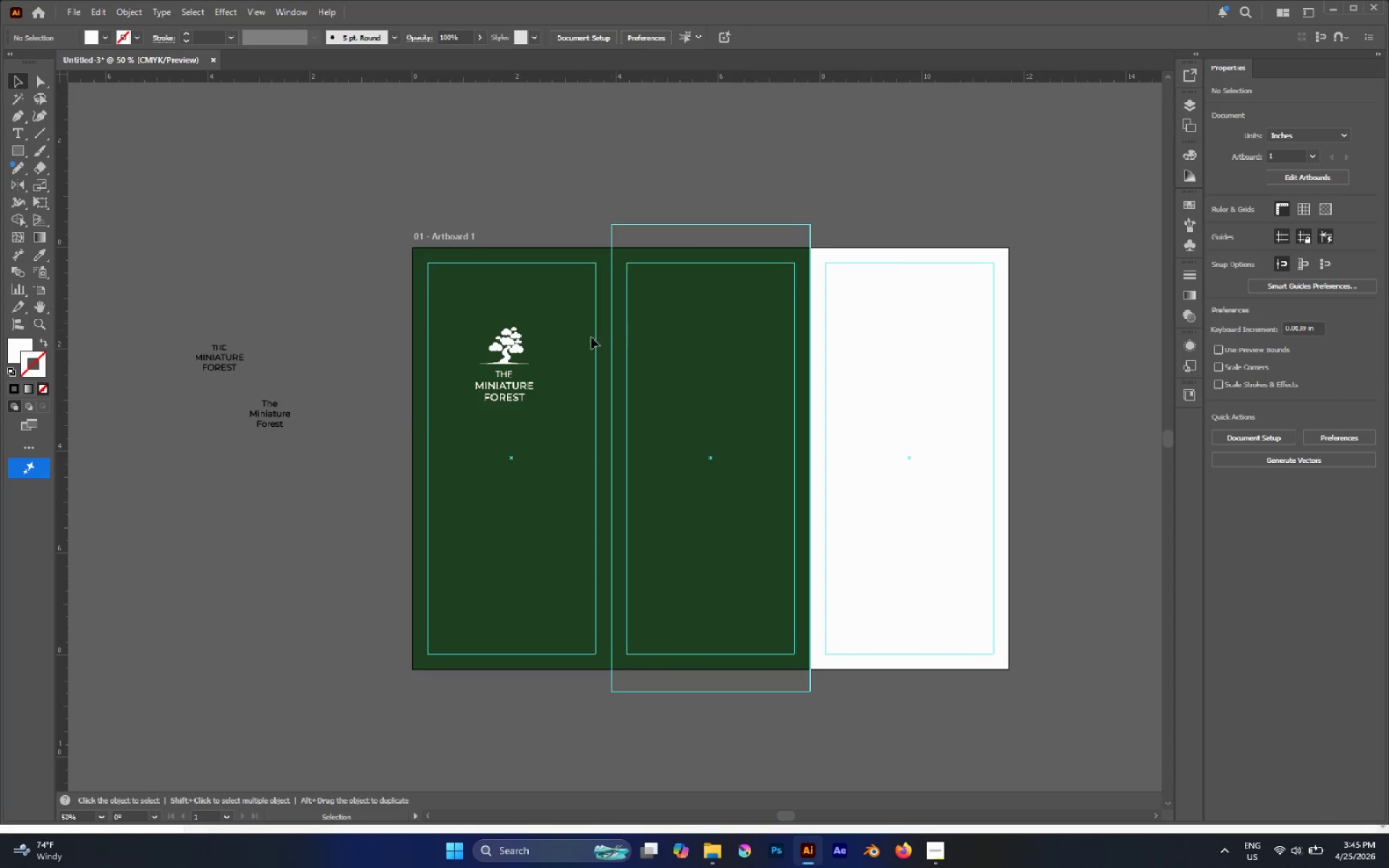 
hold_key(key=AltLeft, duration=0.42)
 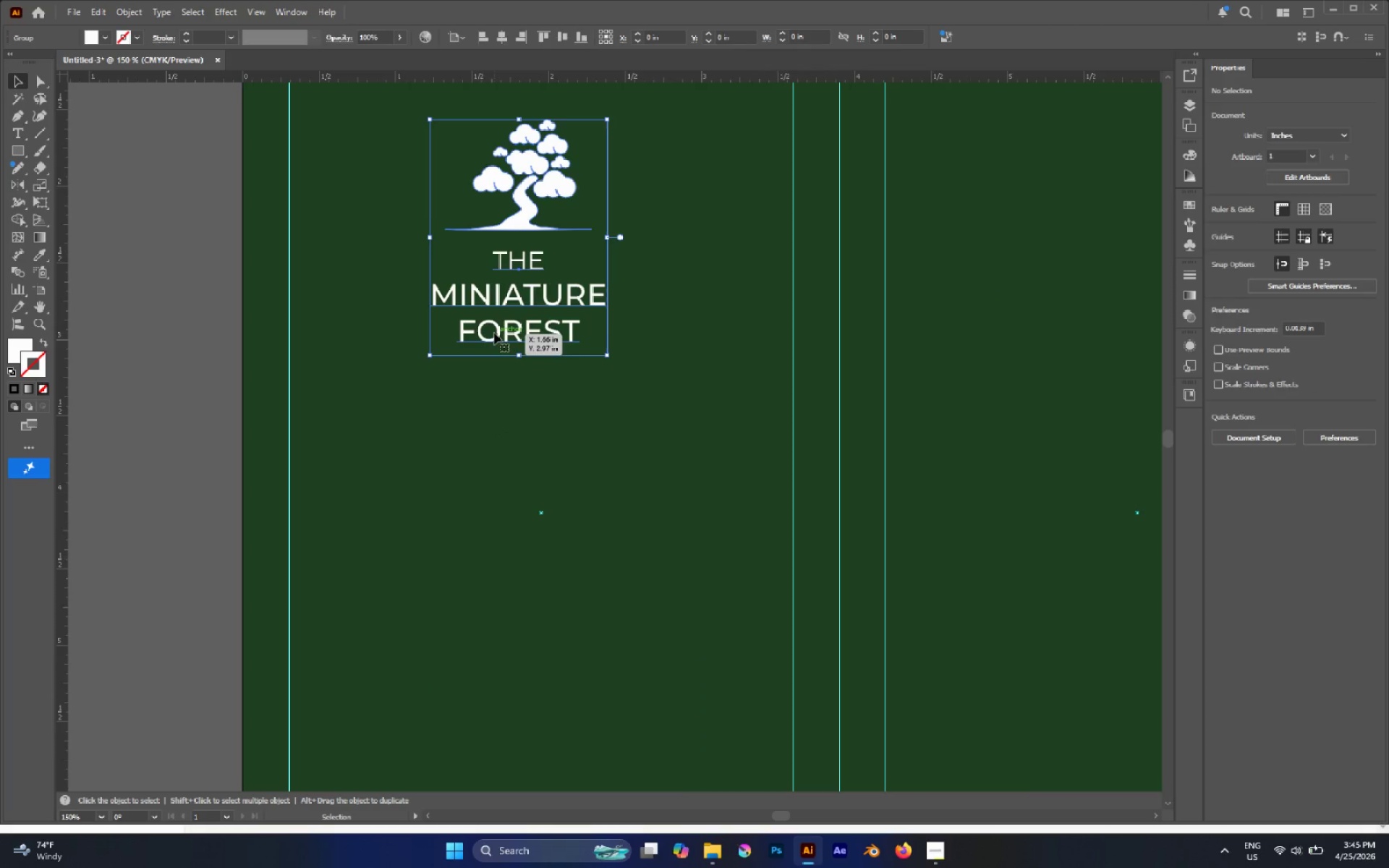 
left_click([494, 333])
 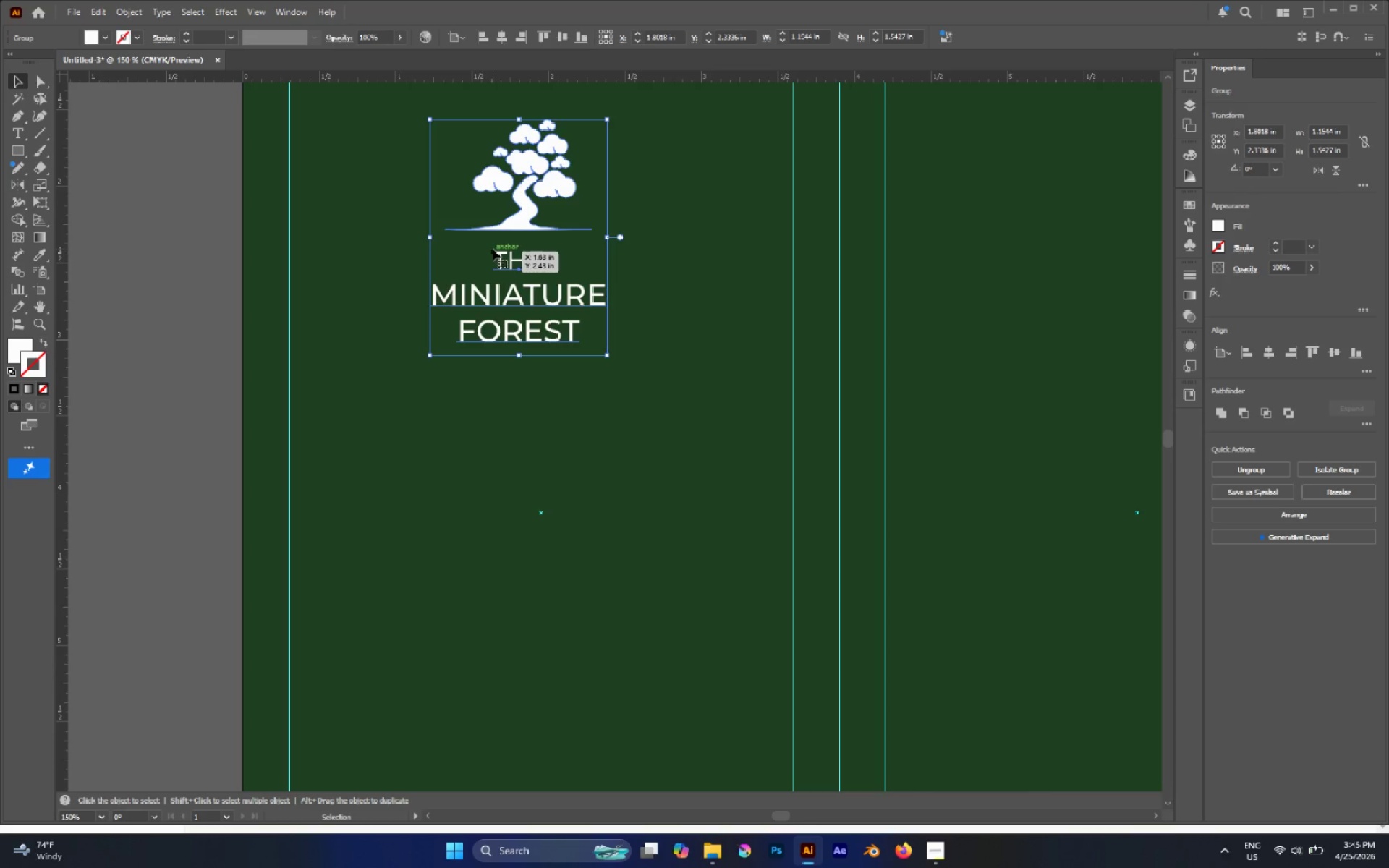 
scroll: coordinate [498, 430], scroll_direction: up, amount: 3.0
 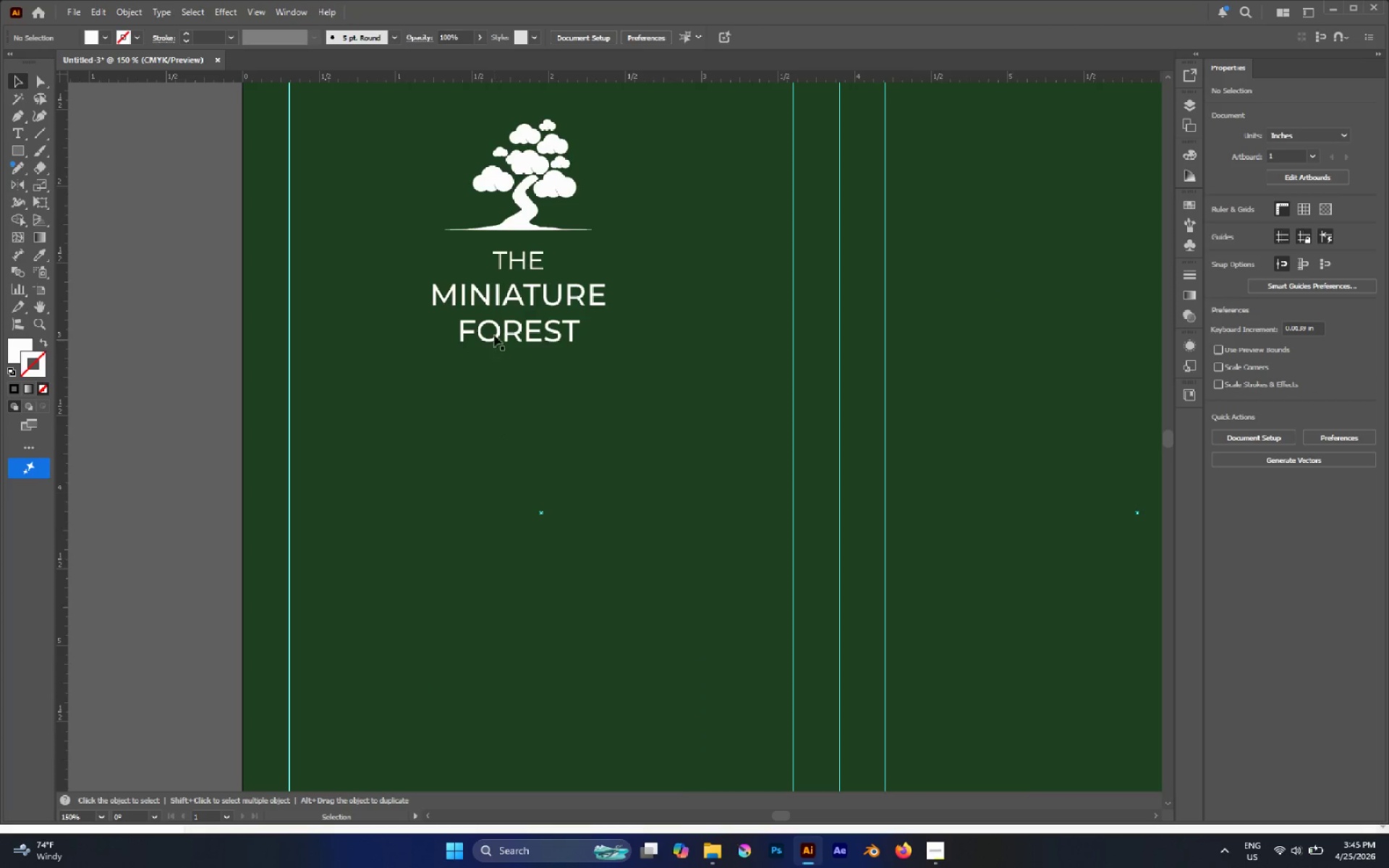 
hold_key(key=AltLeft, duration=0.81)
scroll: coordinate [494, 250], scroll_direction: down, amount: 3.0
 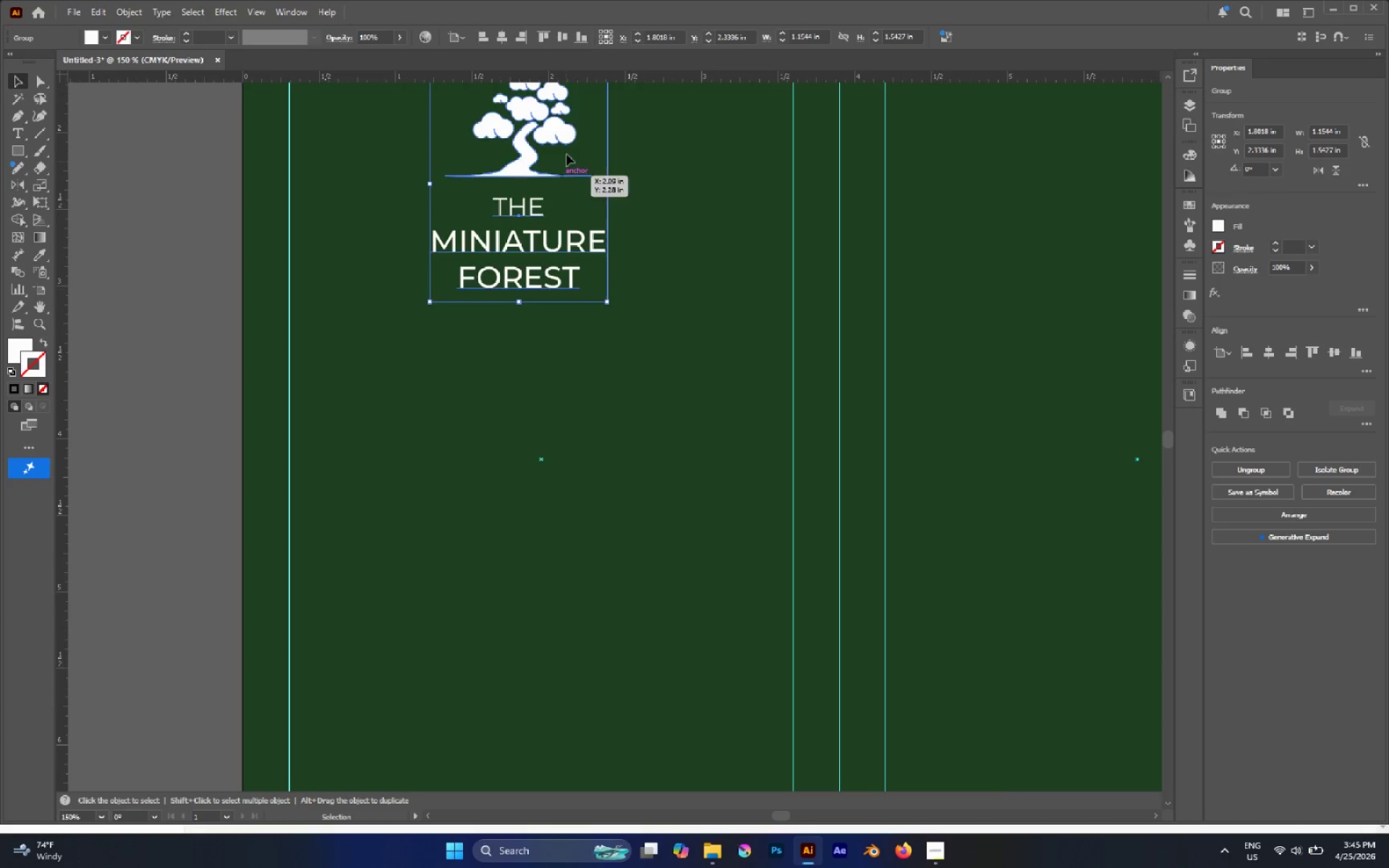 
hold_key(key=AltLeft, duration=0.34)
 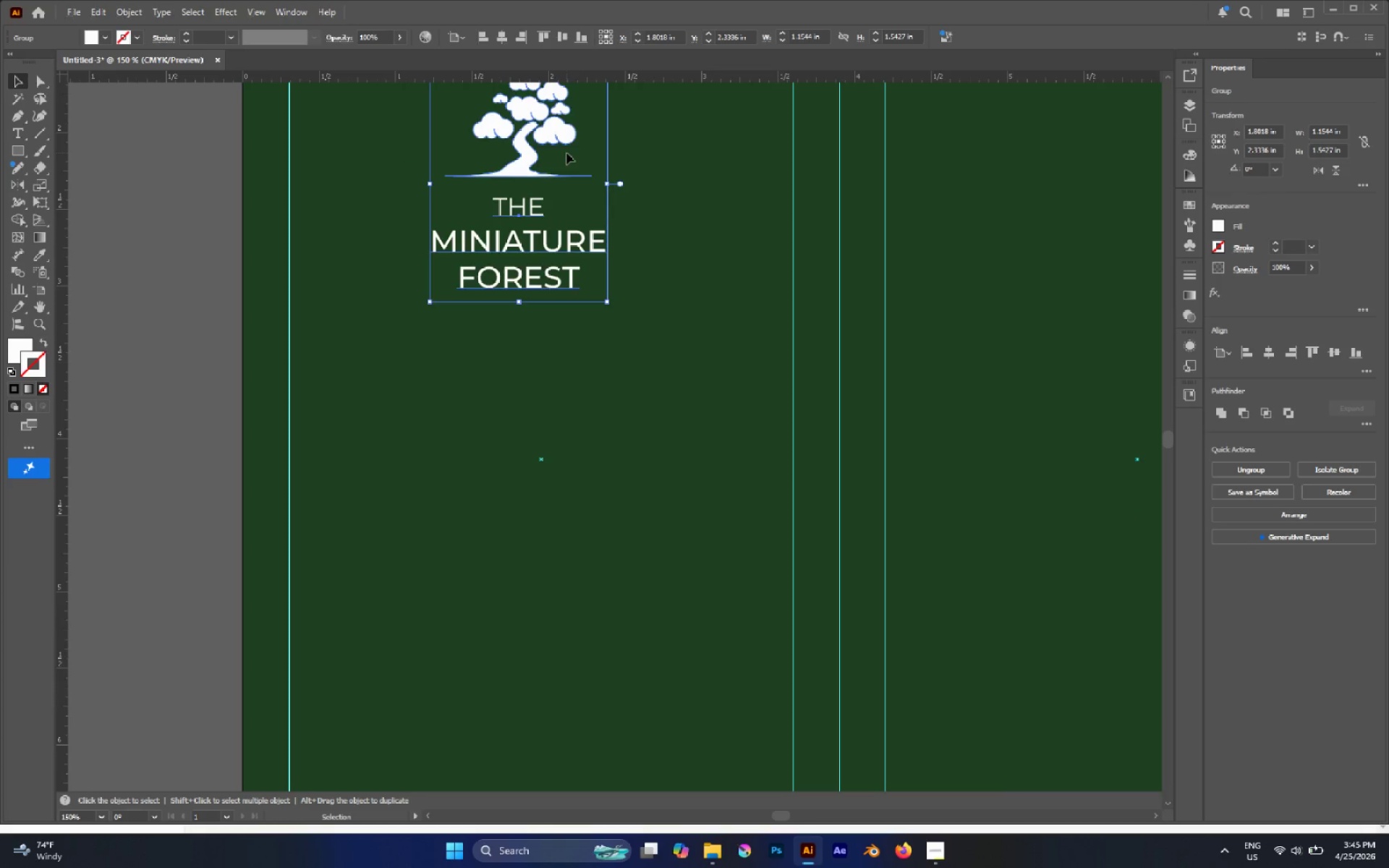 
hold_key(key=AltLeft, duration=0.95)
 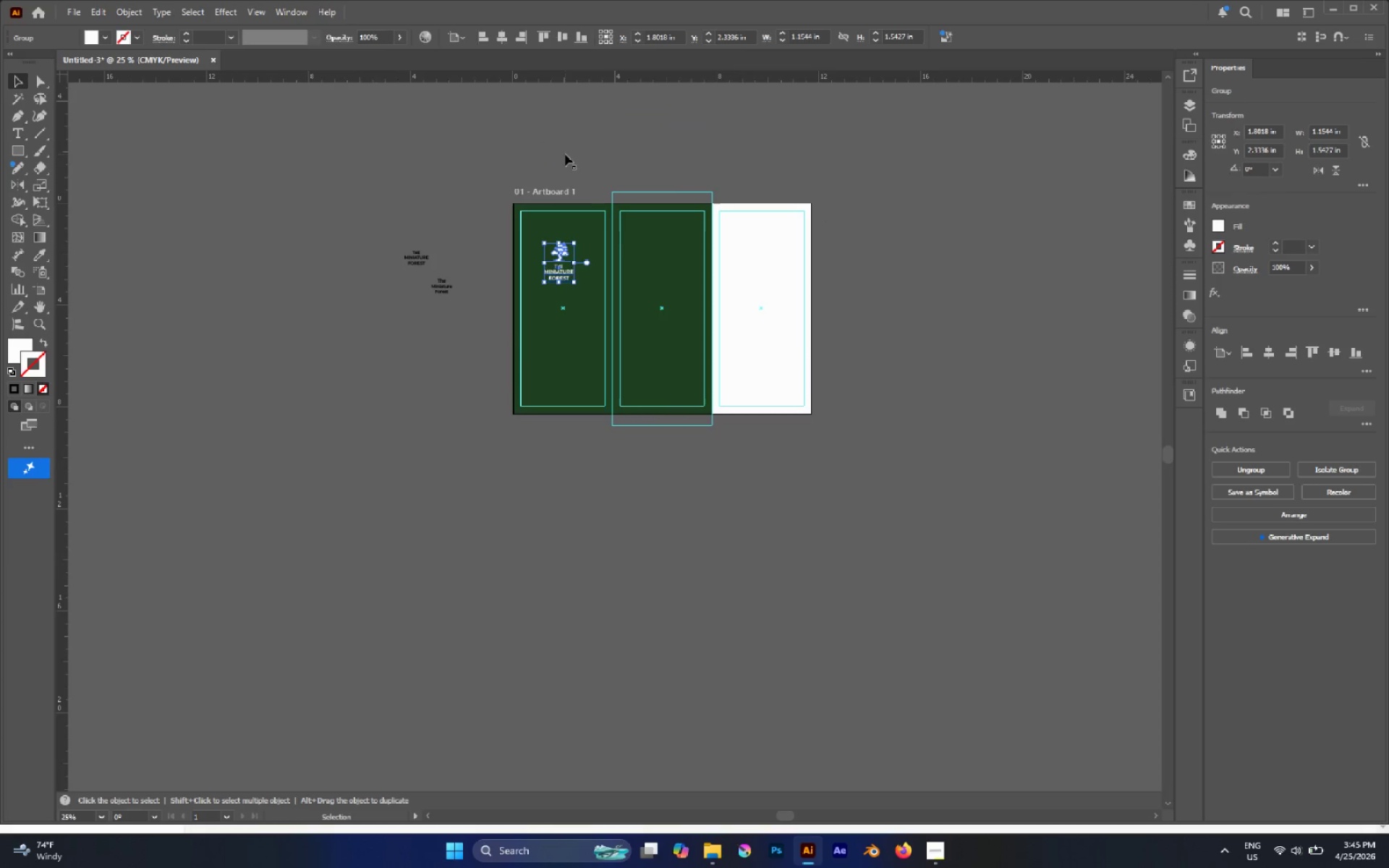 
scroll: coordinate [566, 153], scroll_direction: none, amount: 0.0
 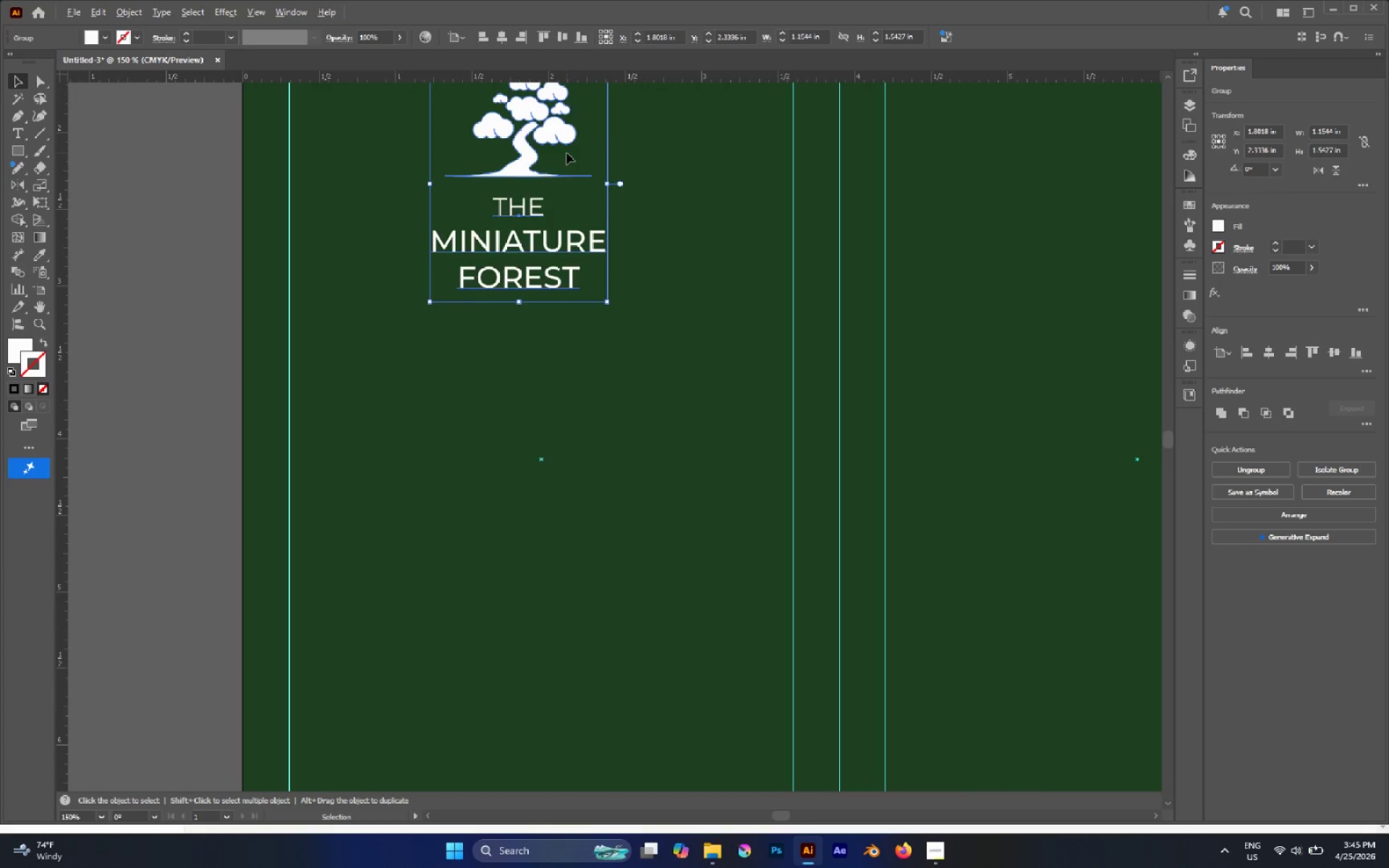 
scroll: coordinate [565, 154], scroll_direction: up, amount: 2.0
 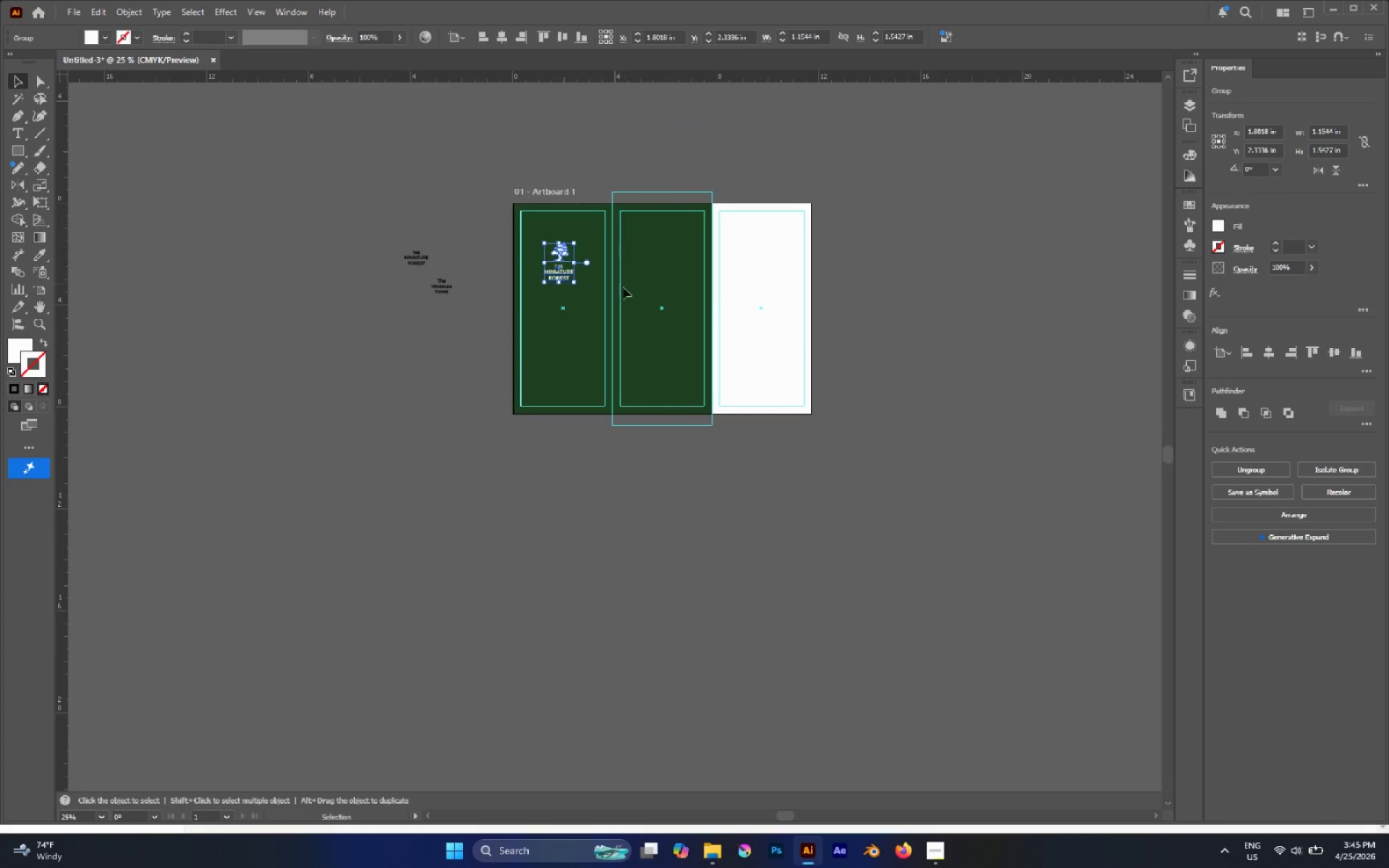 
hold_key(key=ShiftLeft, duration=1.91)
left_click_drag(start_coordinate=[557, 283], to_coordinate=[556, 263])
 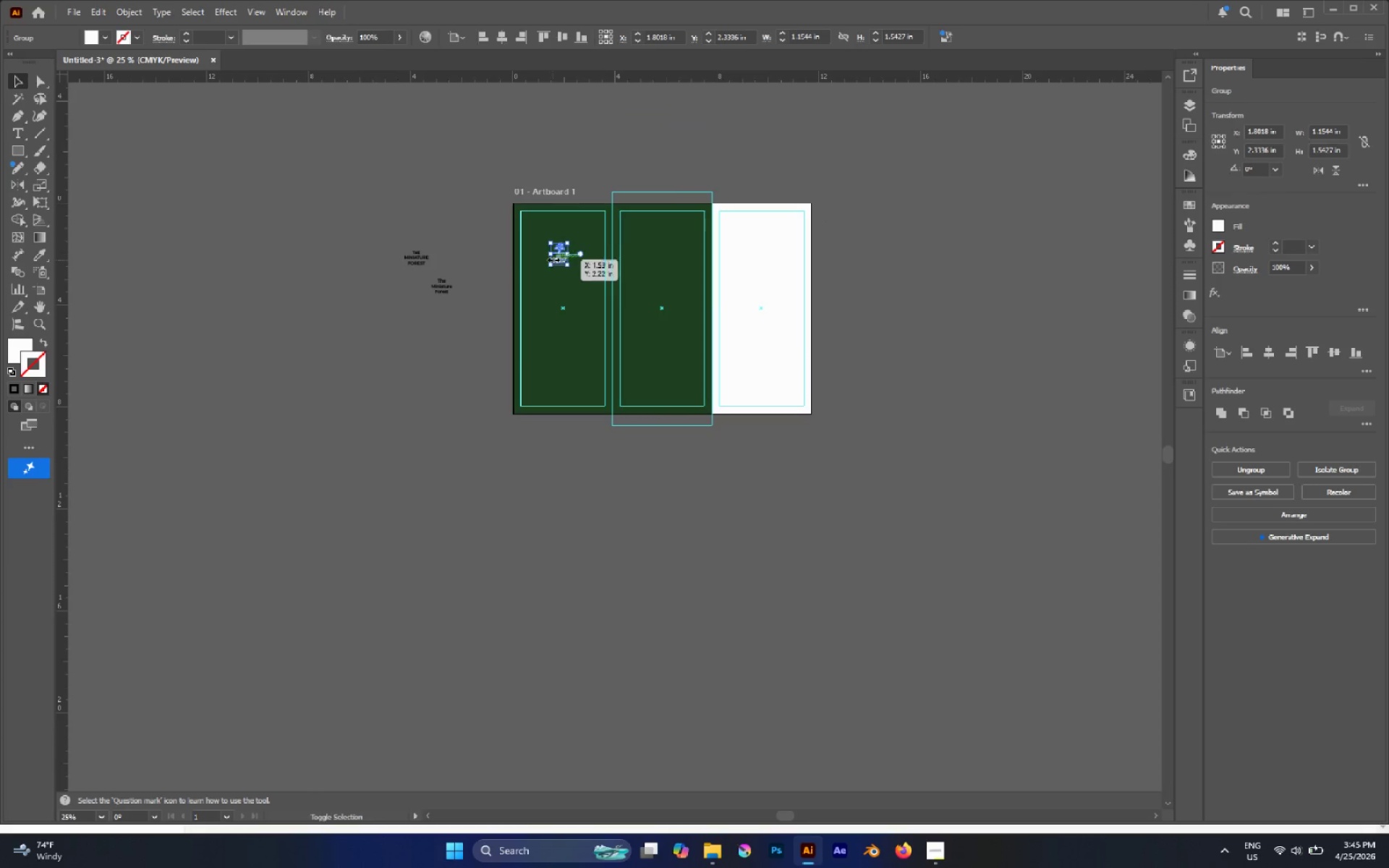 
hold_key(key=AltLeft, duration=0.39)
scroll: coordinate [570, 247], scroll_direction: up, amount: 9.0
 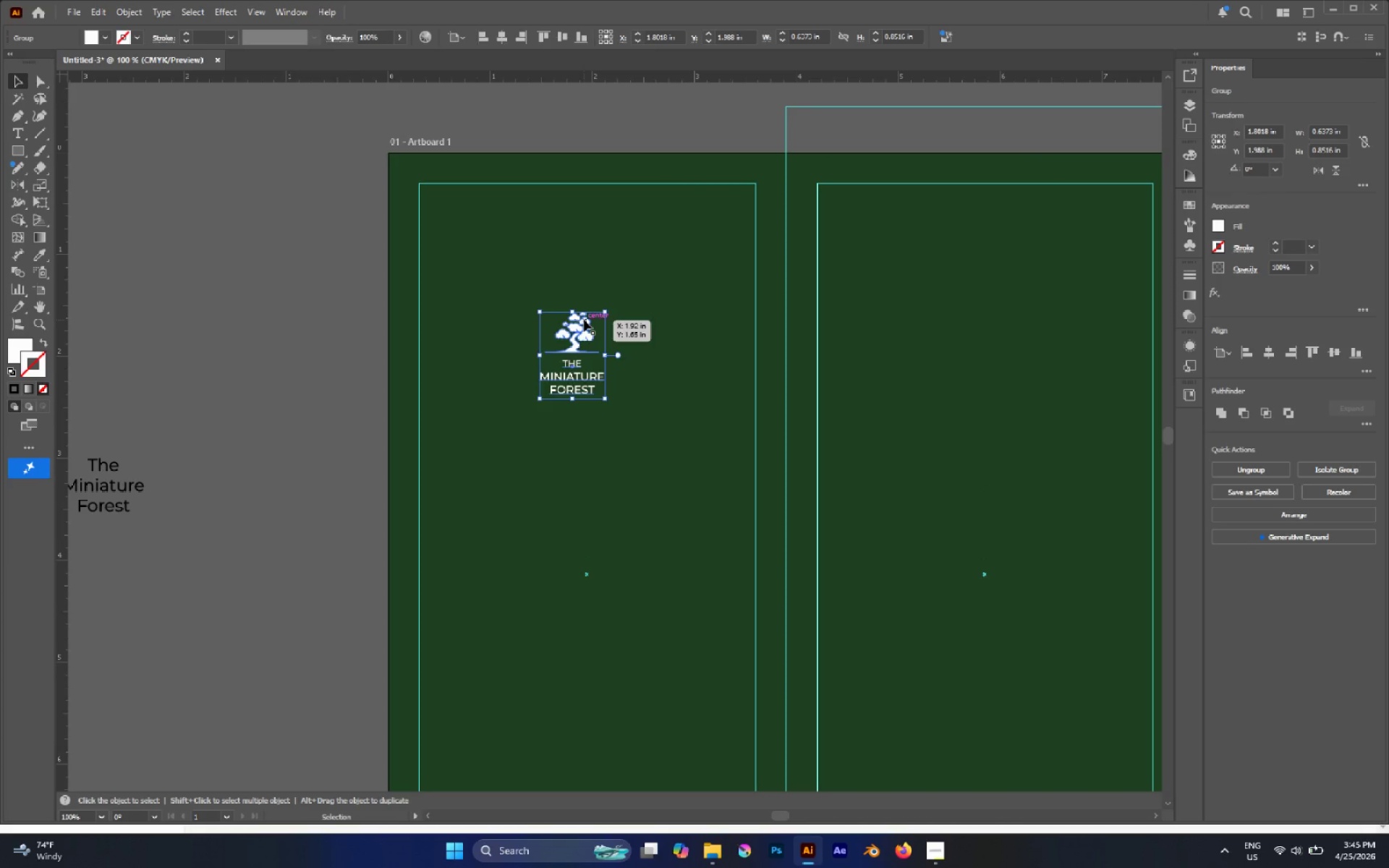 
scroll: coordinate [579, 310], scroll_direction: down, amount: 4.0
 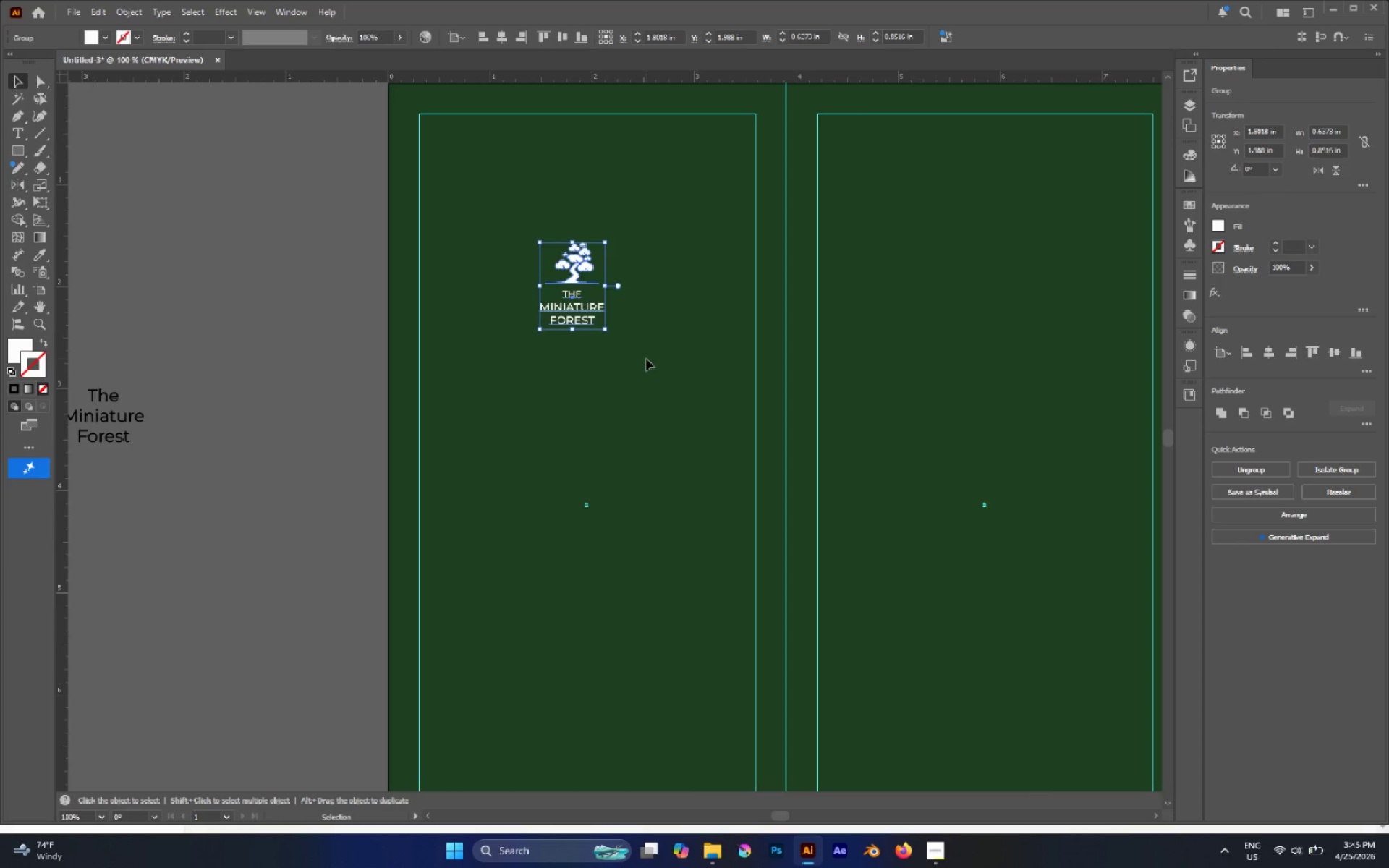 
wait(7.55)
 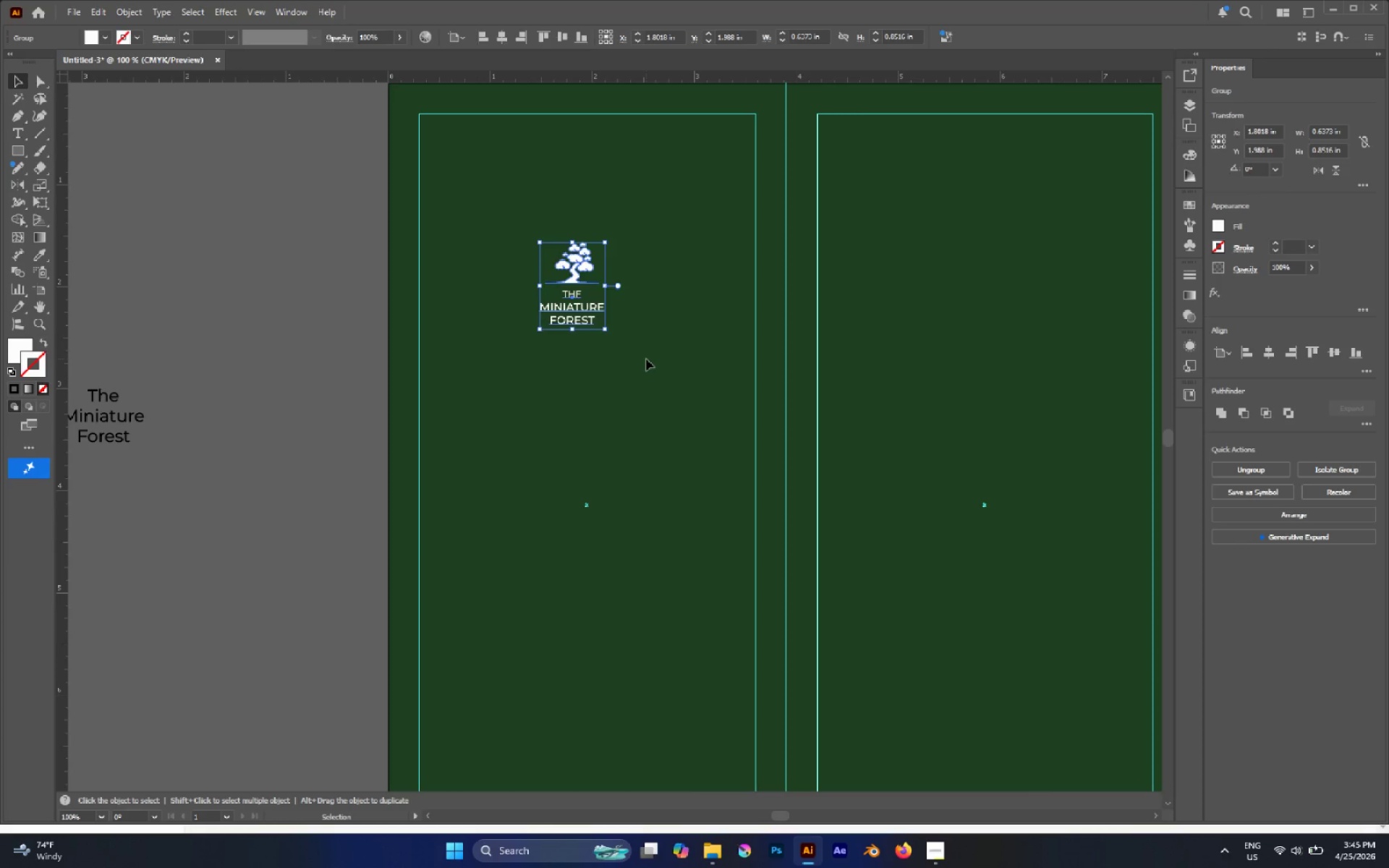 
left_click([589, 201])
 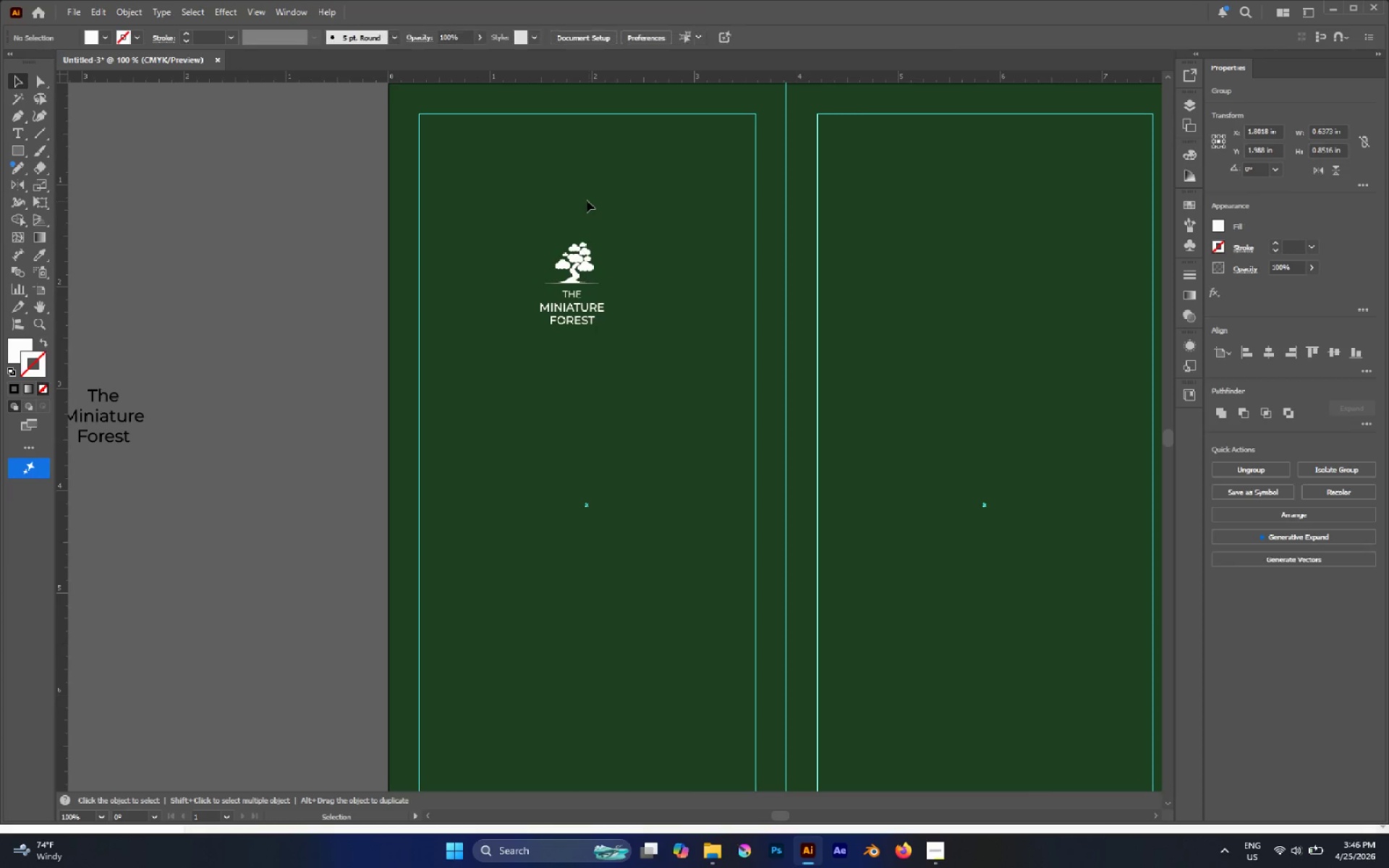 
hold_key(key=AltLeft, duration=0.55)
scroll: coordinate [585, 205], scroll_direction: down, amount: 1.0
 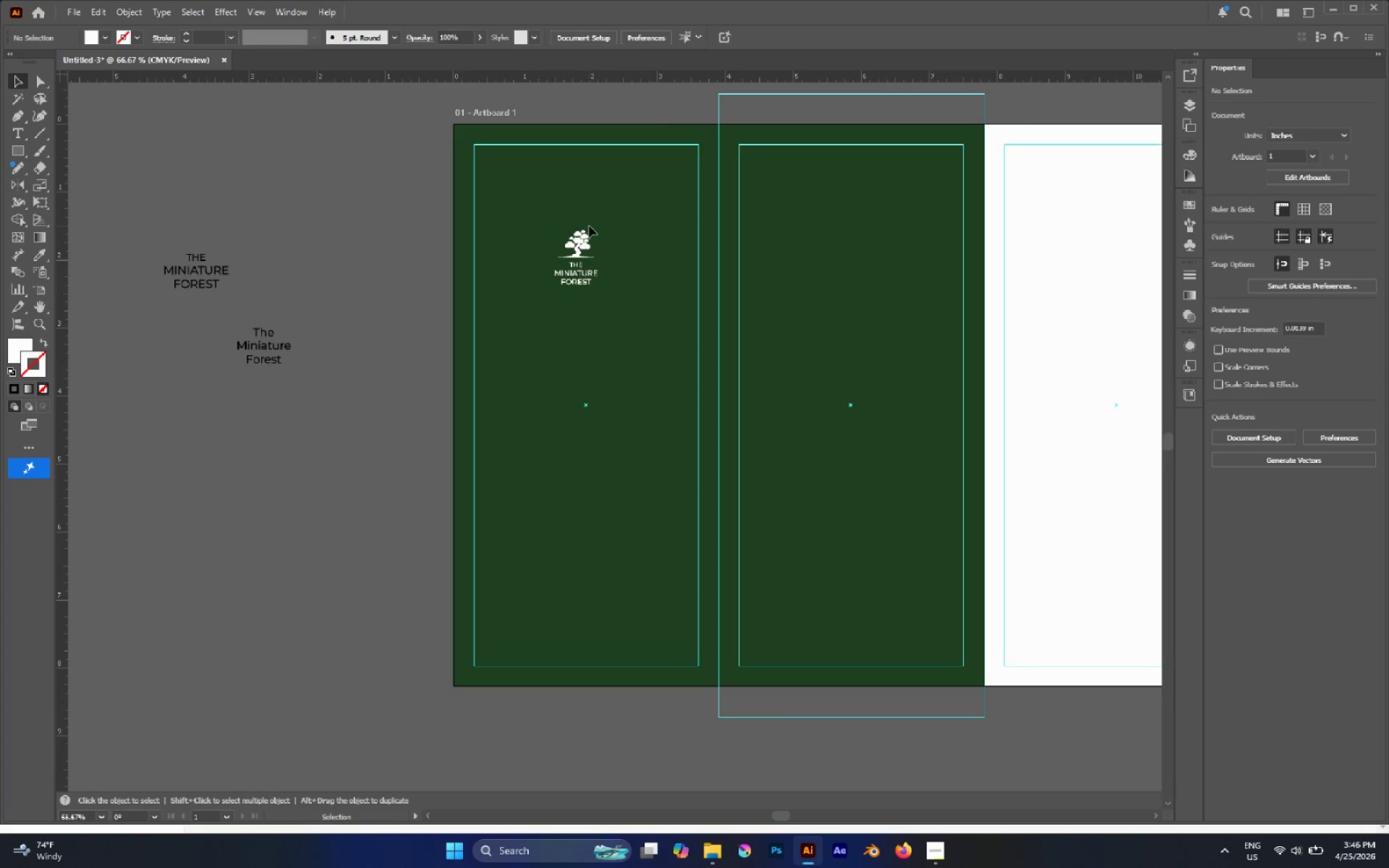 
hold_key(key=AltLeft, duration=1.39)
scroll: coordinate [579, 224], scroll_direction: up, amount: 4.0
 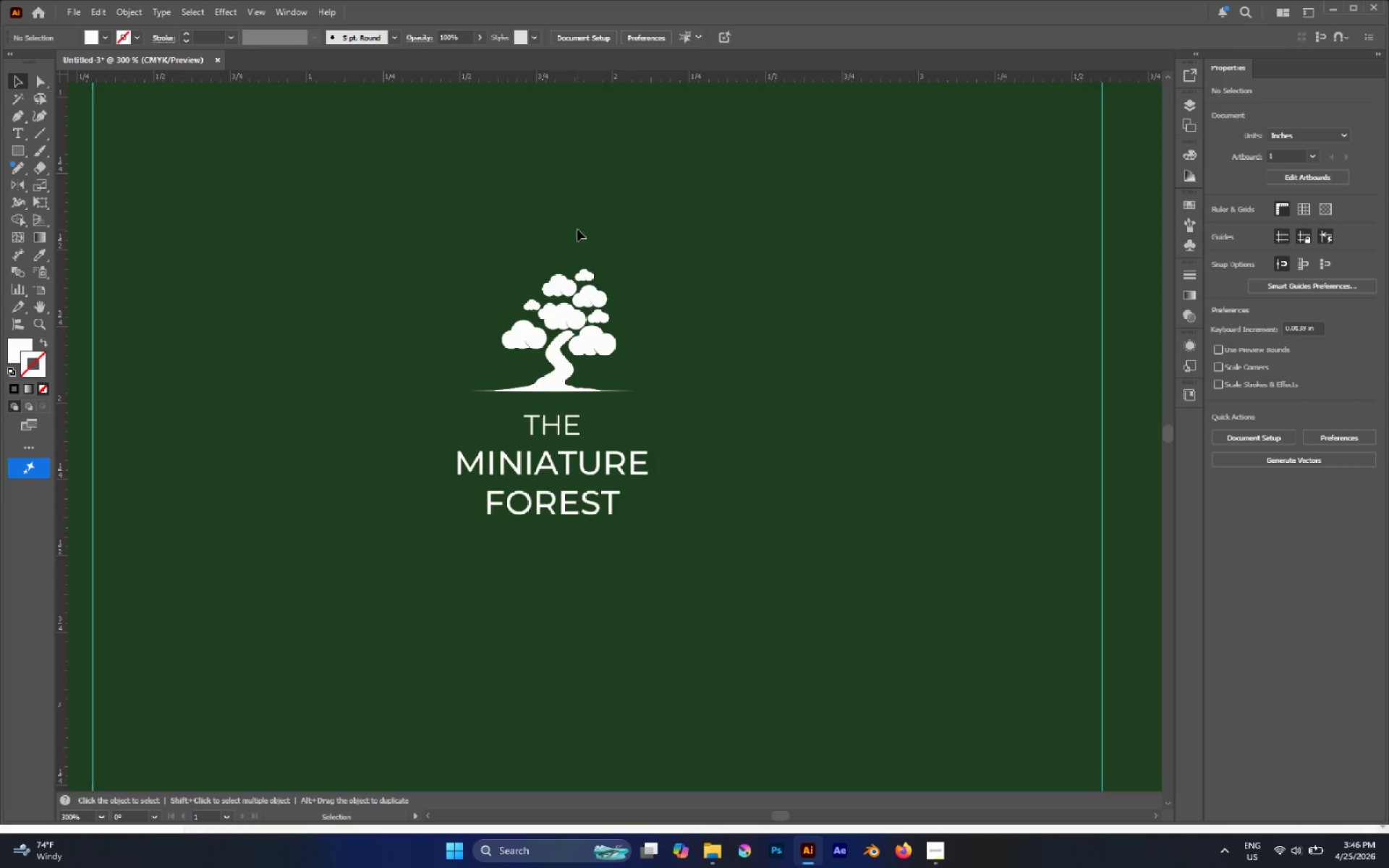 
key(L)
 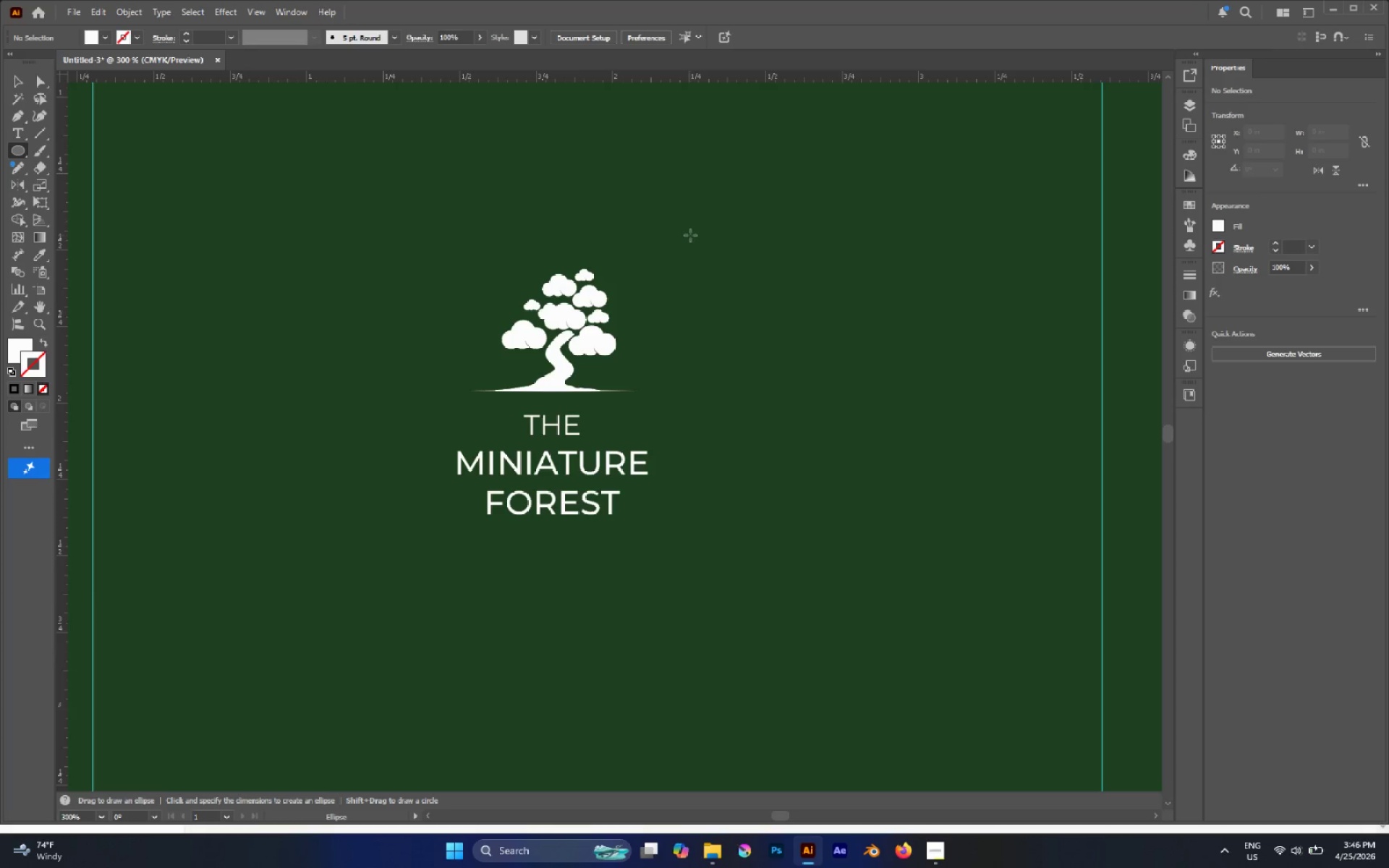 
hold_key(key=ShiftLeft, duration=0.97)
left_click_drag(start_coordinate=[713, 231], to_coordinate=[861, 383])
 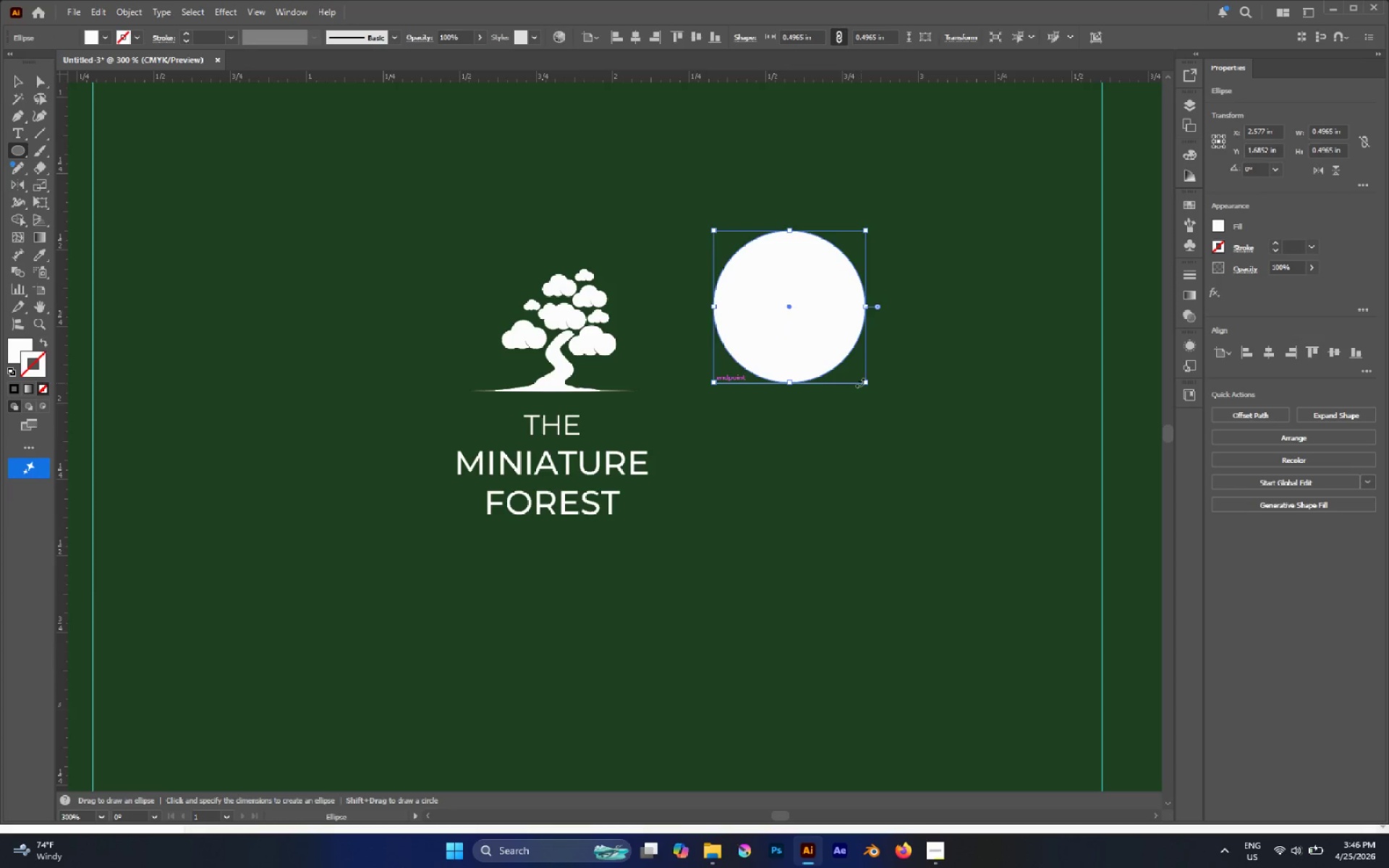 
key(A)
 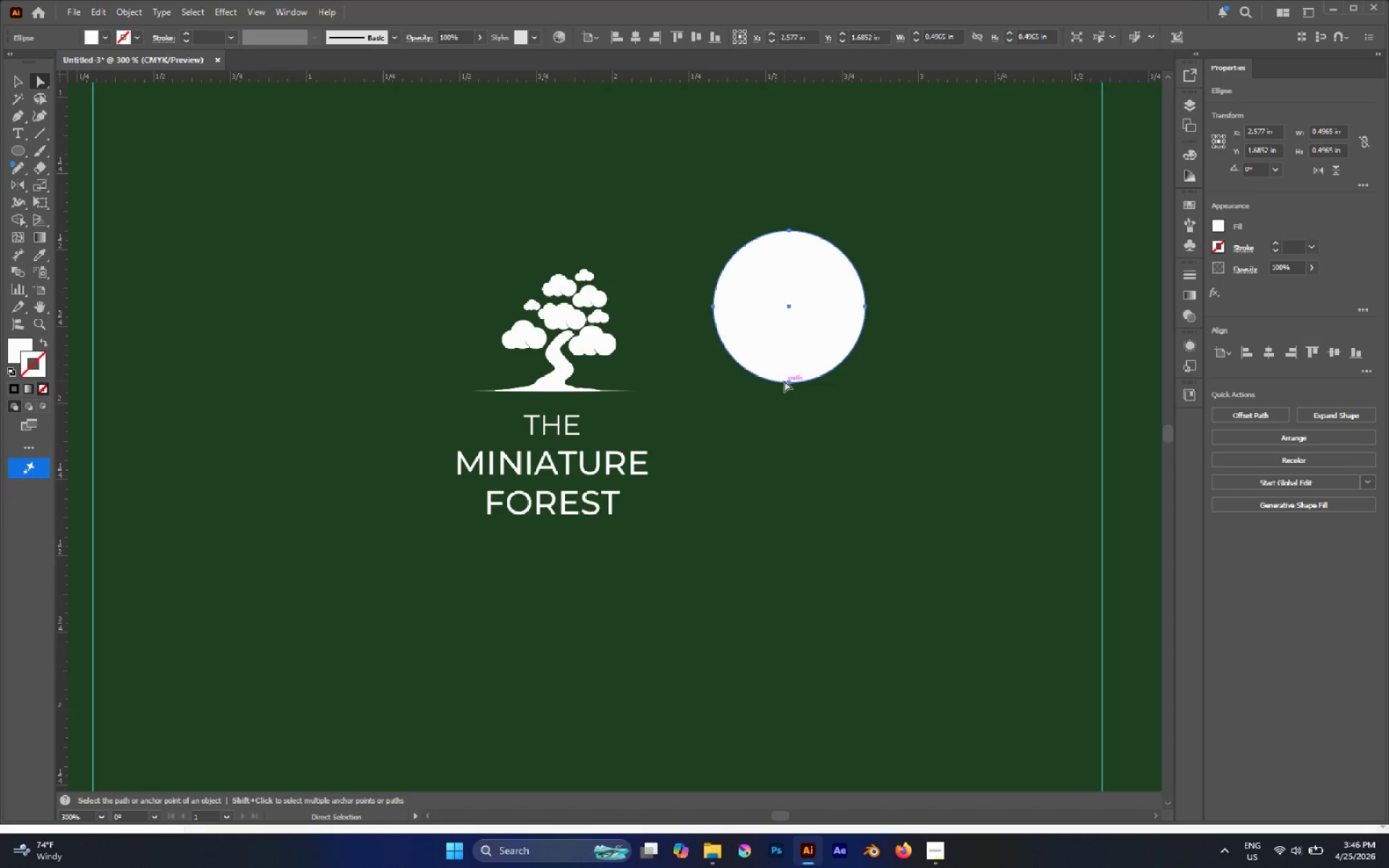 
left_click([788, 383])
 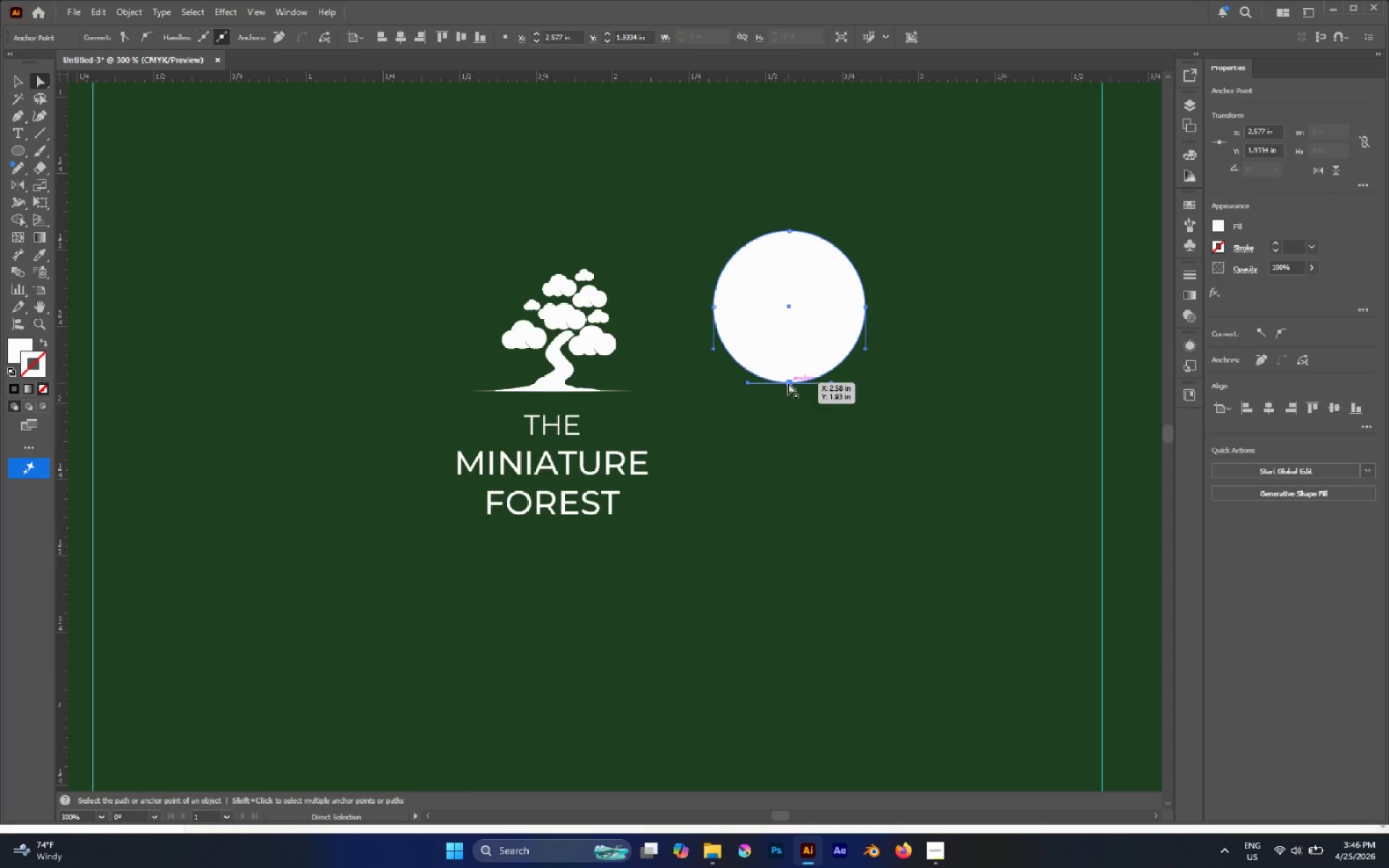 
key(Delete)
 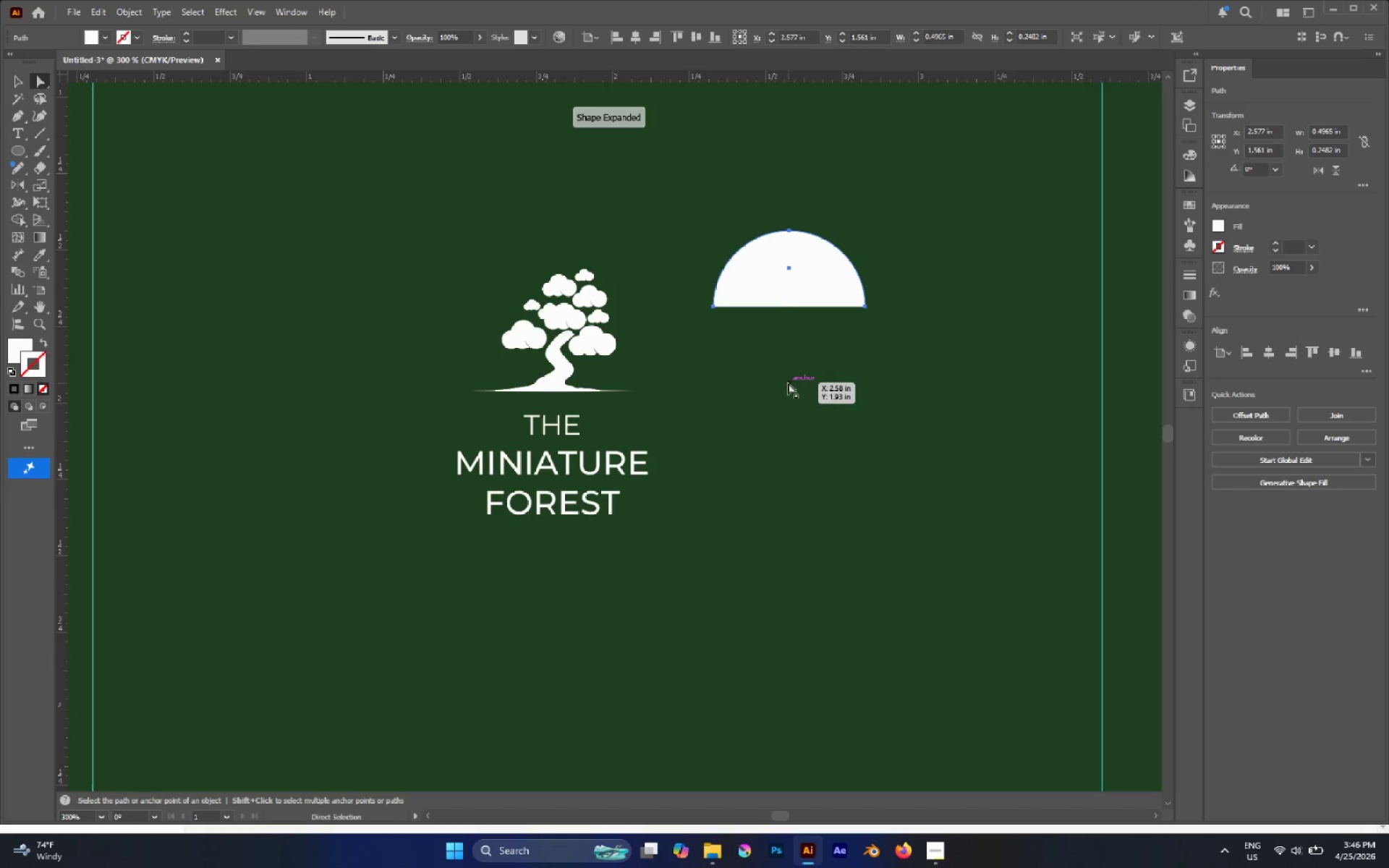 
key(Control+J)
 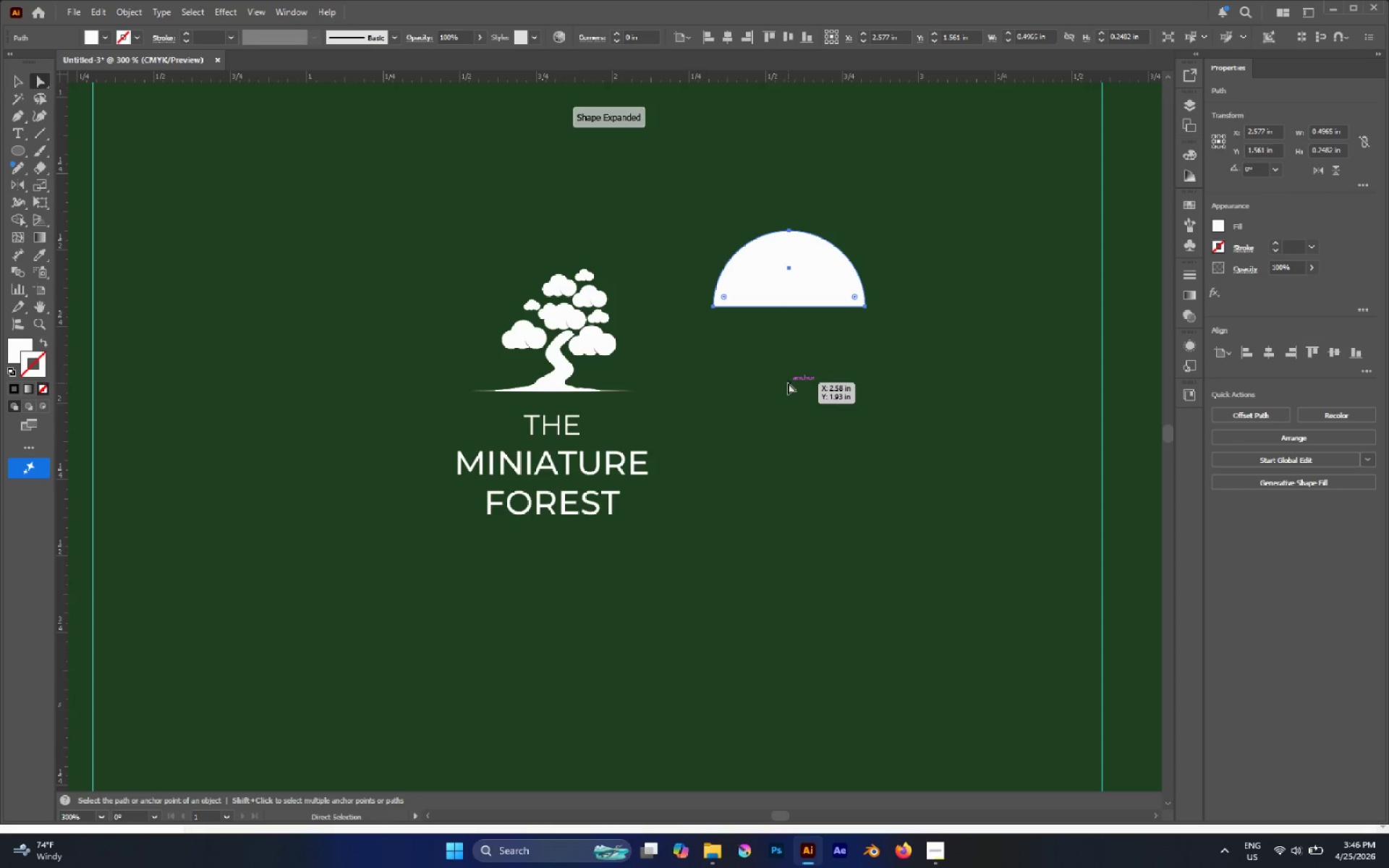 
key(V)
 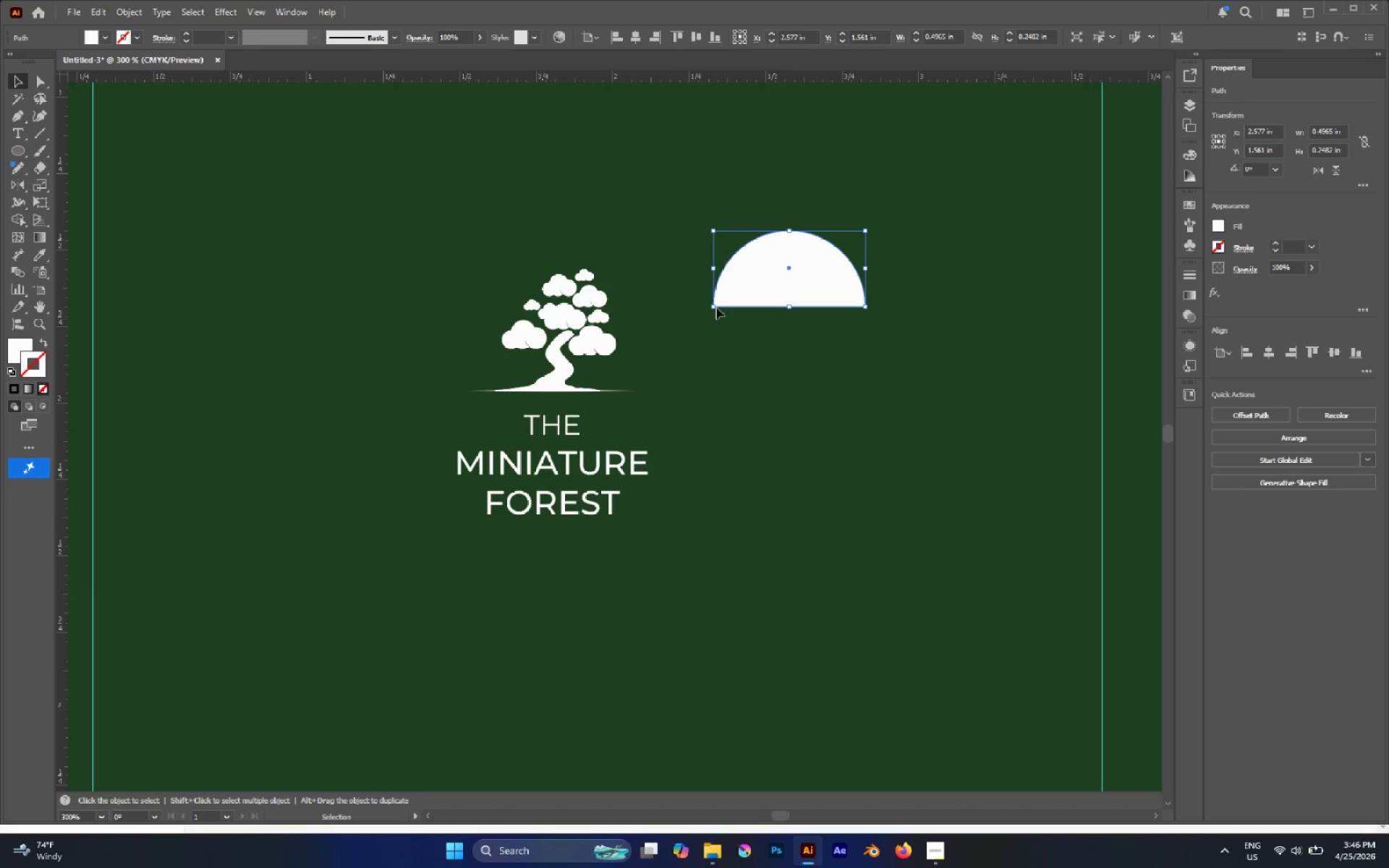 
left_click_drag(start_coordinate=[763, 283], to_coordinate=[529, 367])
 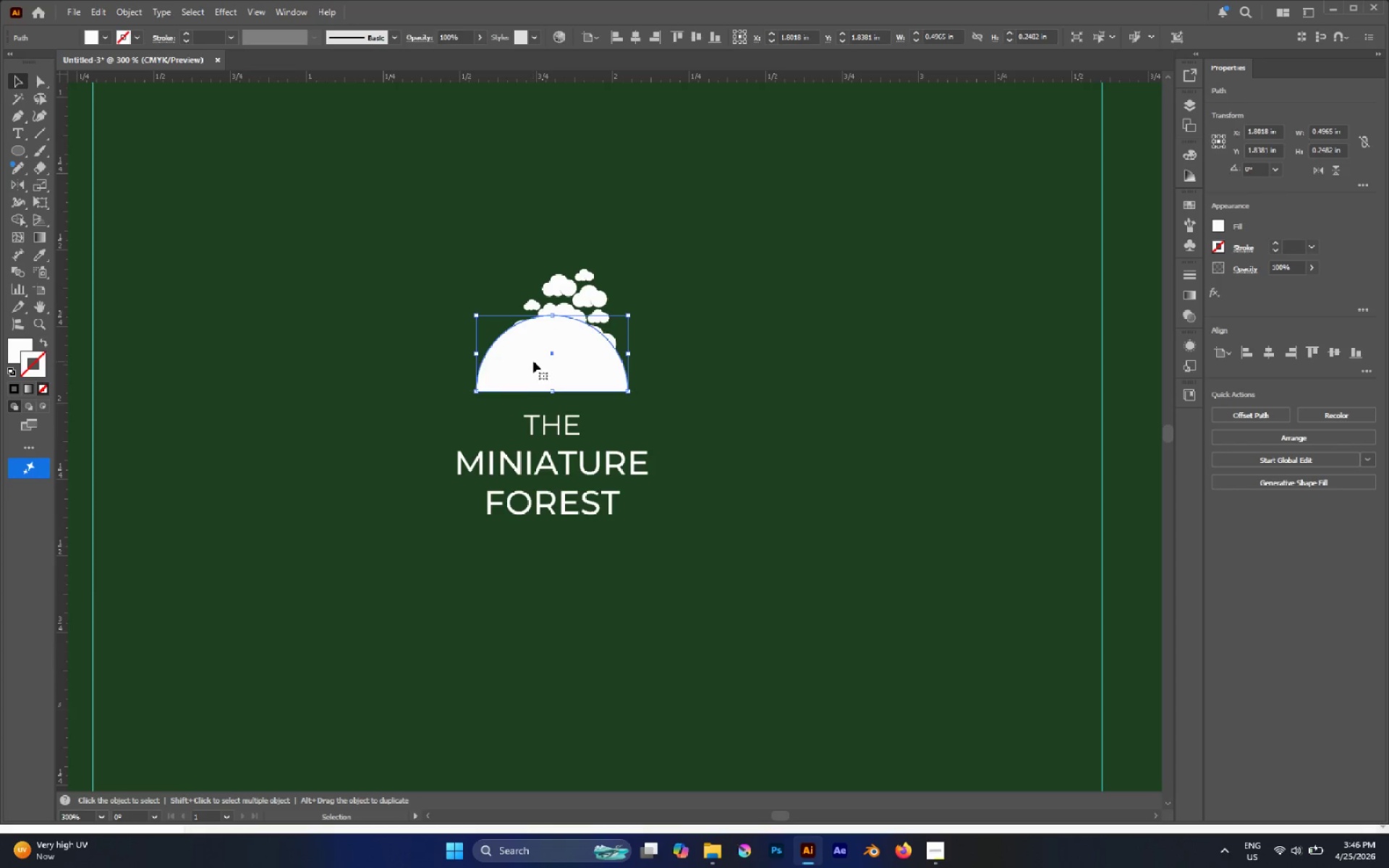 
key(Control+BracketLeft)
 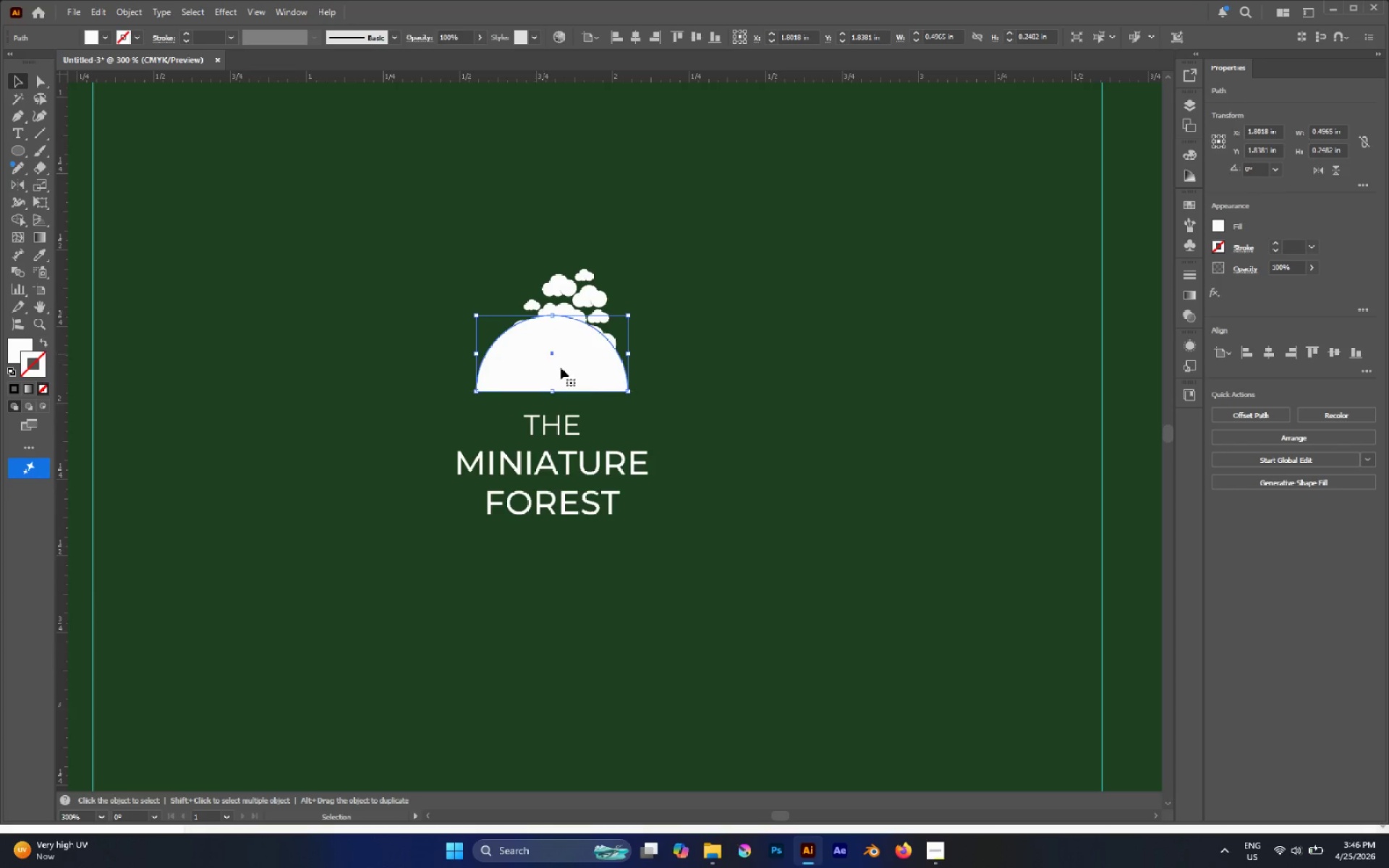 
key(I)
 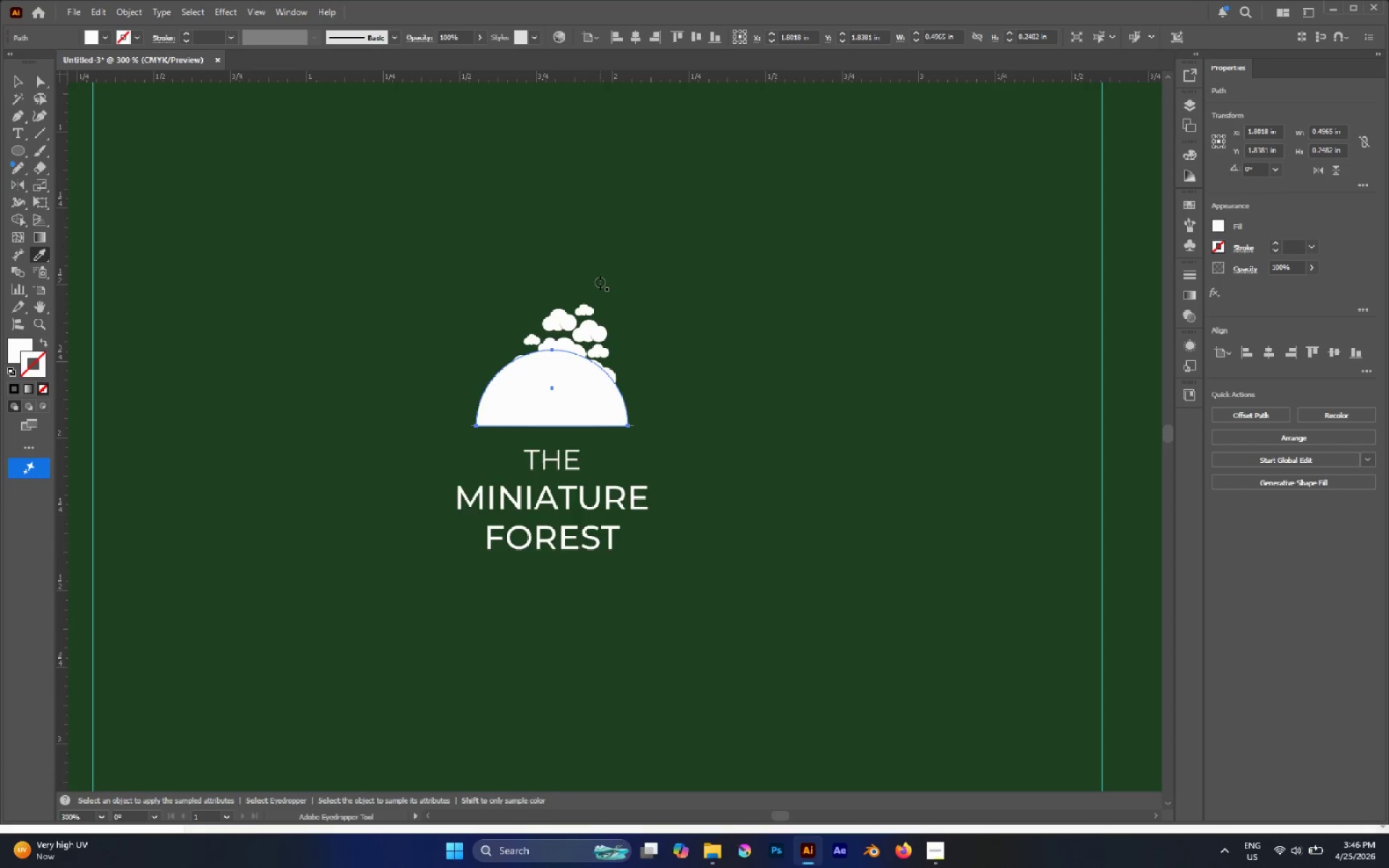 
scroll: coordinate [588, 383], scroll_direction: up, amount: 2.0
 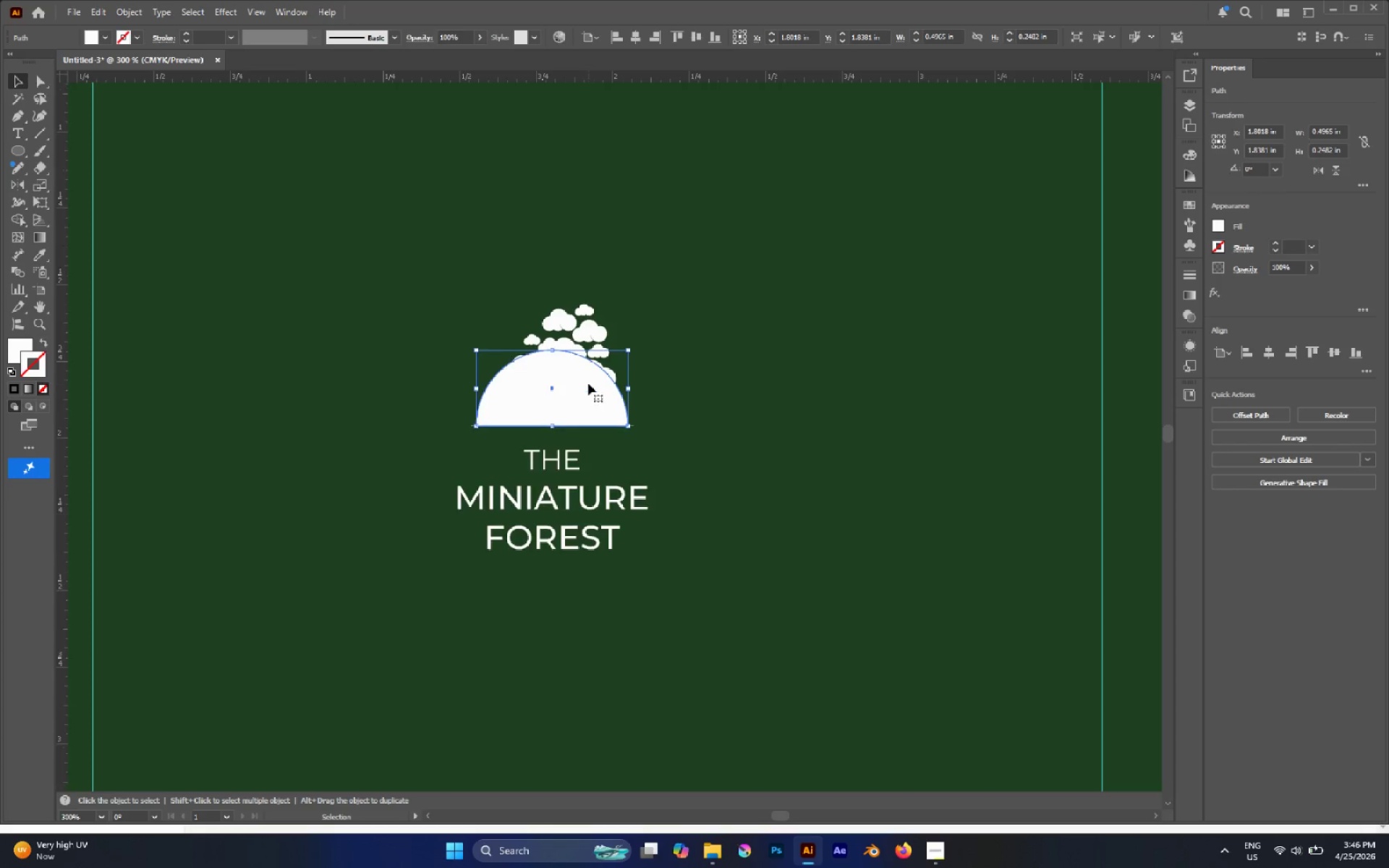 
left_click_drag(start_coordinate=[600, 282], to_coordinate=[1189, 199])
 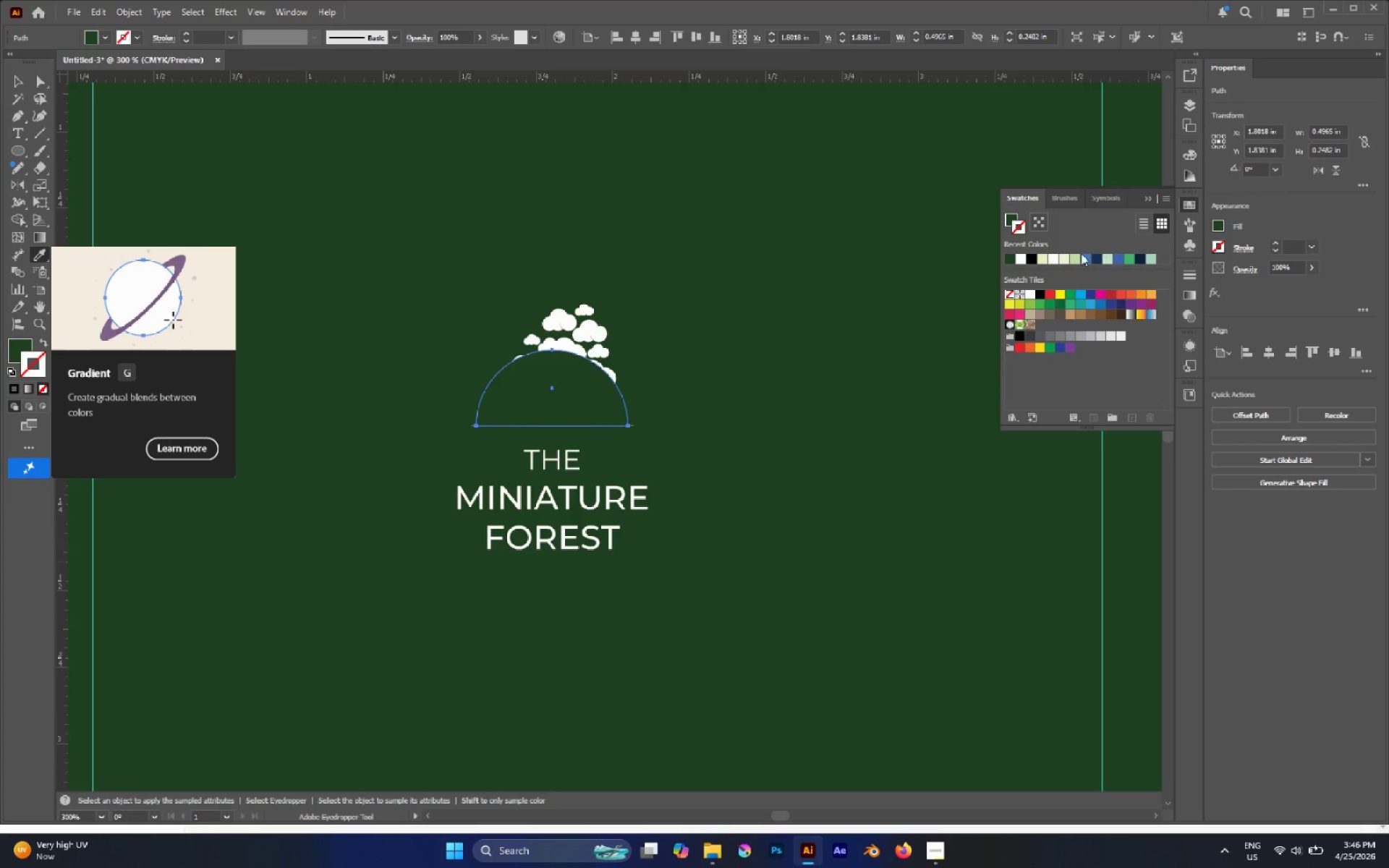 
left_click([1189, 199])
 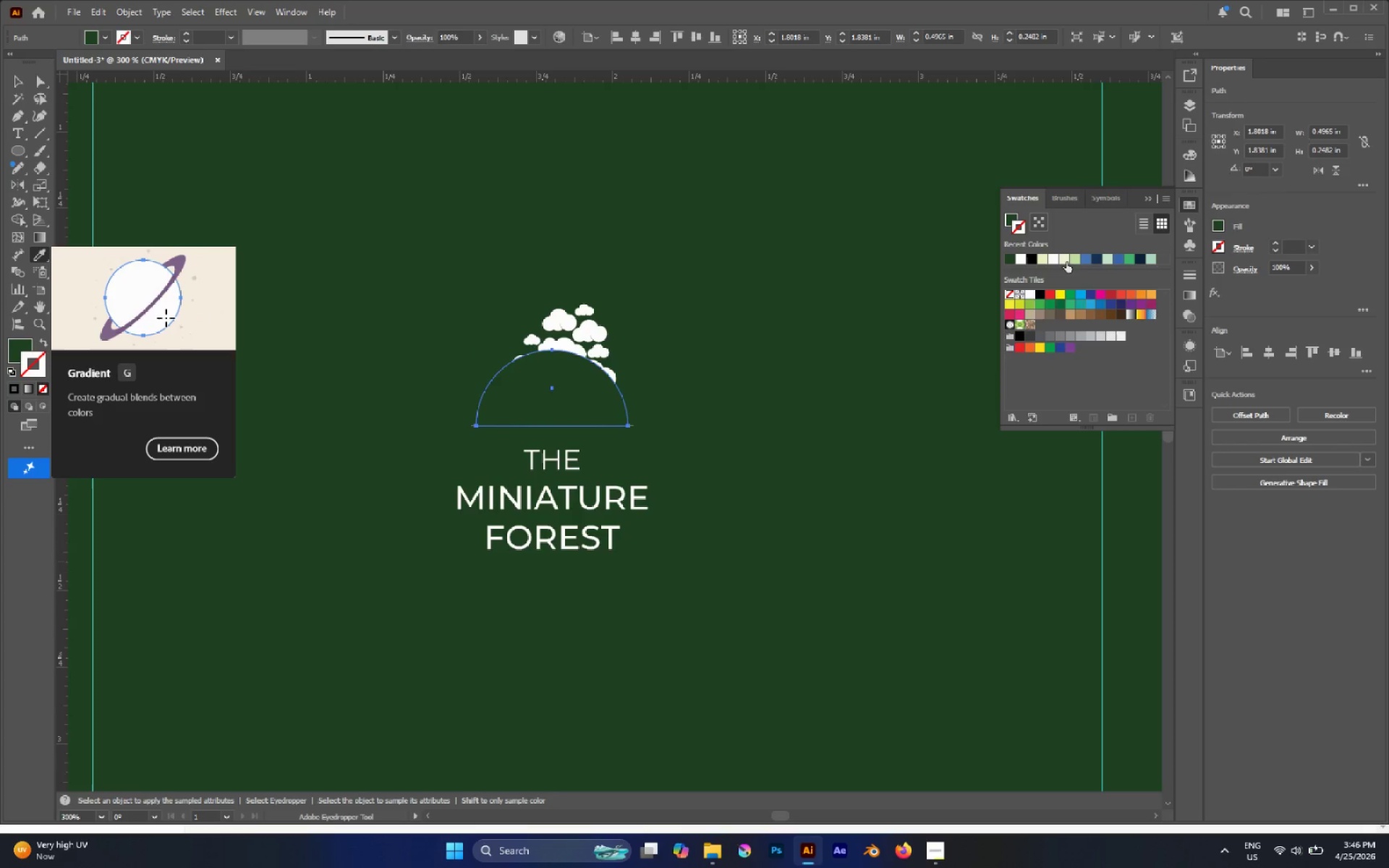 
left_click([1066, 260])
 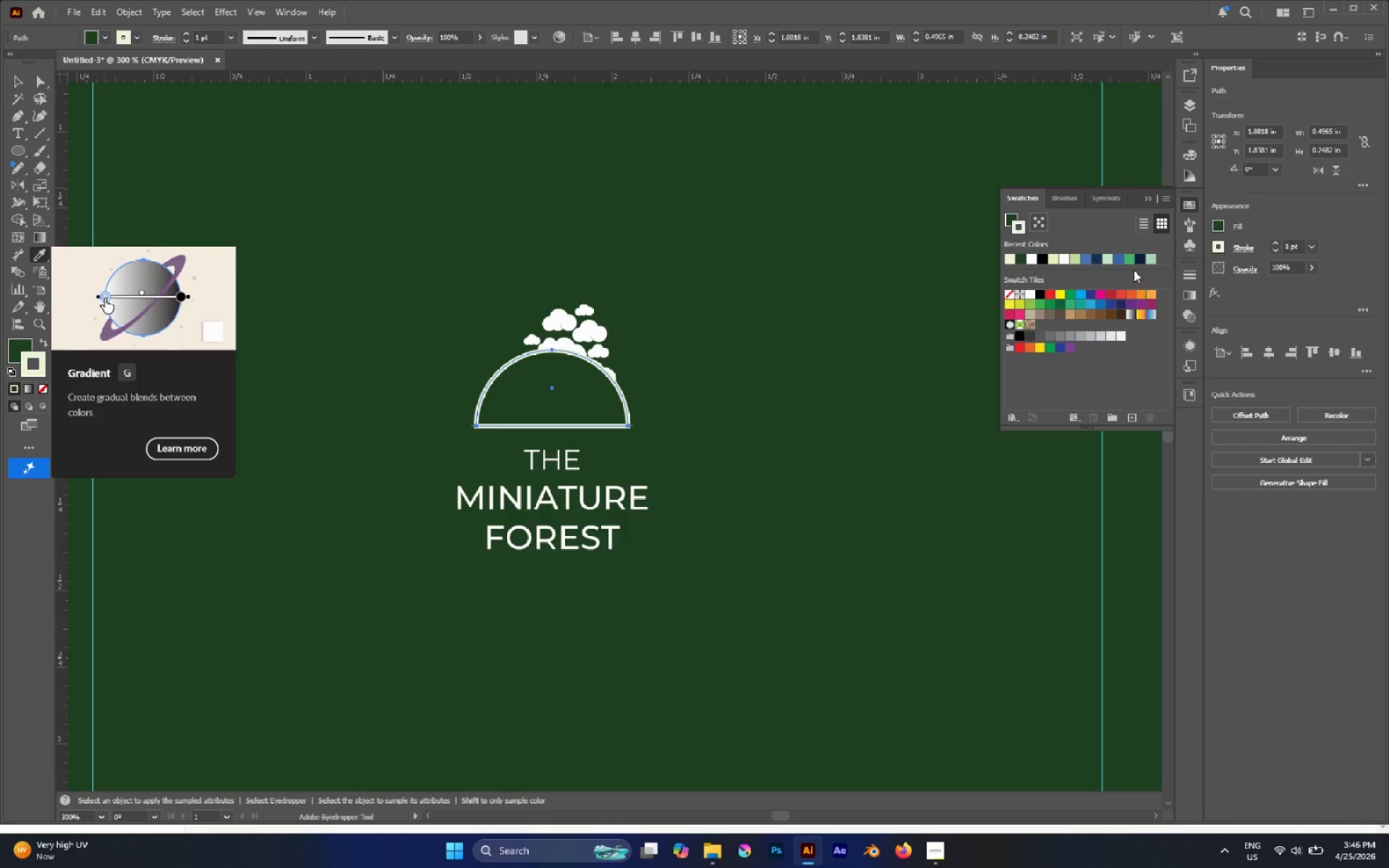 
left_click([1105, 258])
 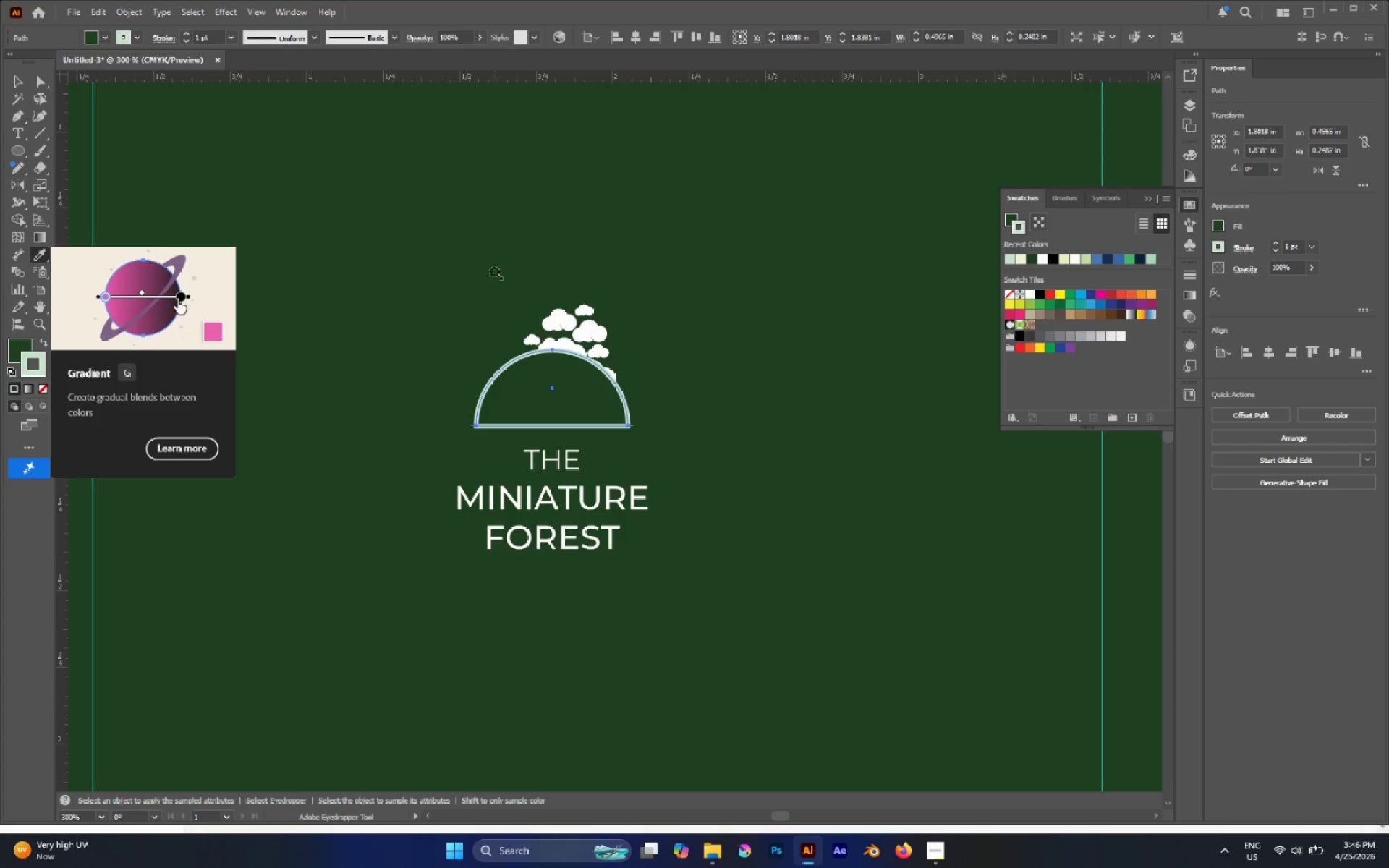 
key(Shift+X)
 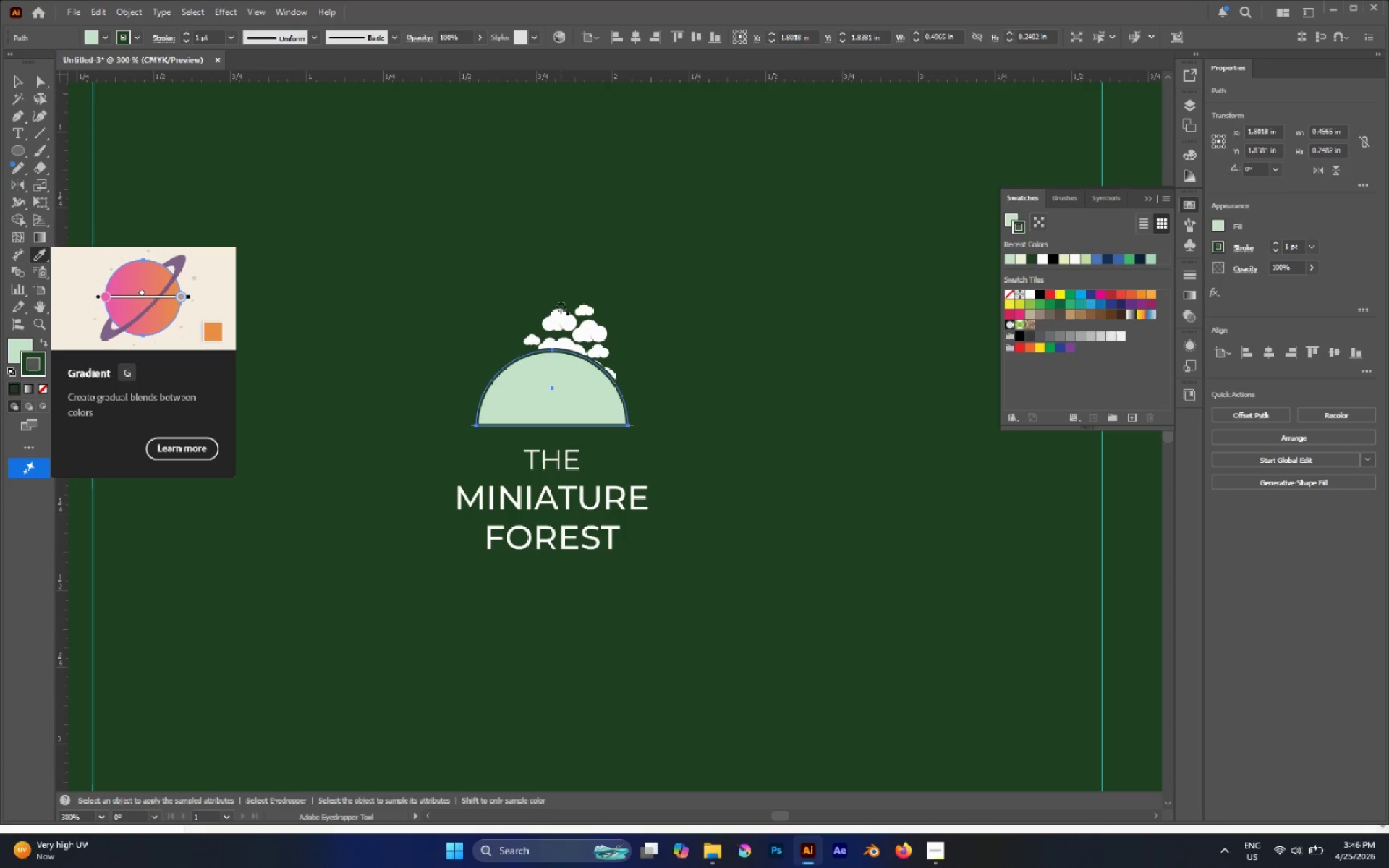 
key(Slash)
 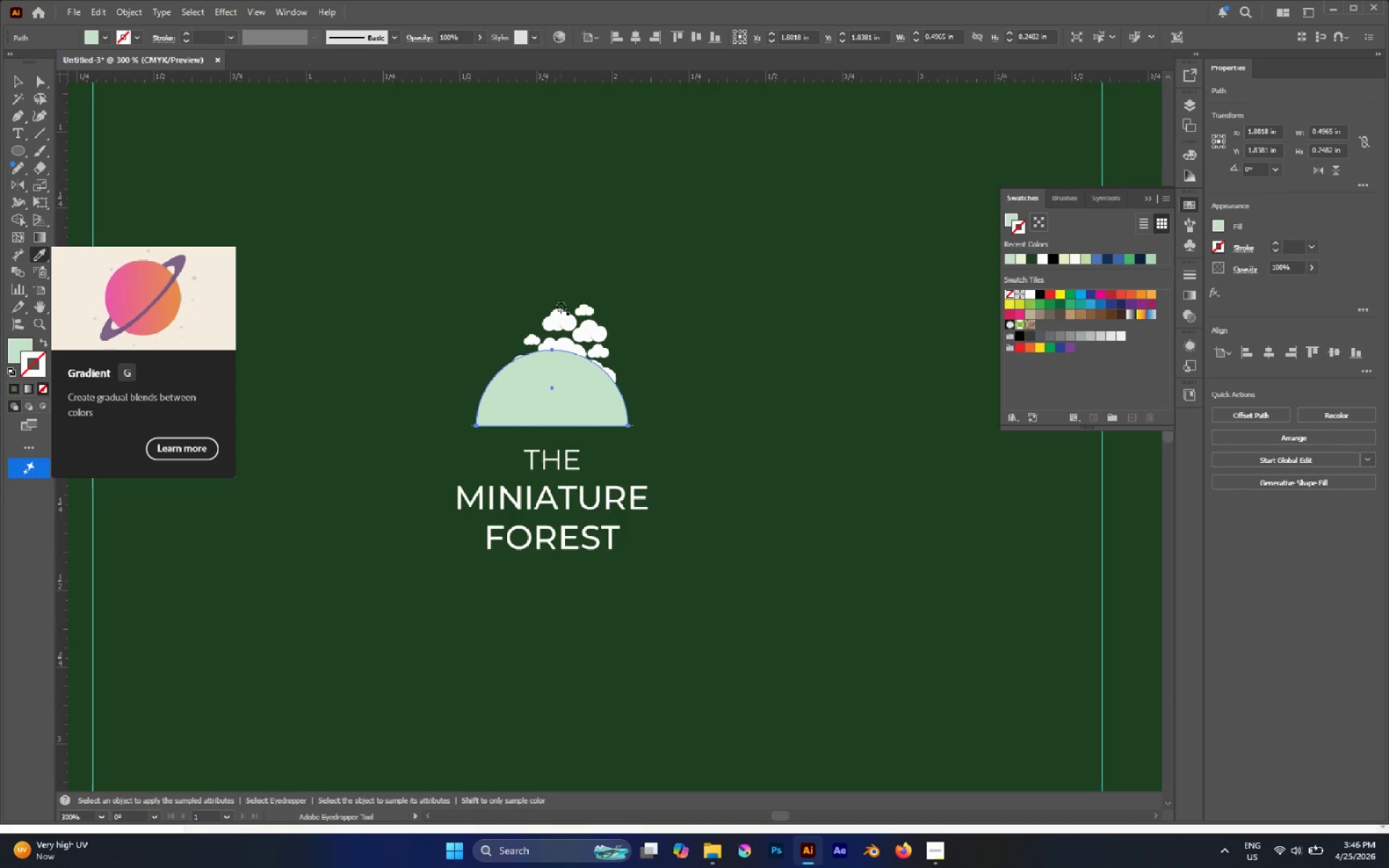 
key(V)
 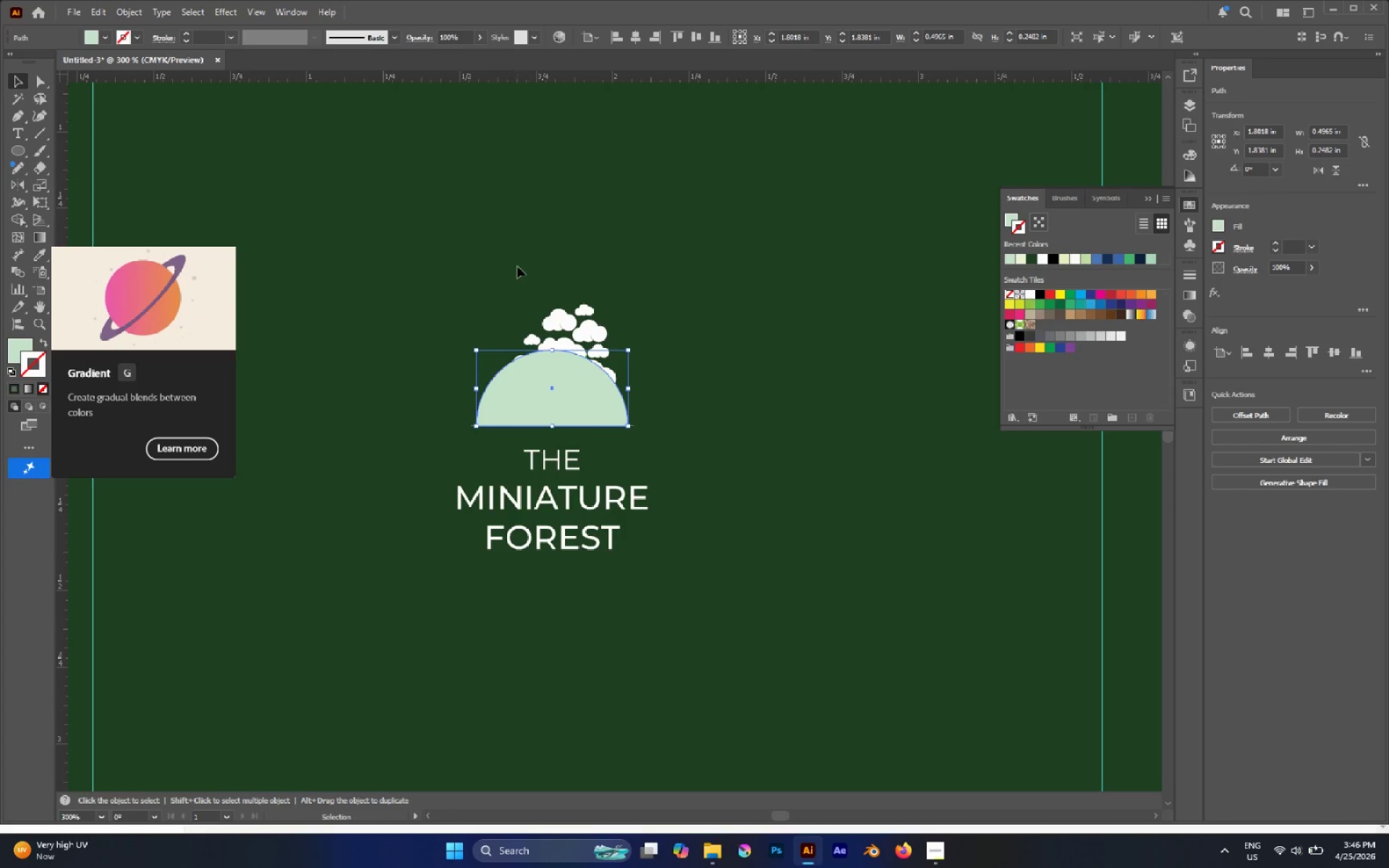 
left_click([517, 256])
 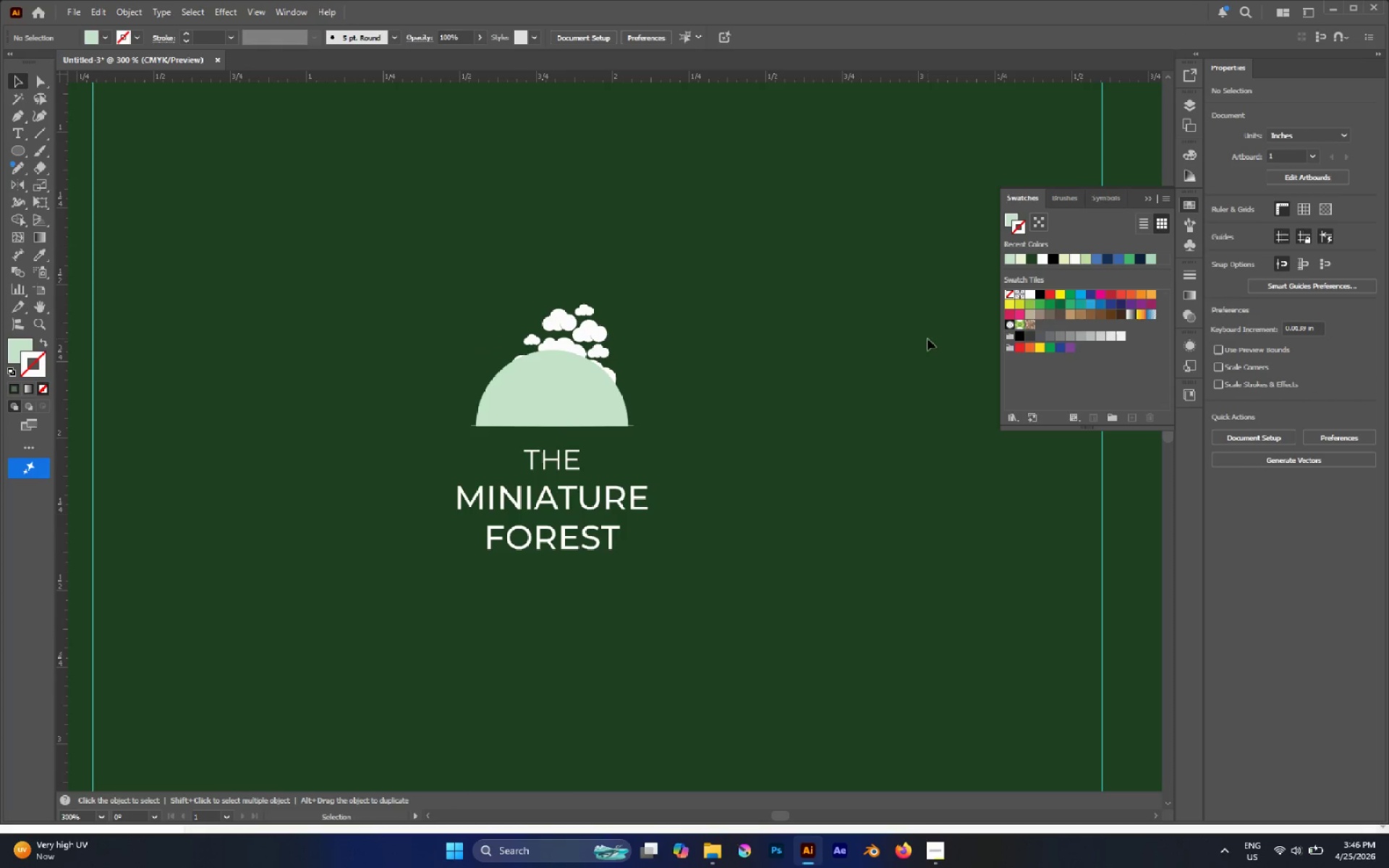 
left_click([555, 385])
 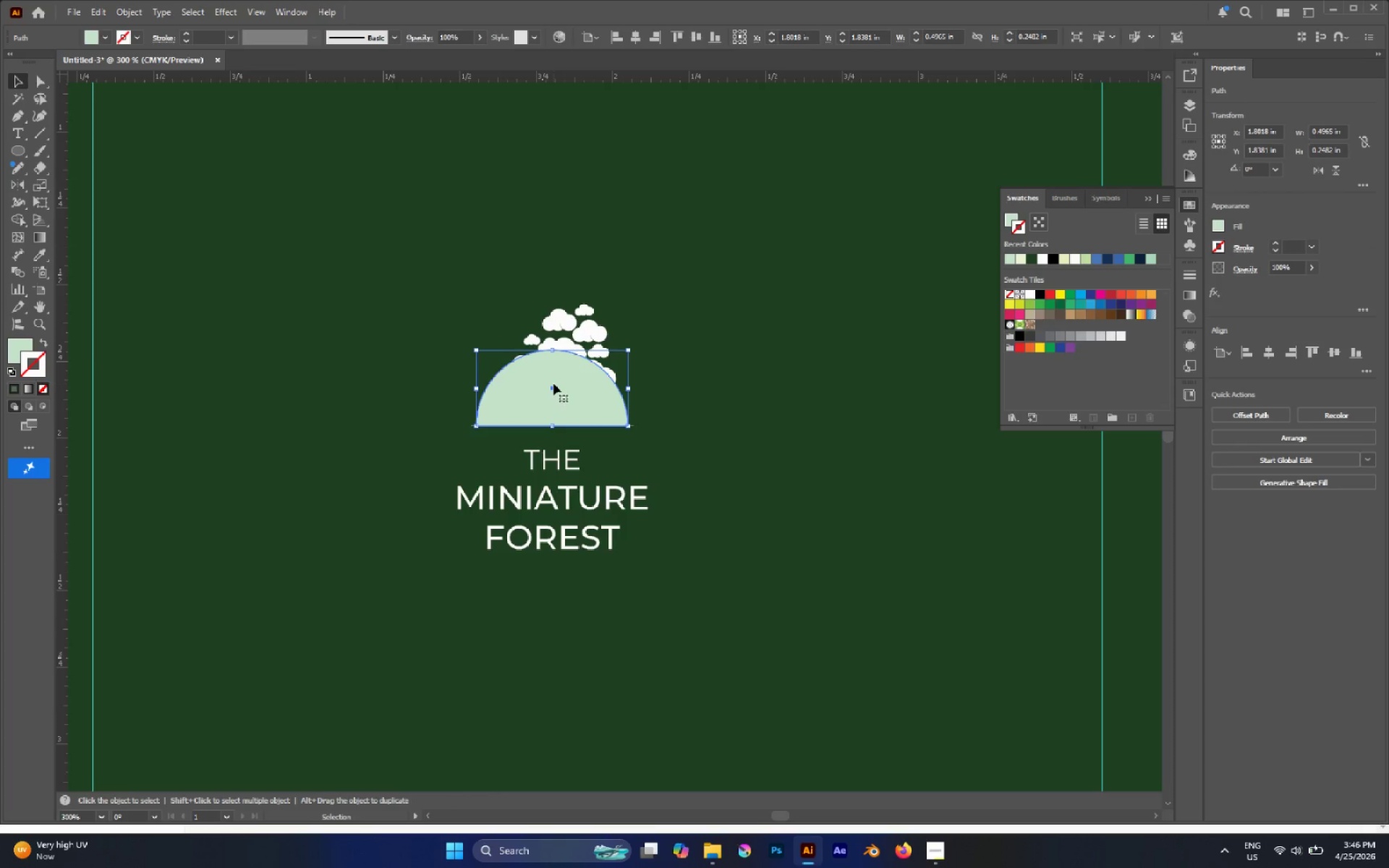 
key(Control+BracketLeft)
 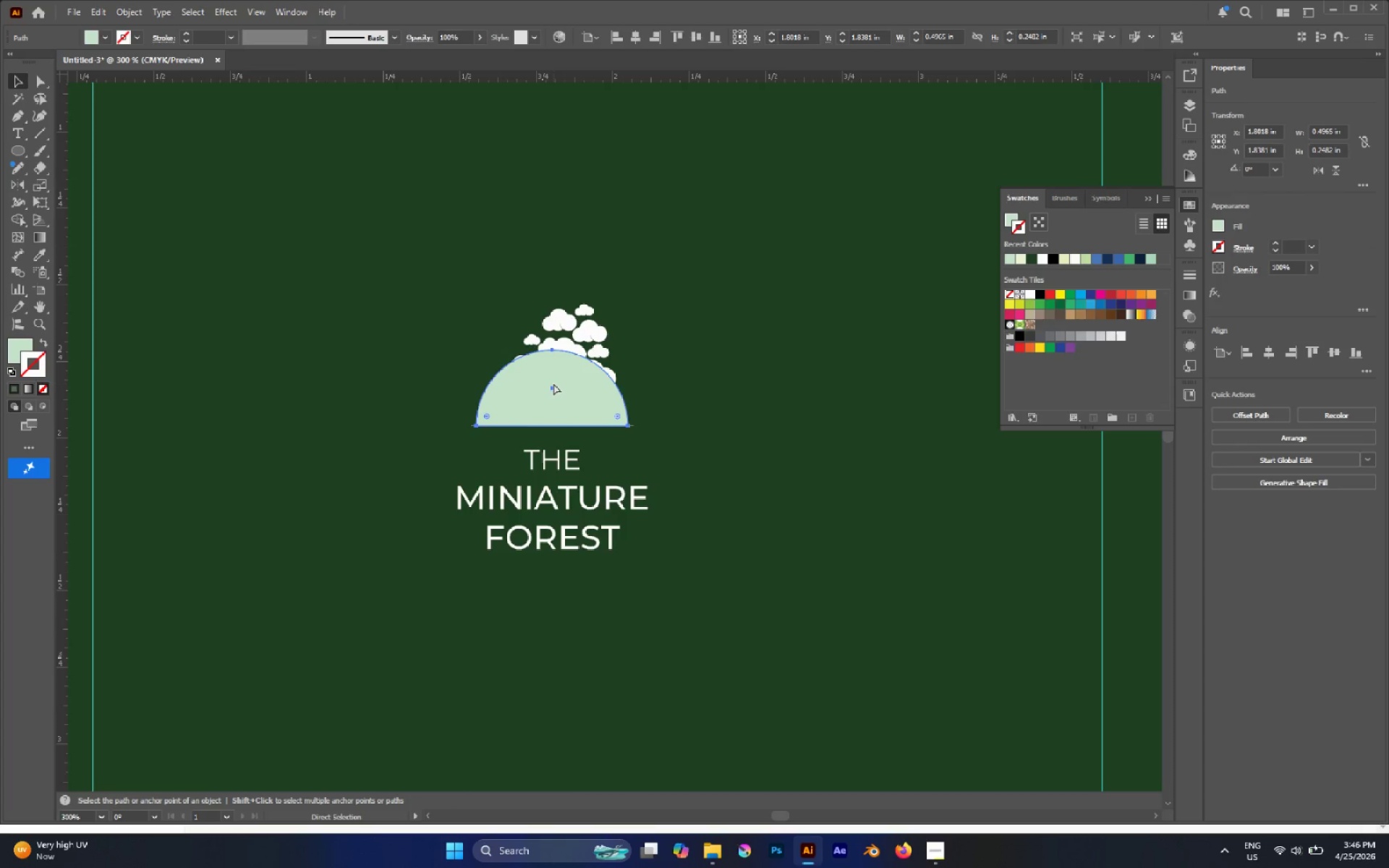 
key(Control+BracketLeft)
 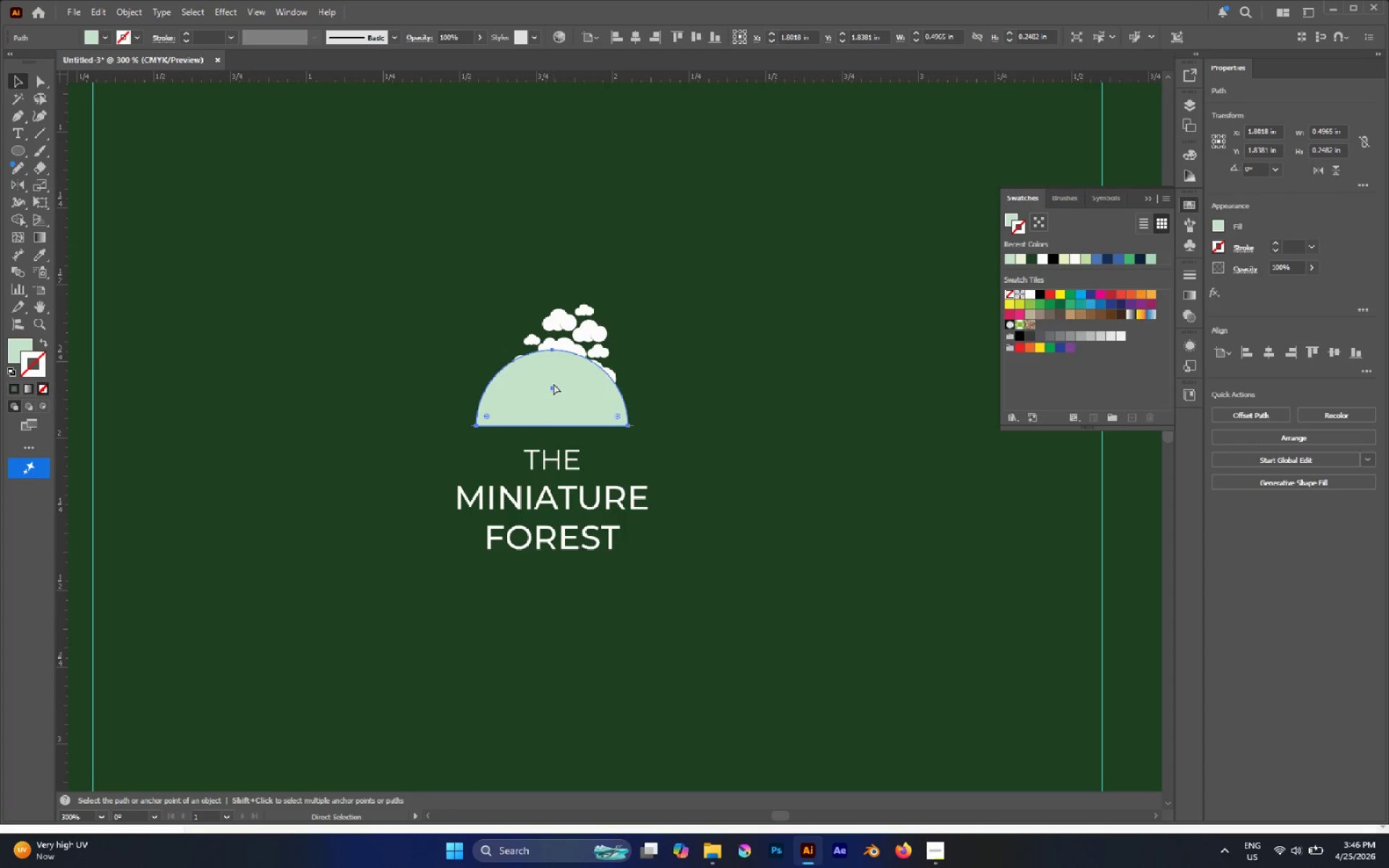 
key(Control+BracketLeft)
 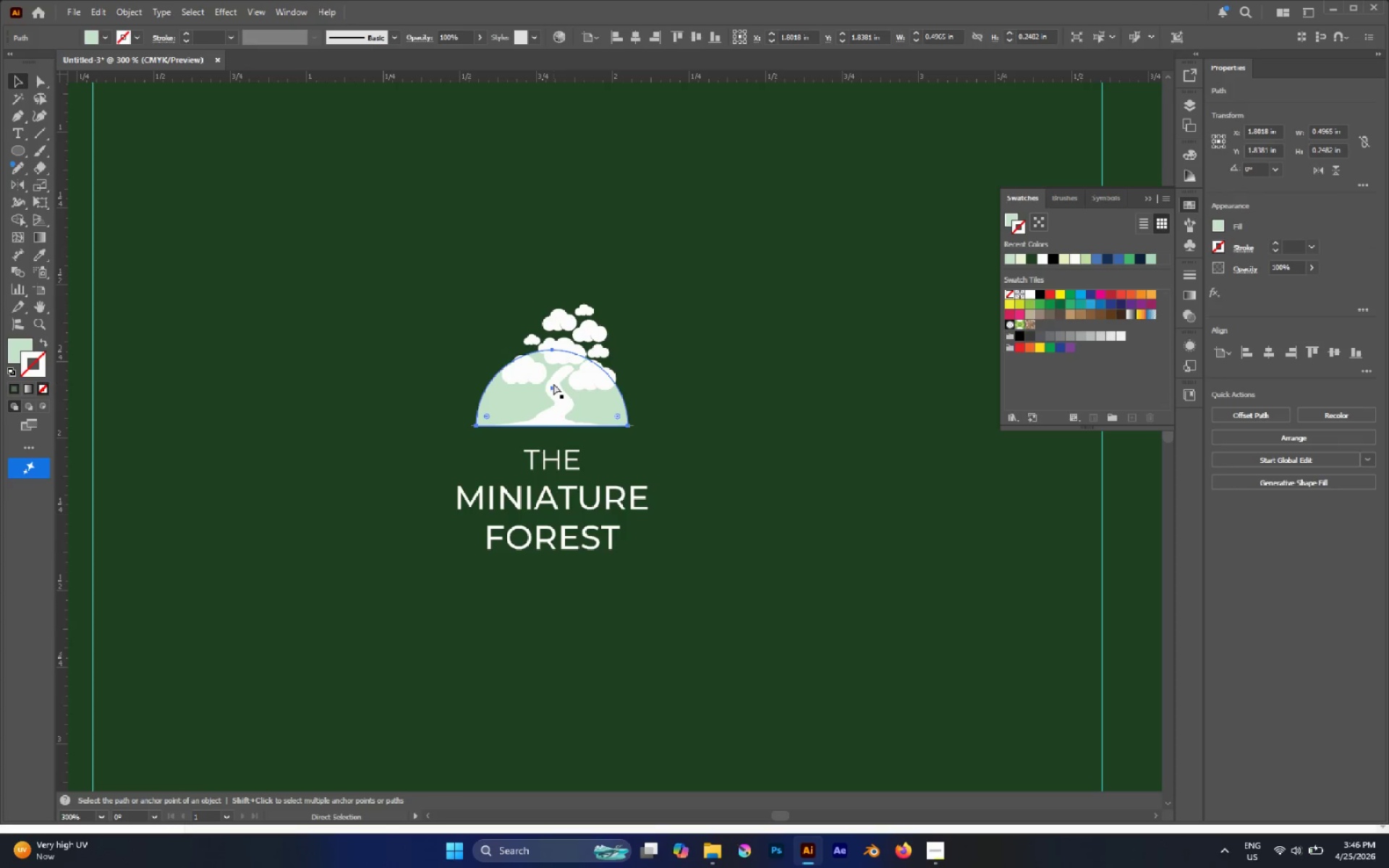 
key(Control+BracketLeft)
 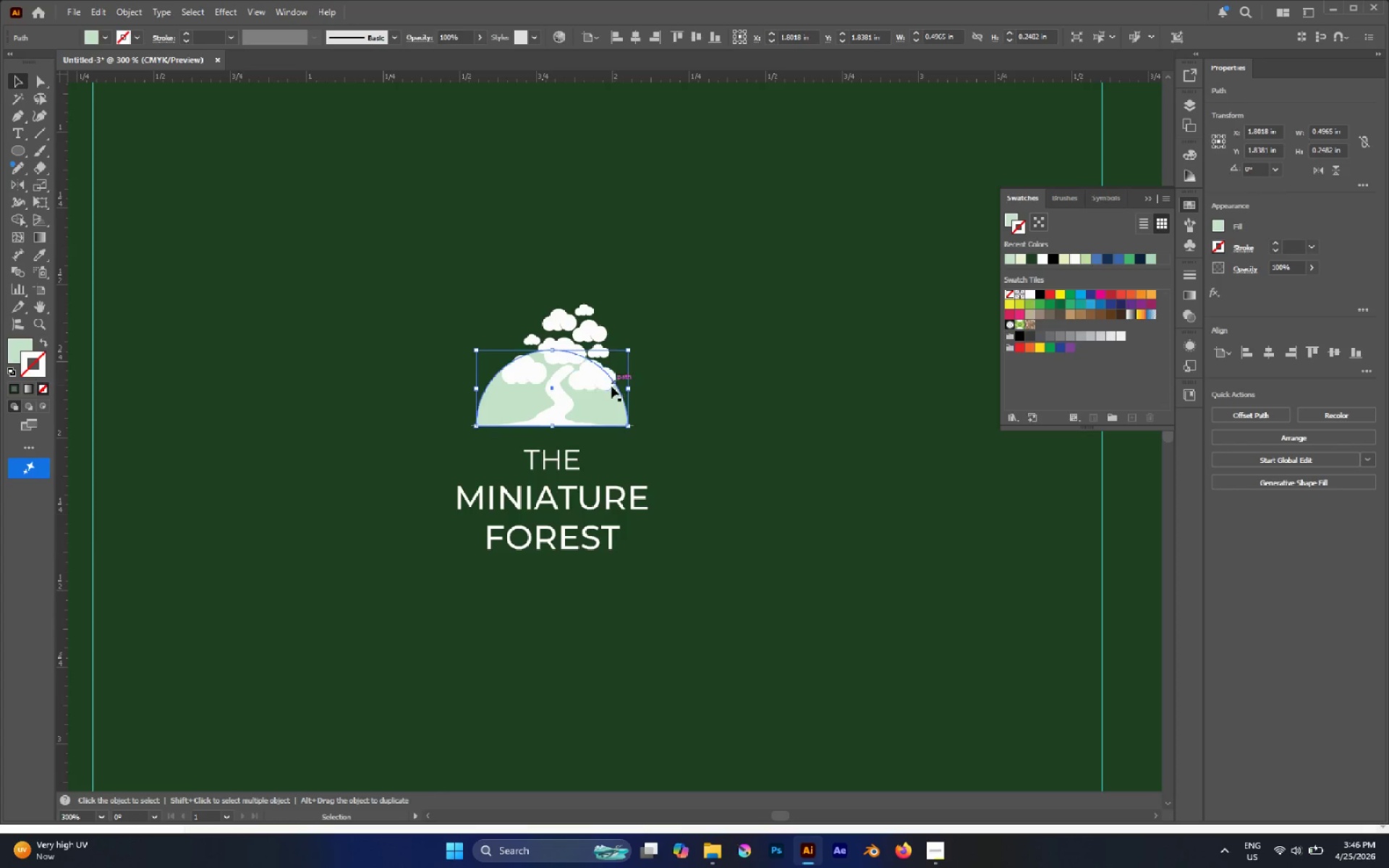 
left_click_drag(start_coordinate=[603, 397], to_coordinate=[608, 396])
 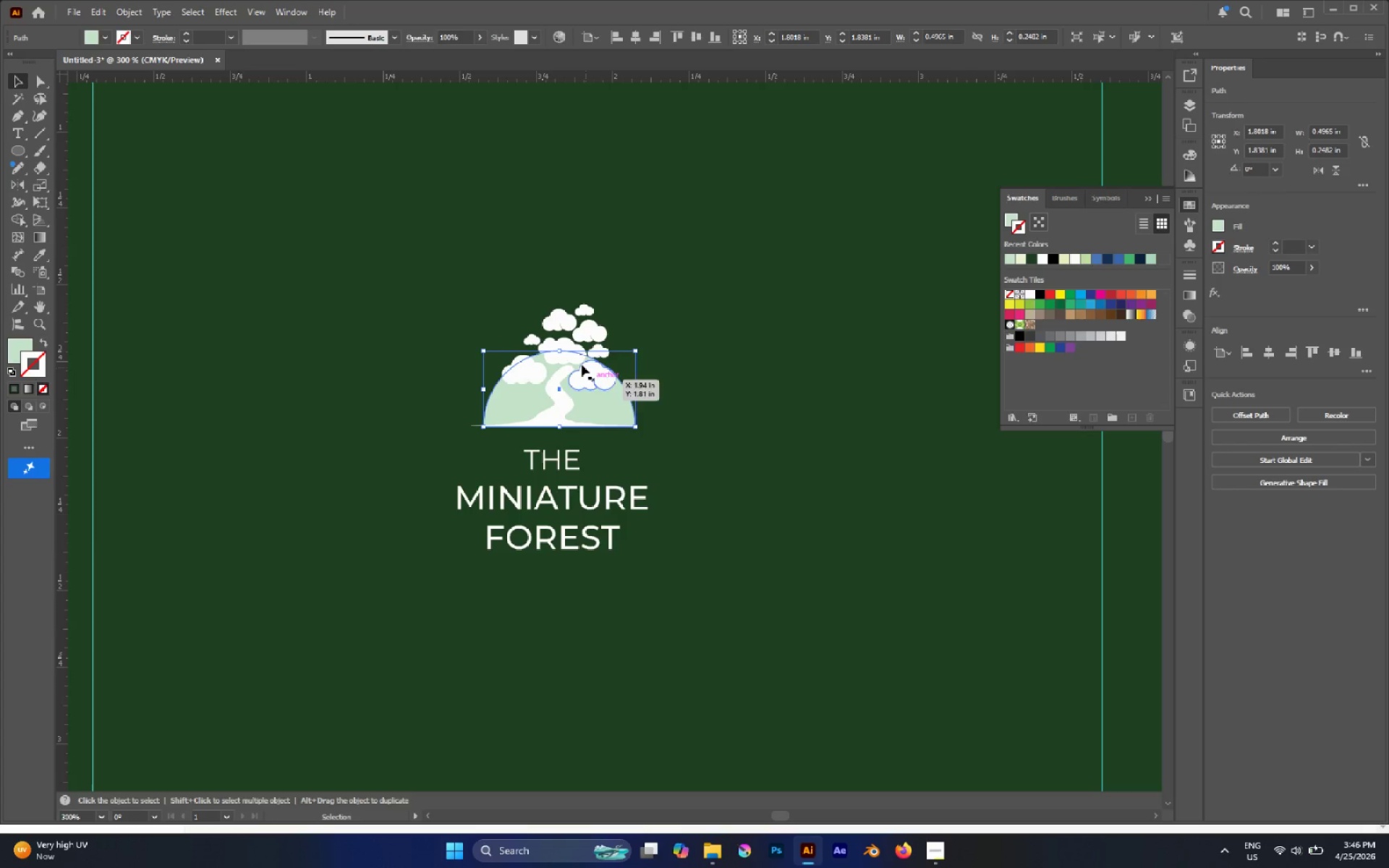 
hold_key(key=ShiftLeft, duration=3.36)
left_click_drag(start_coordinate=[563, 353], to_coordinate=[565, 282])
 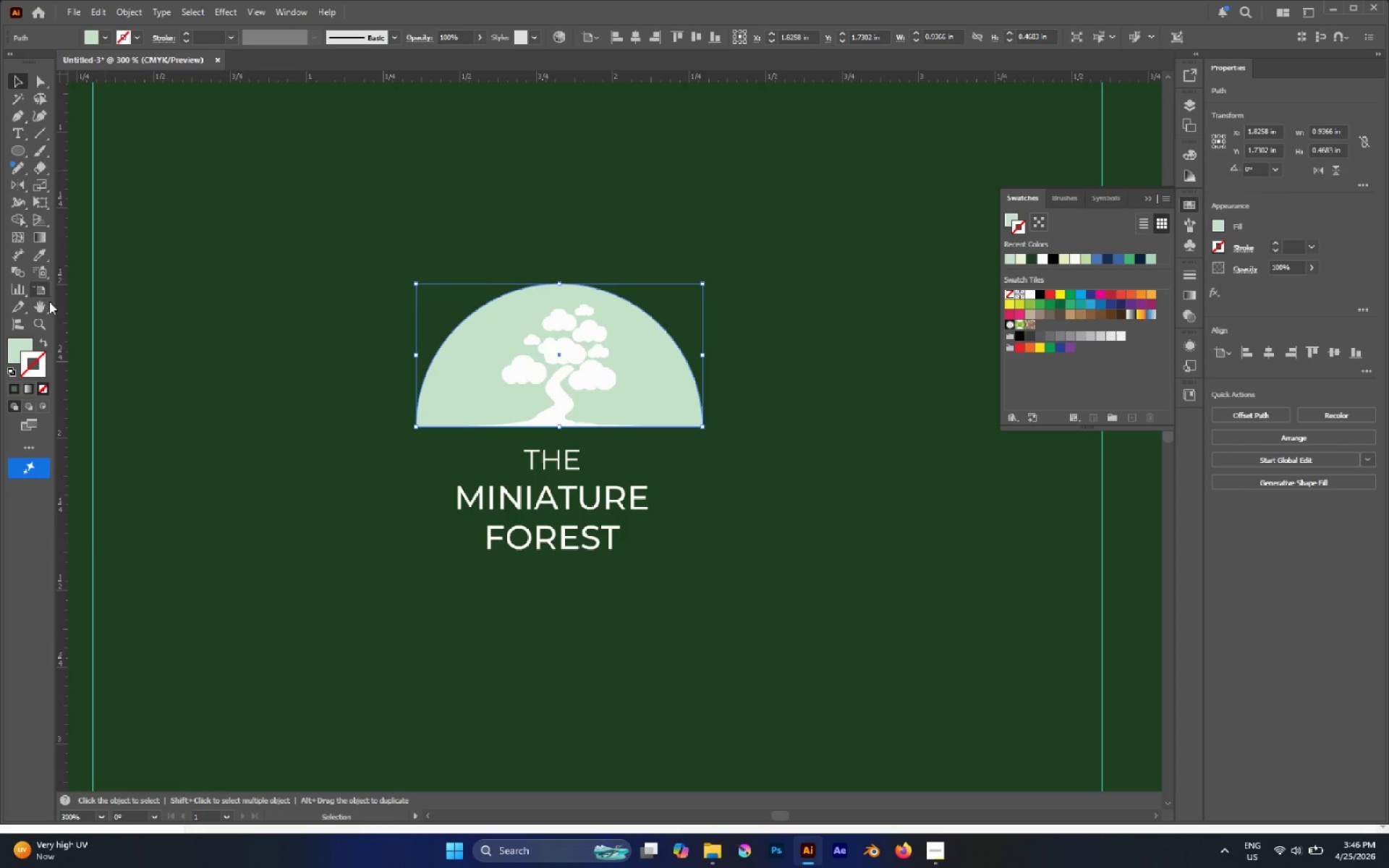 
double_click([24, 339])
 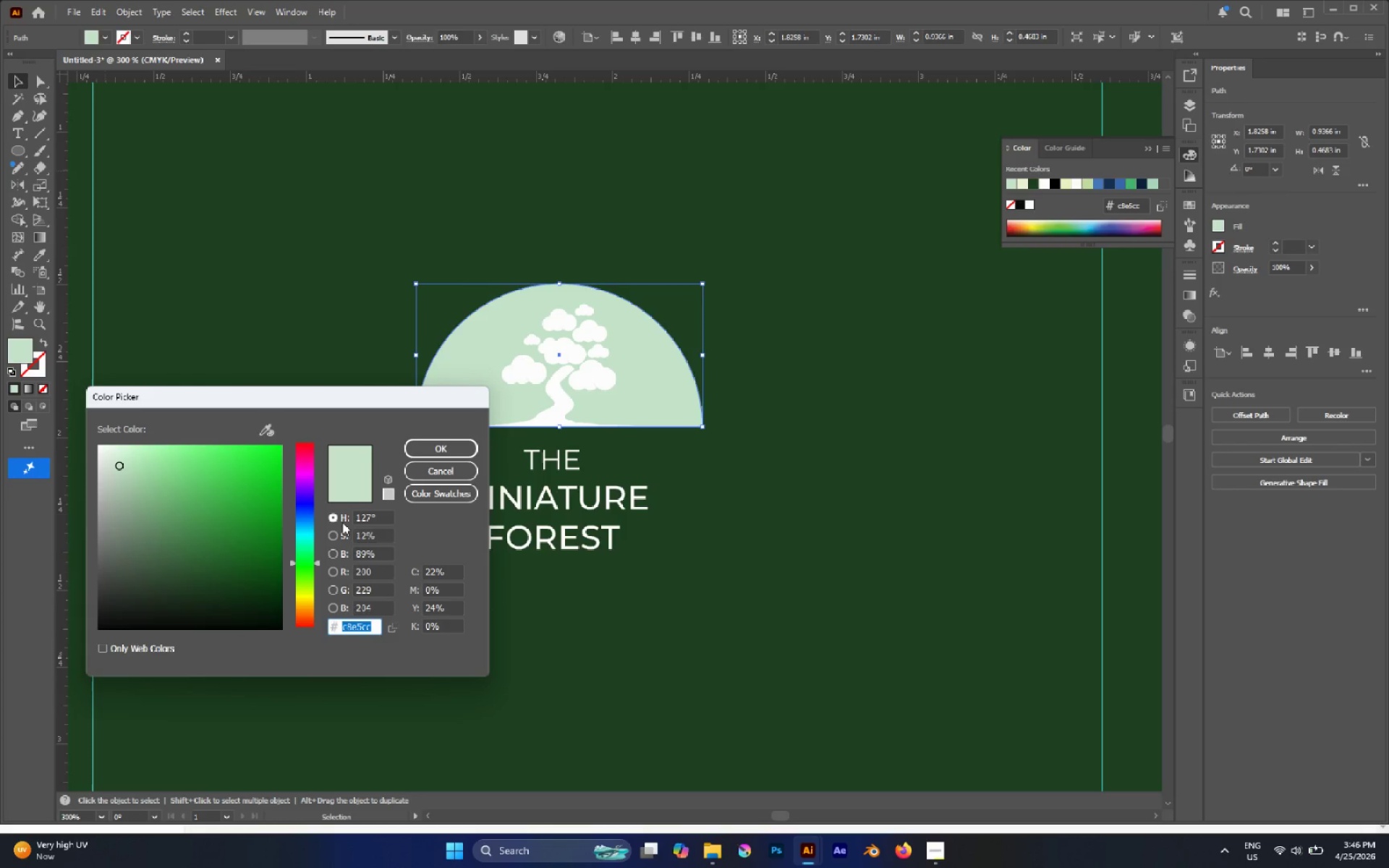 
left_click_drag(start_coordinate=[305, 576], to_coordinate=[310, 597])
 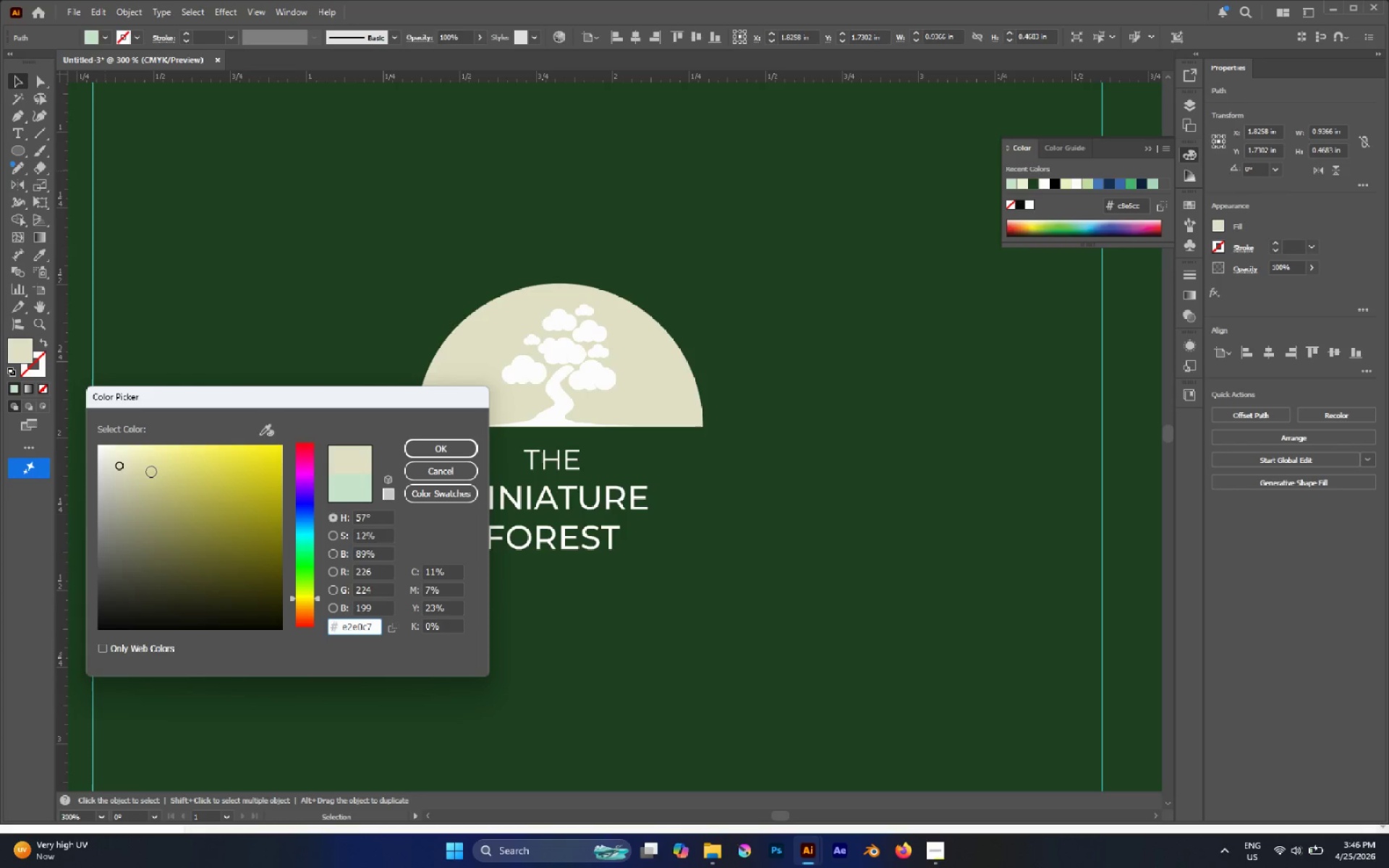 
left_click_drag(start_coordinate=[149, 470], to_coordinate=[158, 455])
 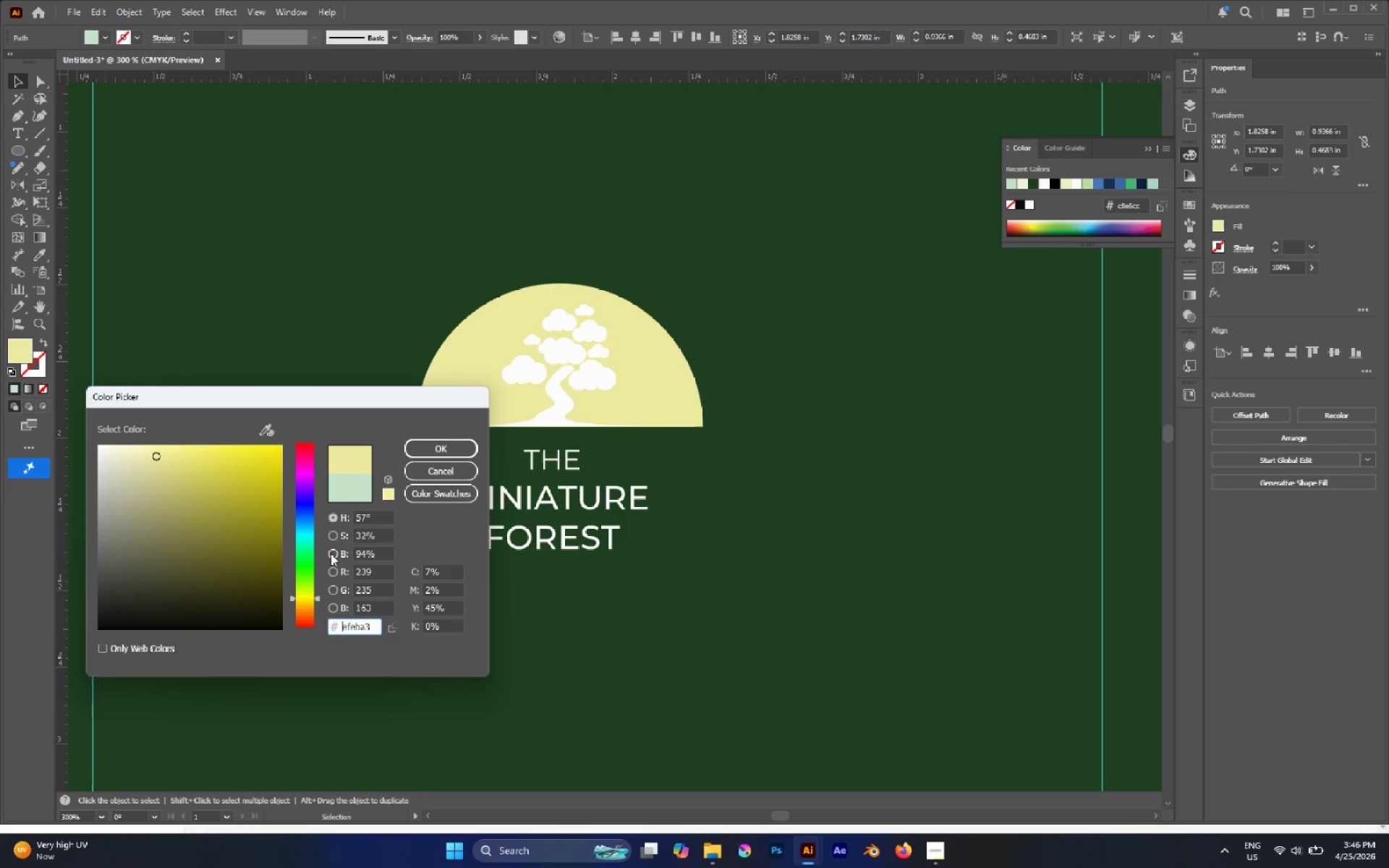 
wait(7.84)
 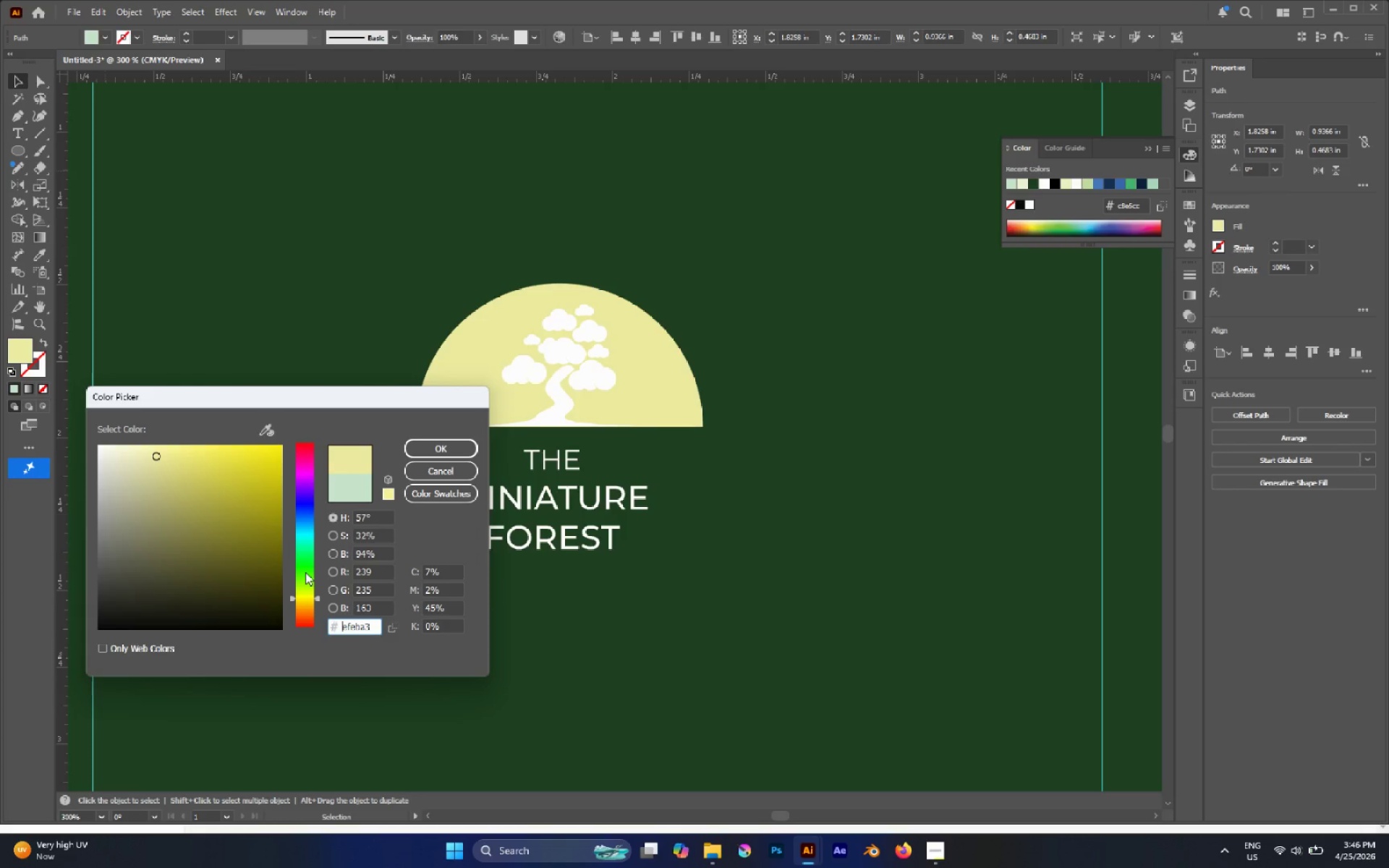 
left_click_drag(start_coordinate=[310, 596], to_coordinate=[312, 603])
 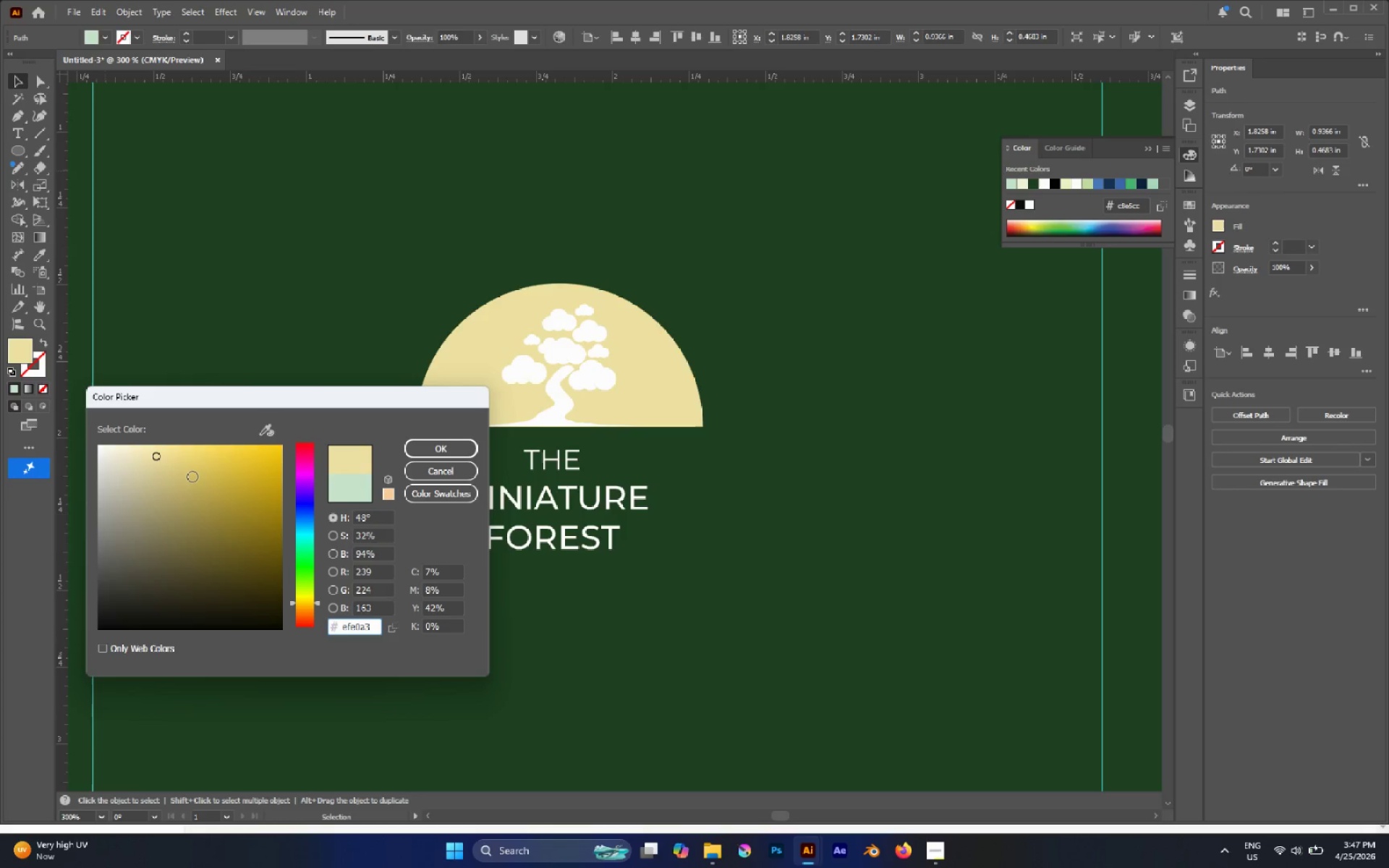 
left_click_drag(start_coordinate=[191, 476], to_coordinate=[175, 487])
 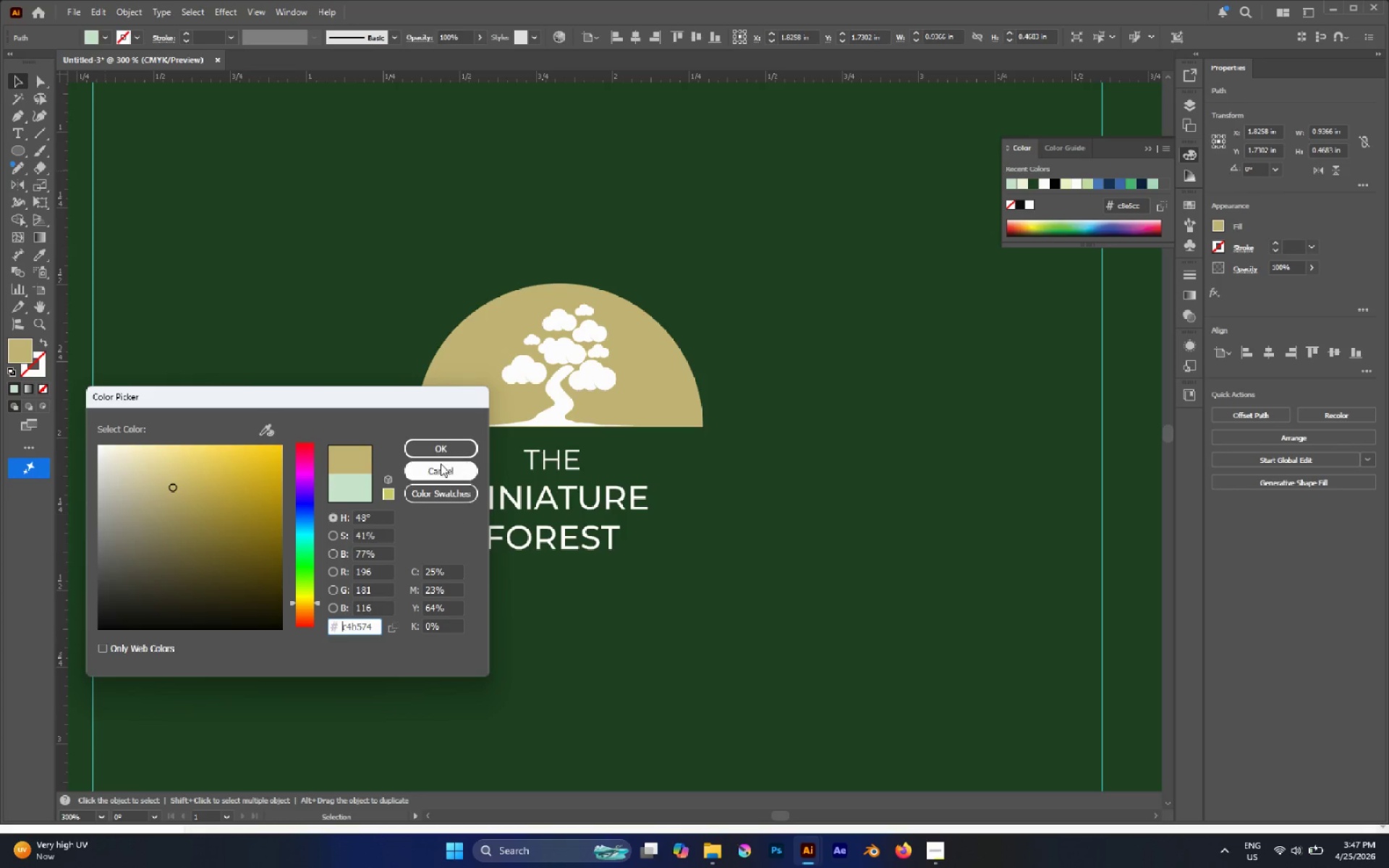 
left_click([439, 450])
 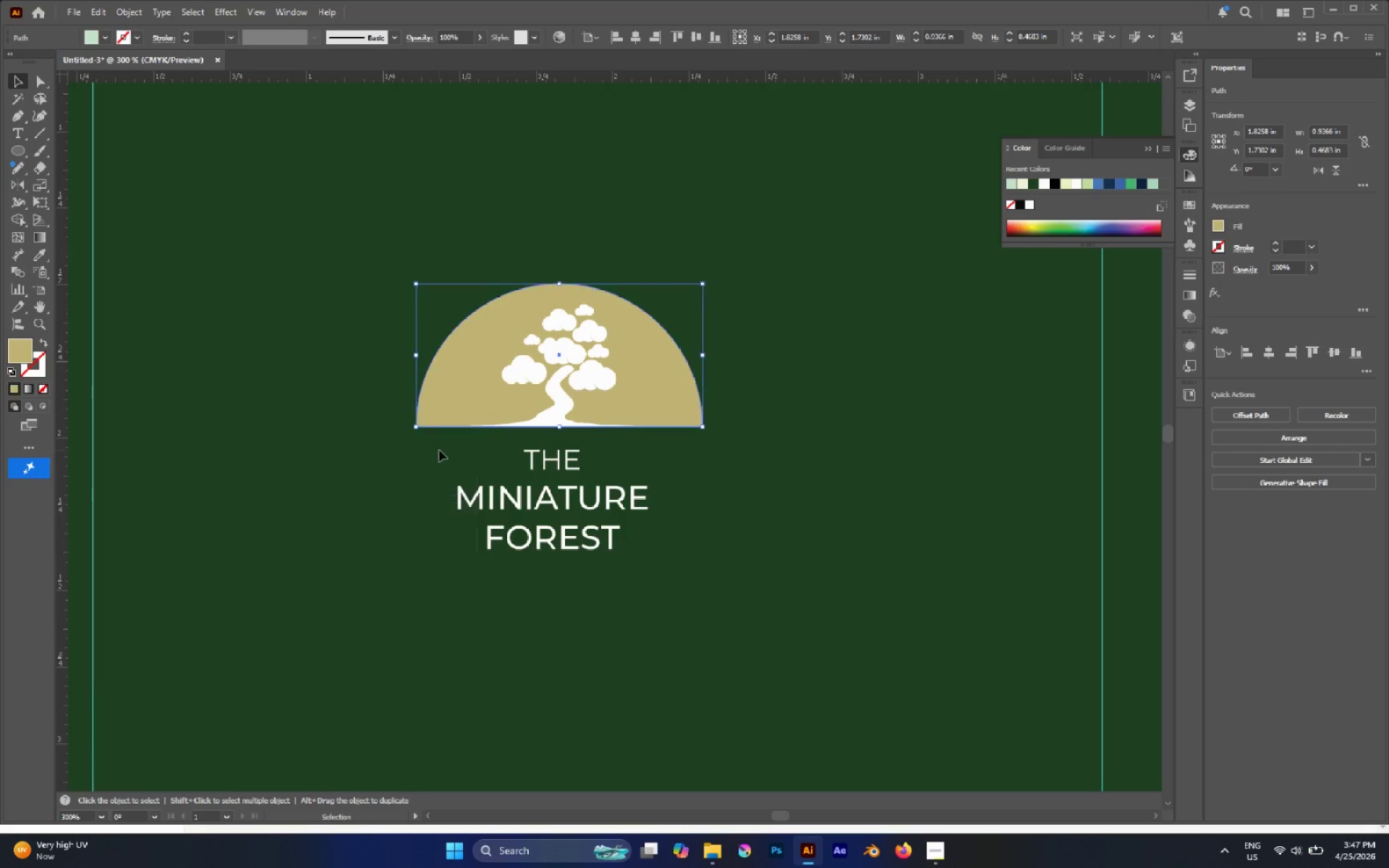 
key(A)
 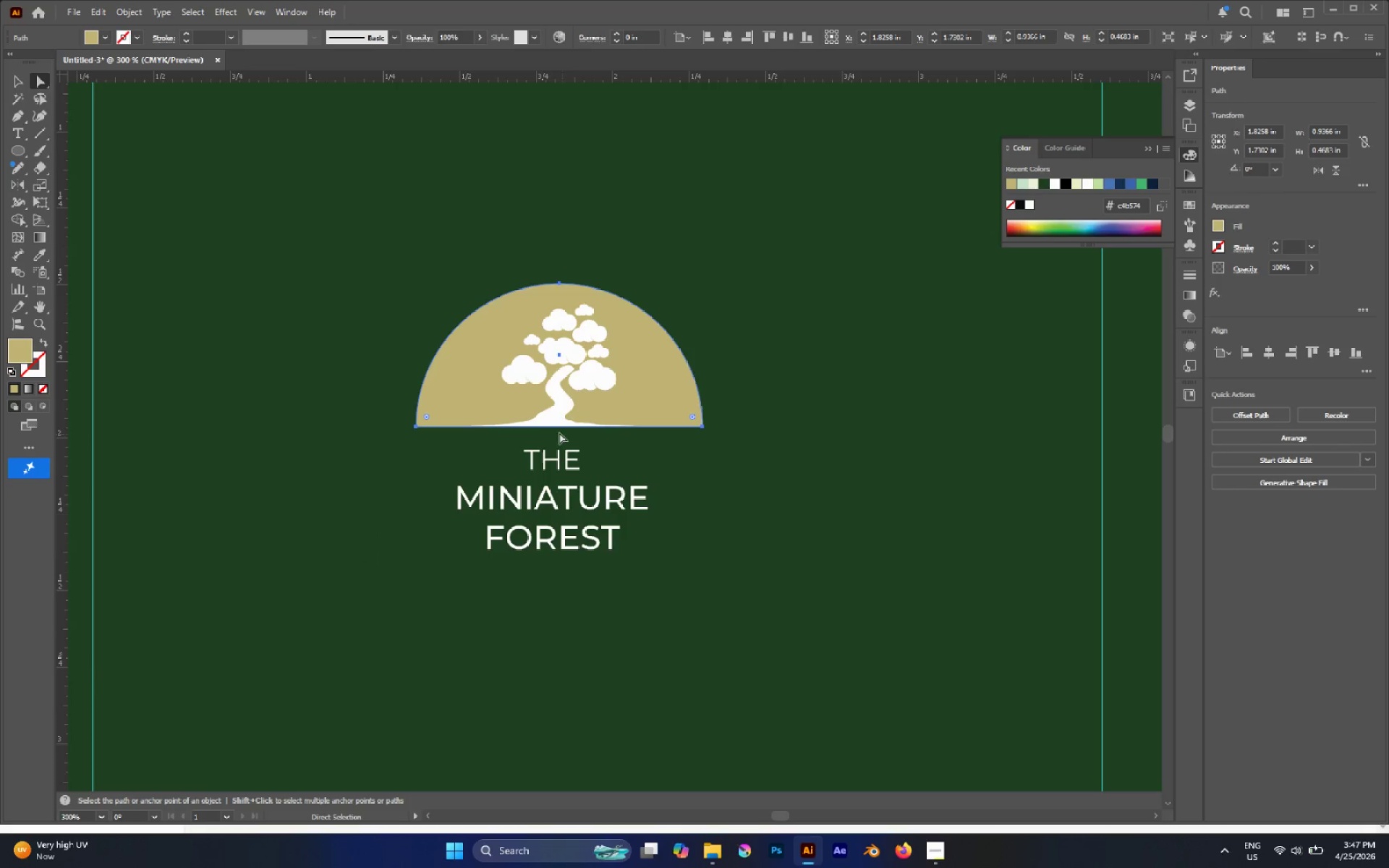 
left_click([555, 419])
 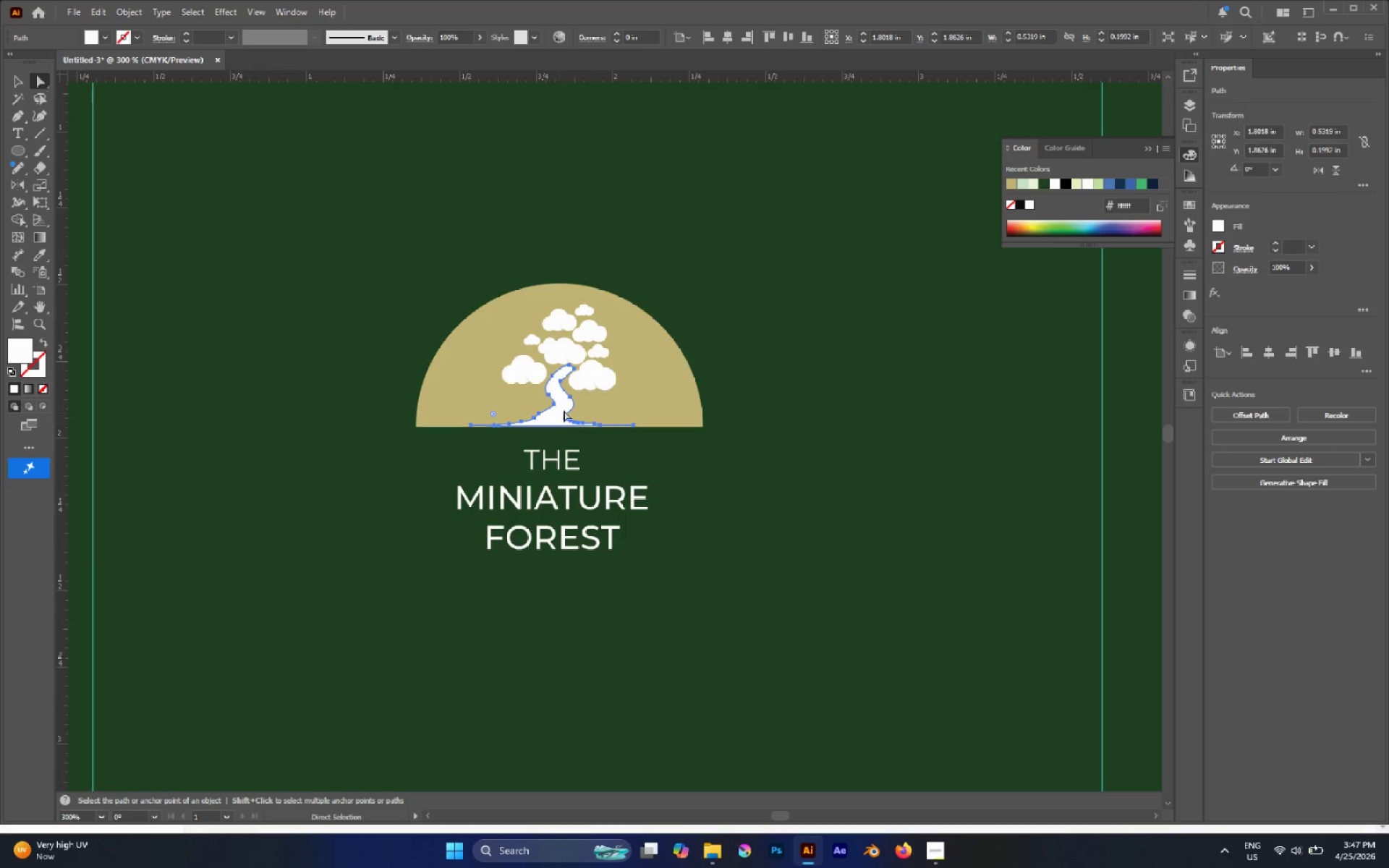 
key(Shift+ShiftLeft)
 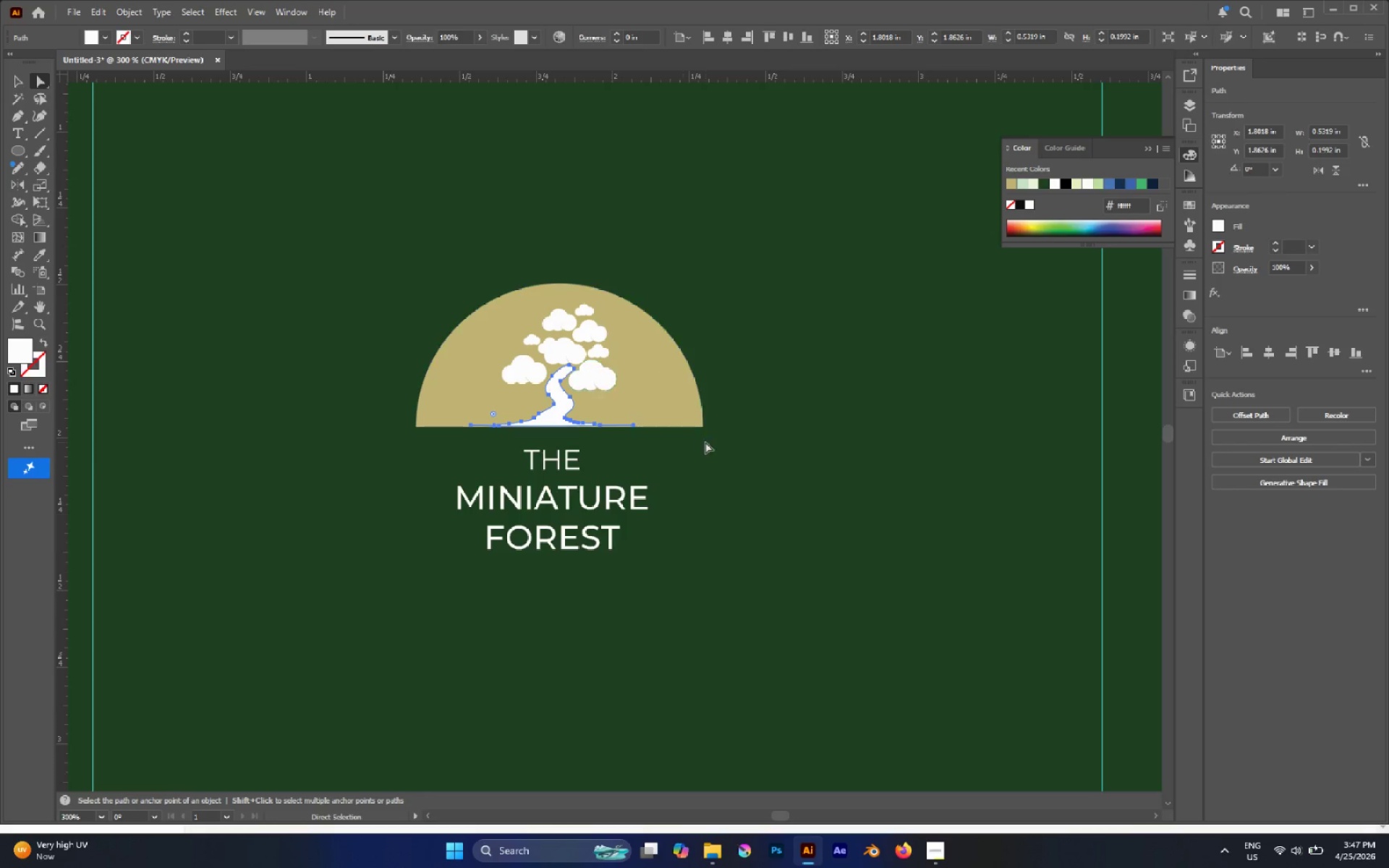 
key(V)
 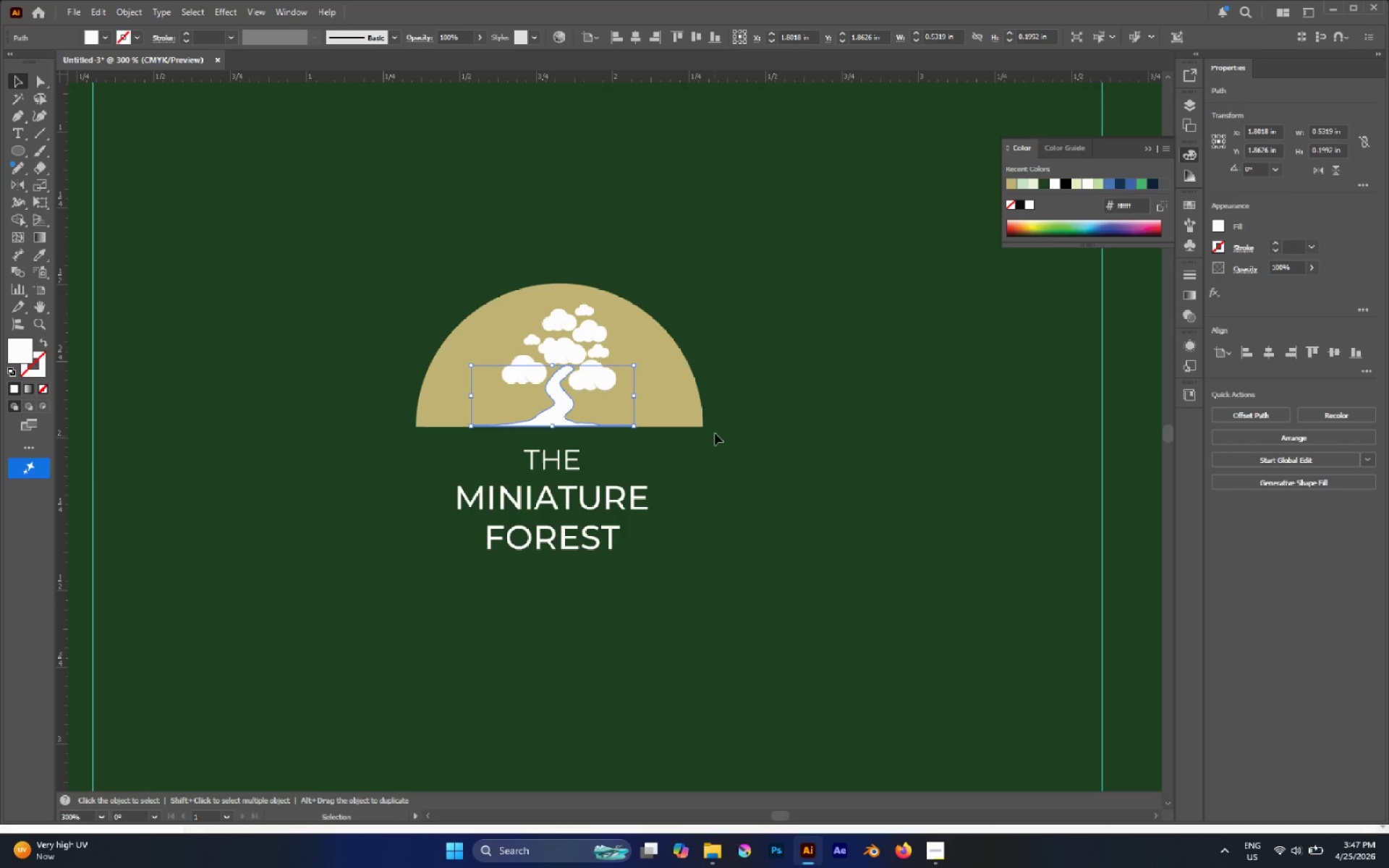 
left_click([733, 405])
 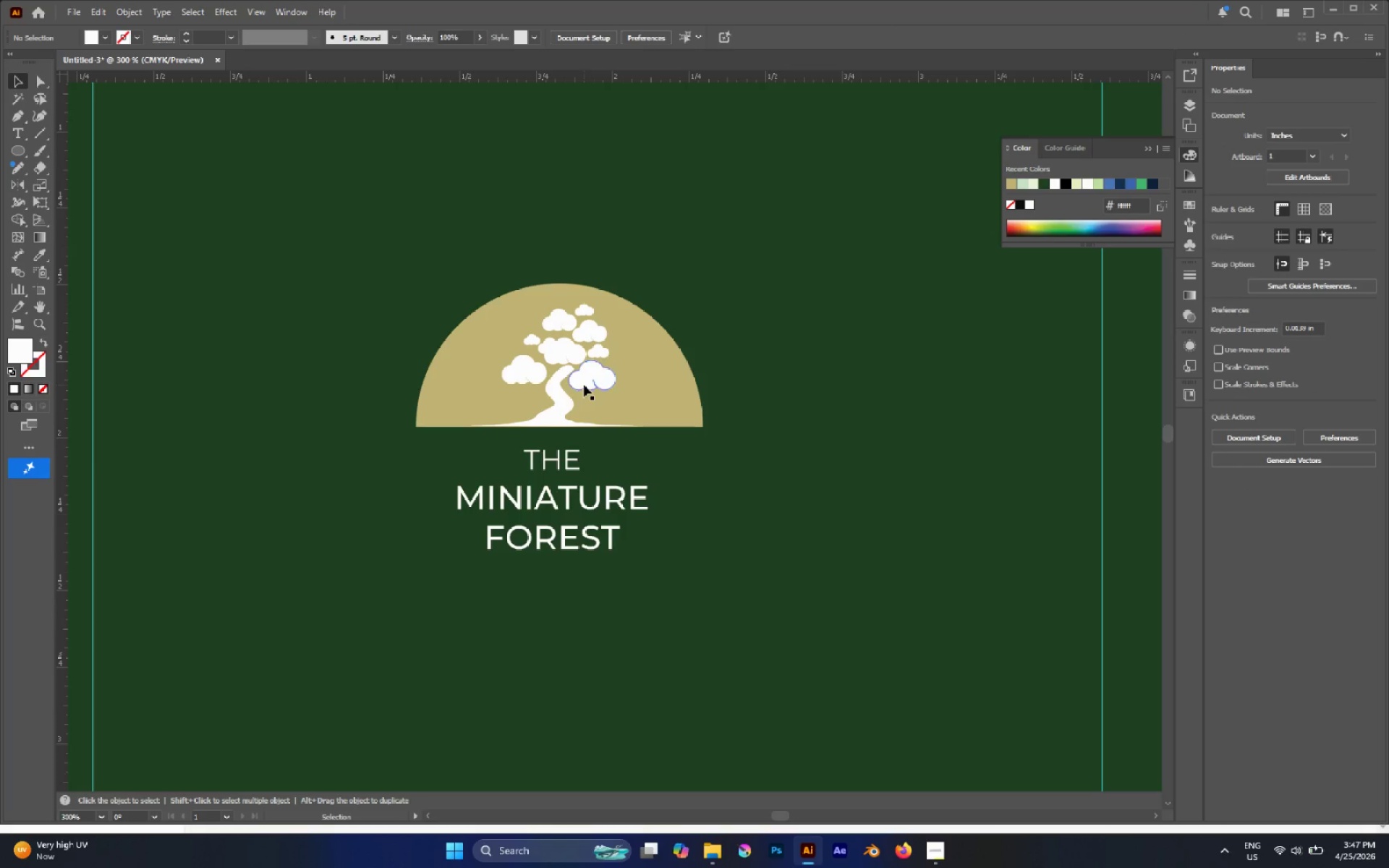 
left_click([582, 380])
 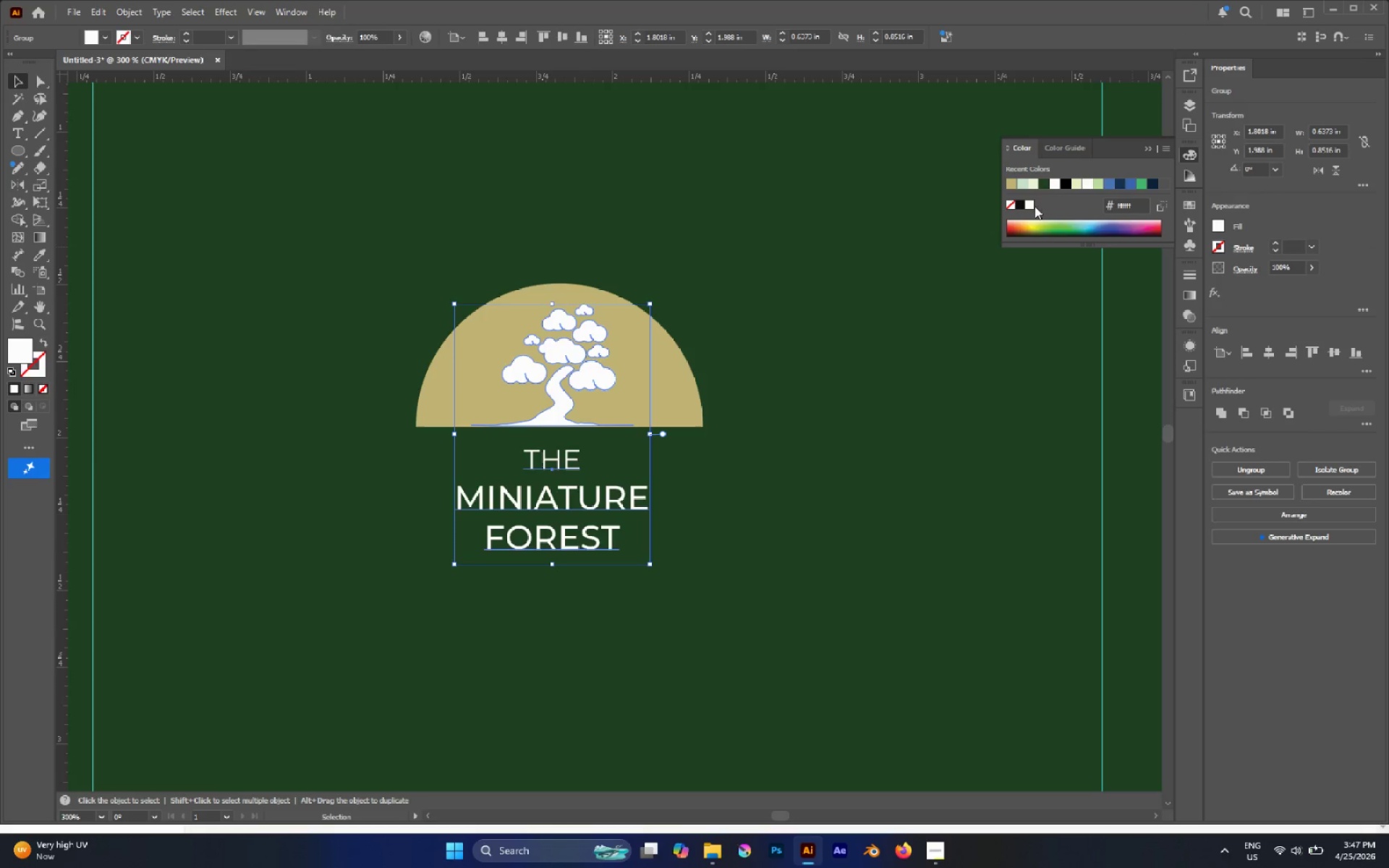 
double_click([807, 239])
 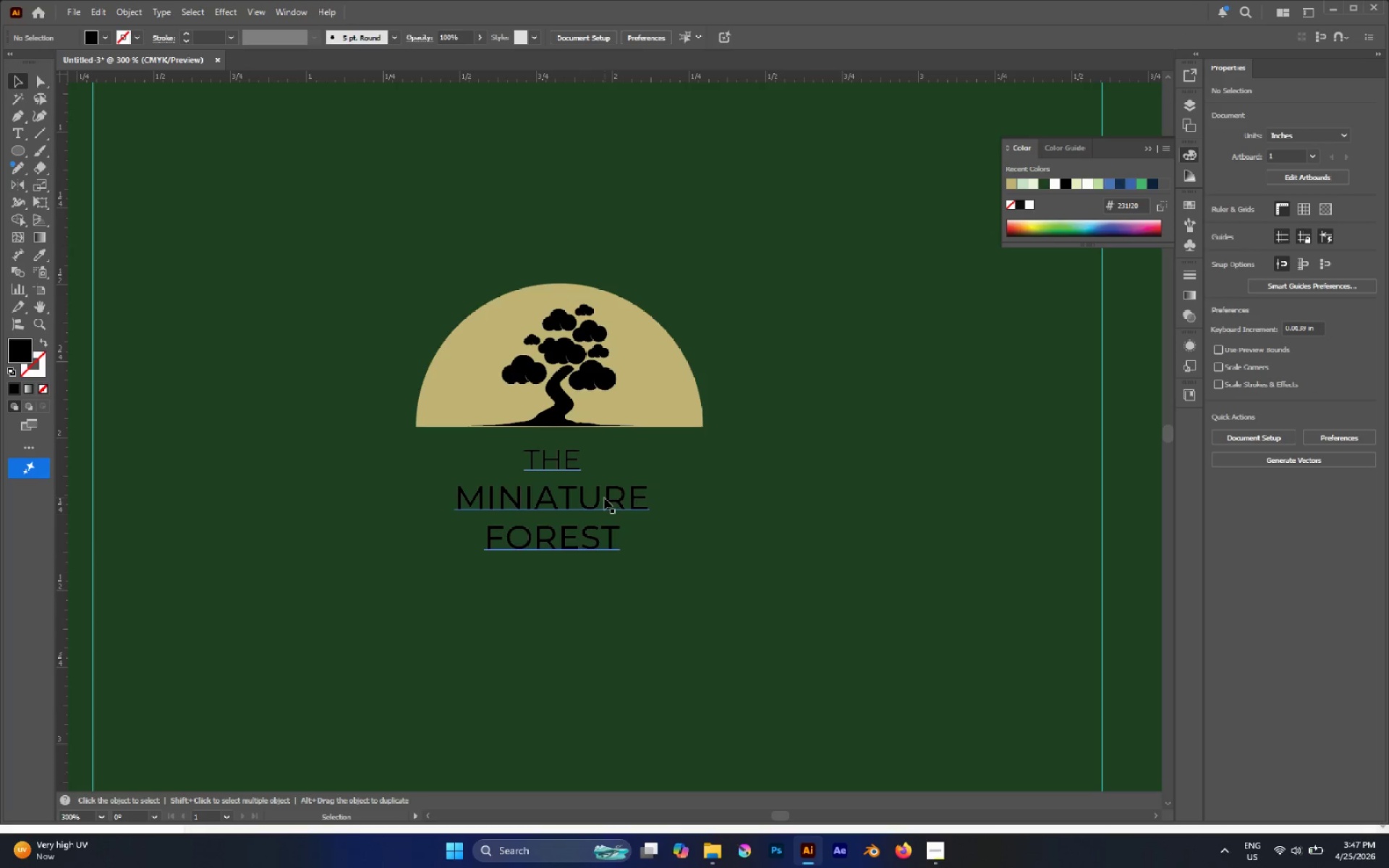 
key(A)
 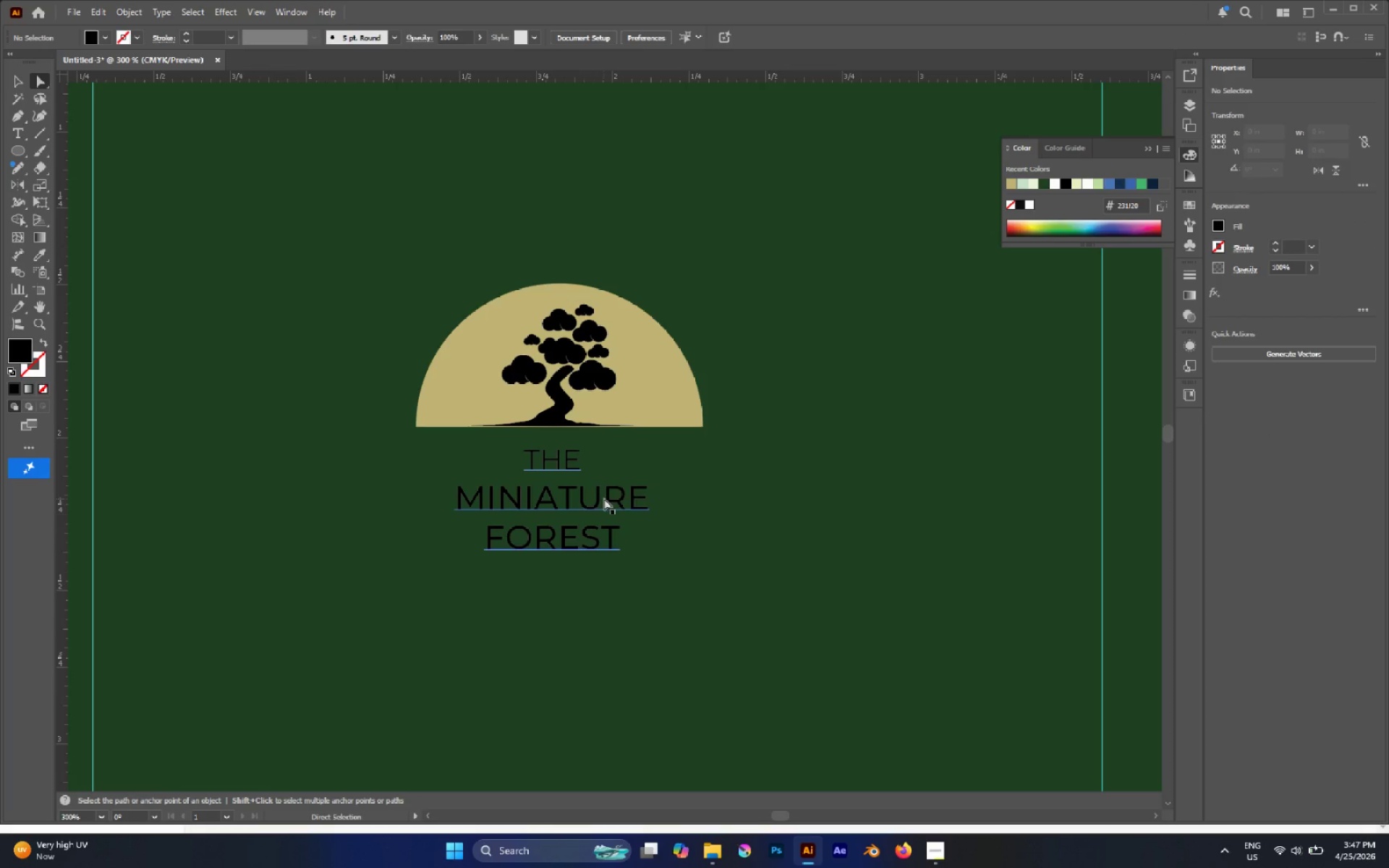 
key(Control+Z)
 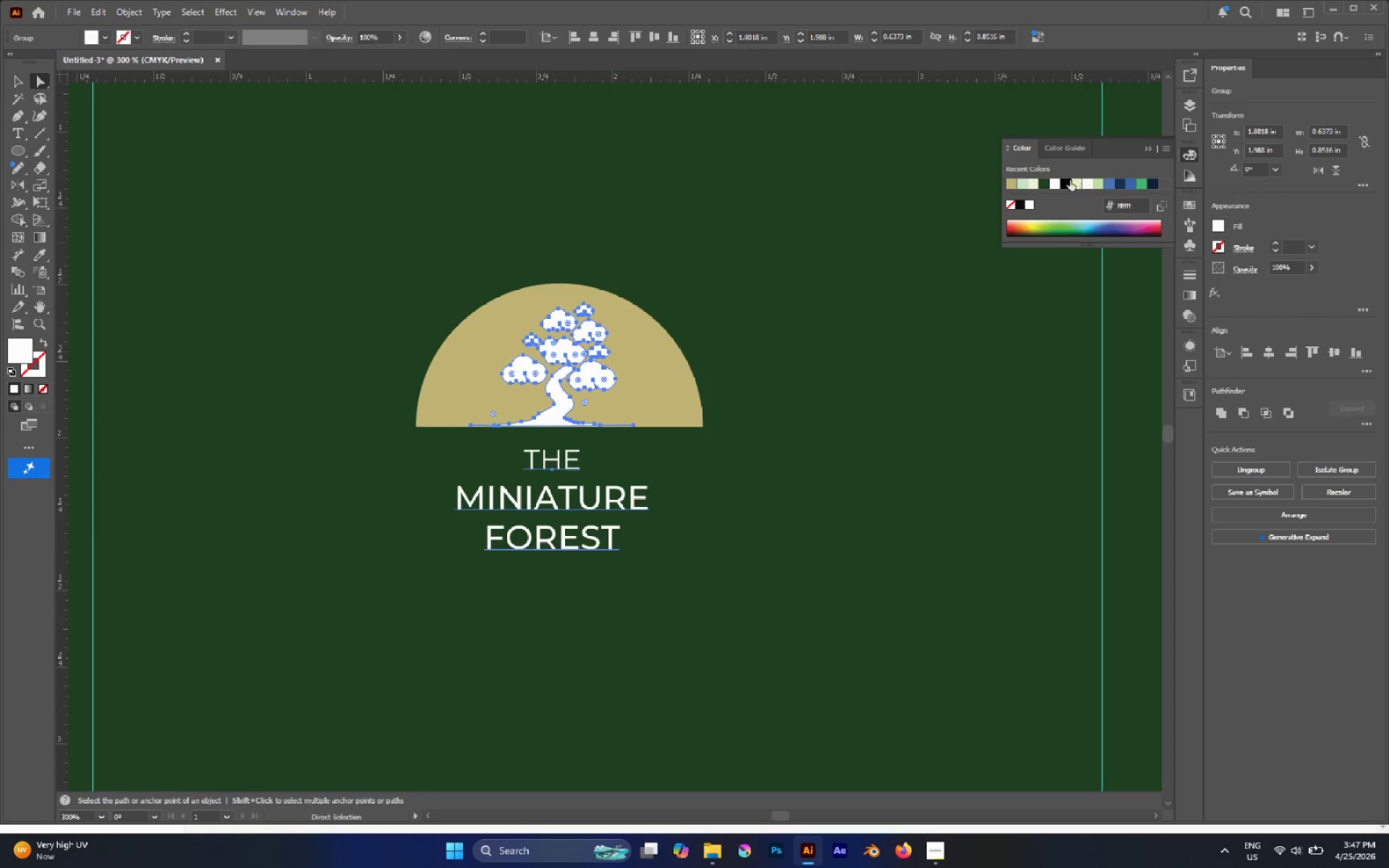 
left_click([1064, 182])
 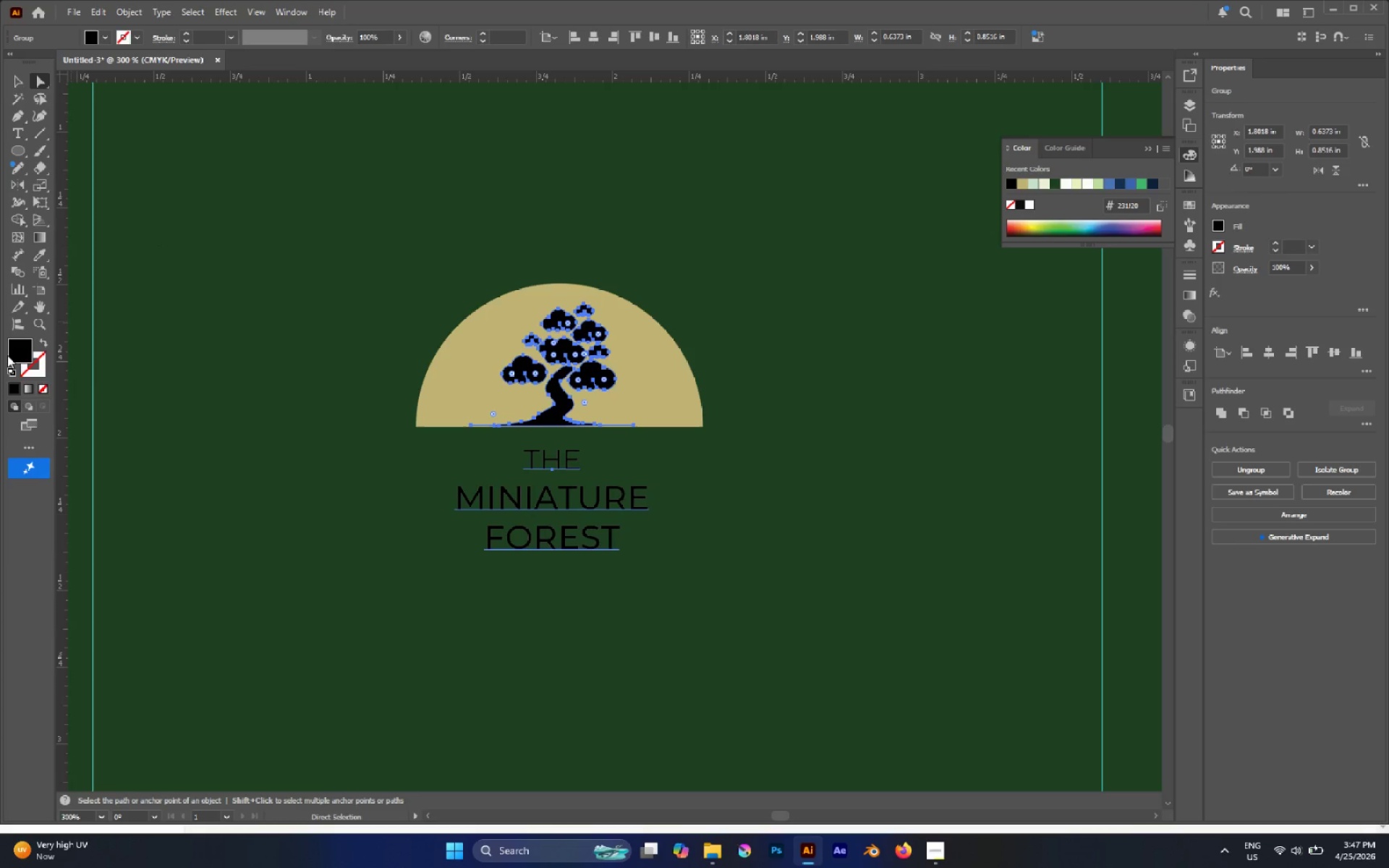 
double_click([16, 352])
 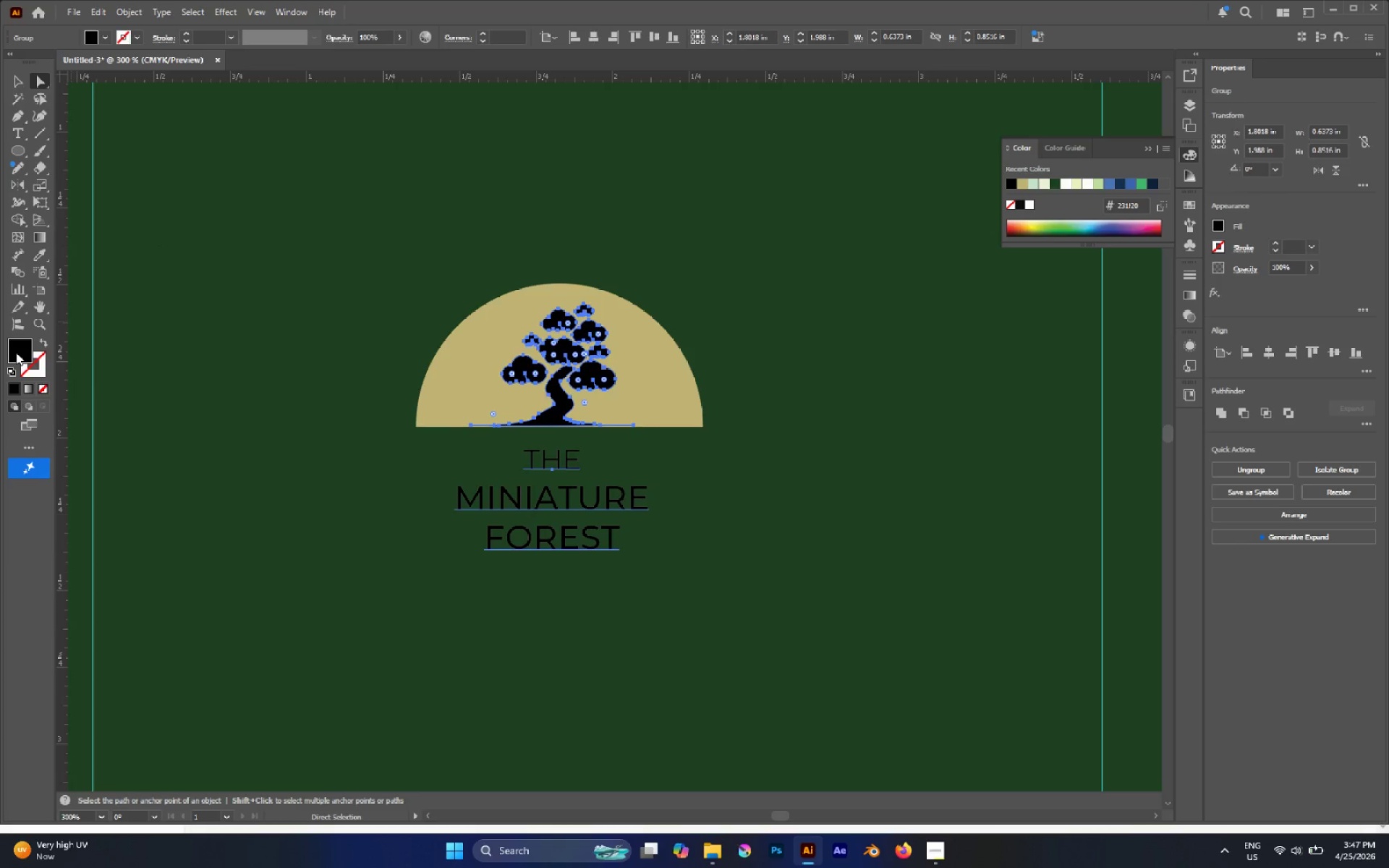 
triple_click([16, 352])
 